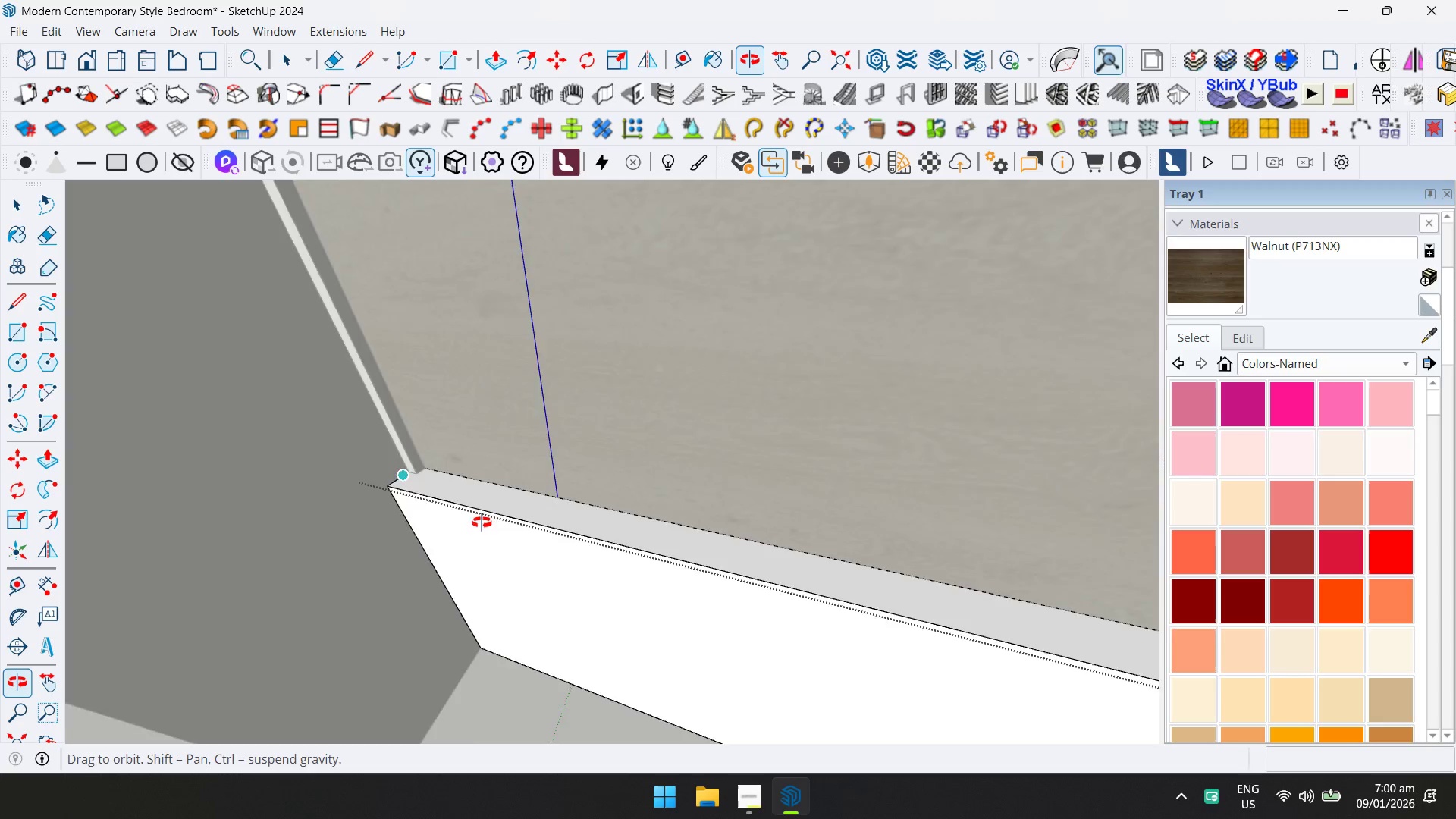 
hold_key(key=ShiftLeft, duration=0.39)
 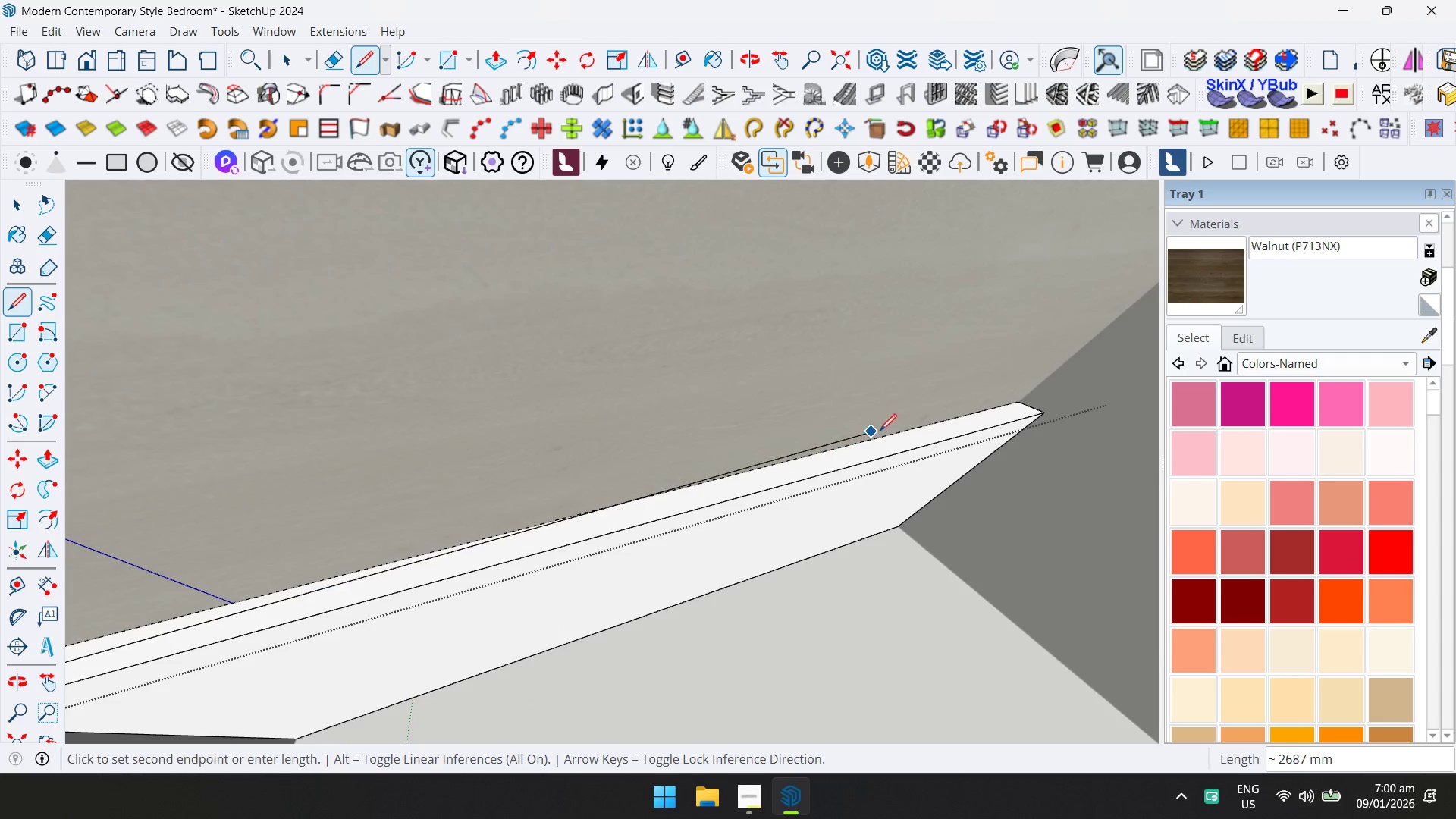 
scroll: coordinate [961, 413], scroll_direction: up, amount: 2.0
 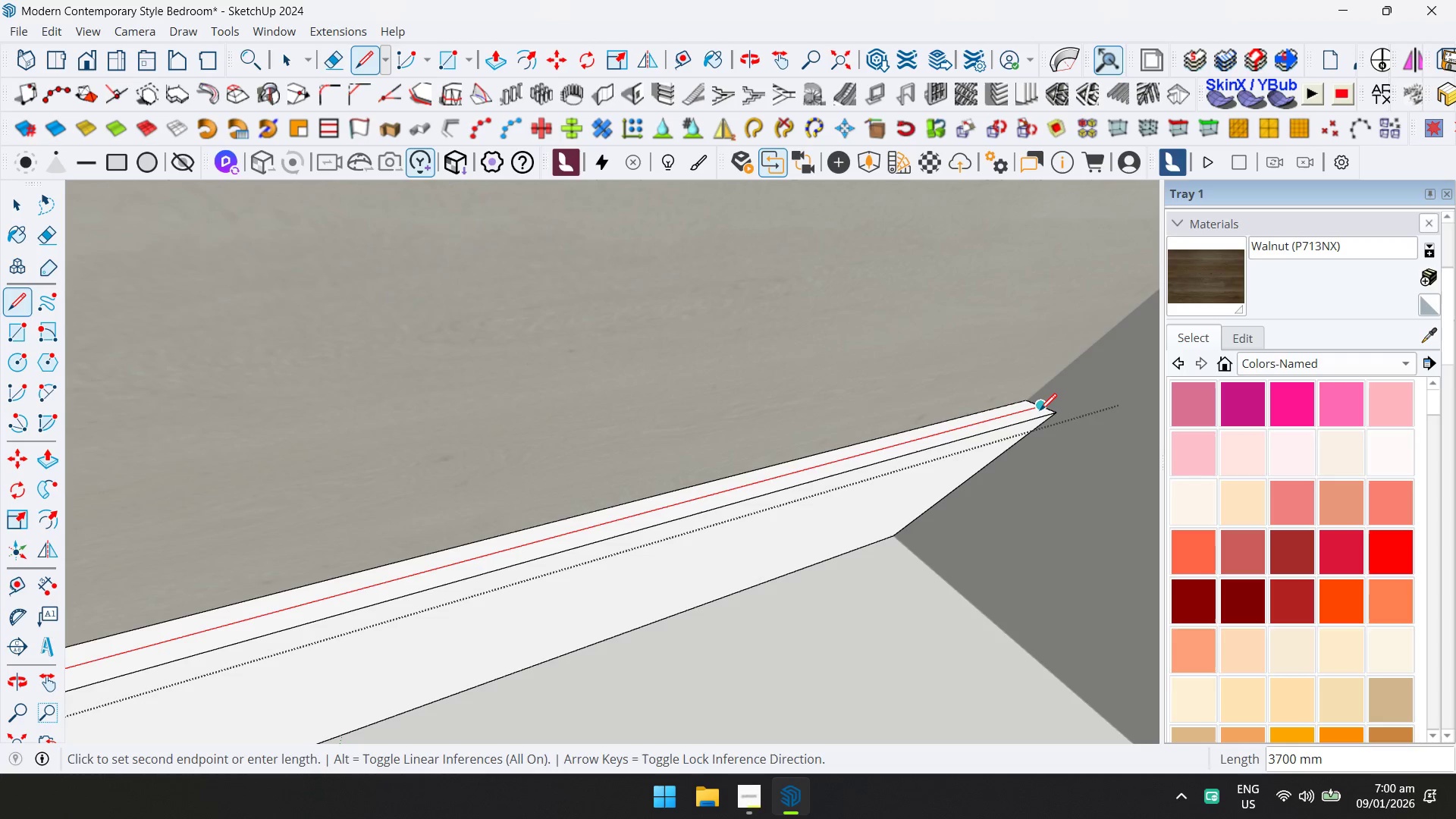 
left_click([1040, 410])
 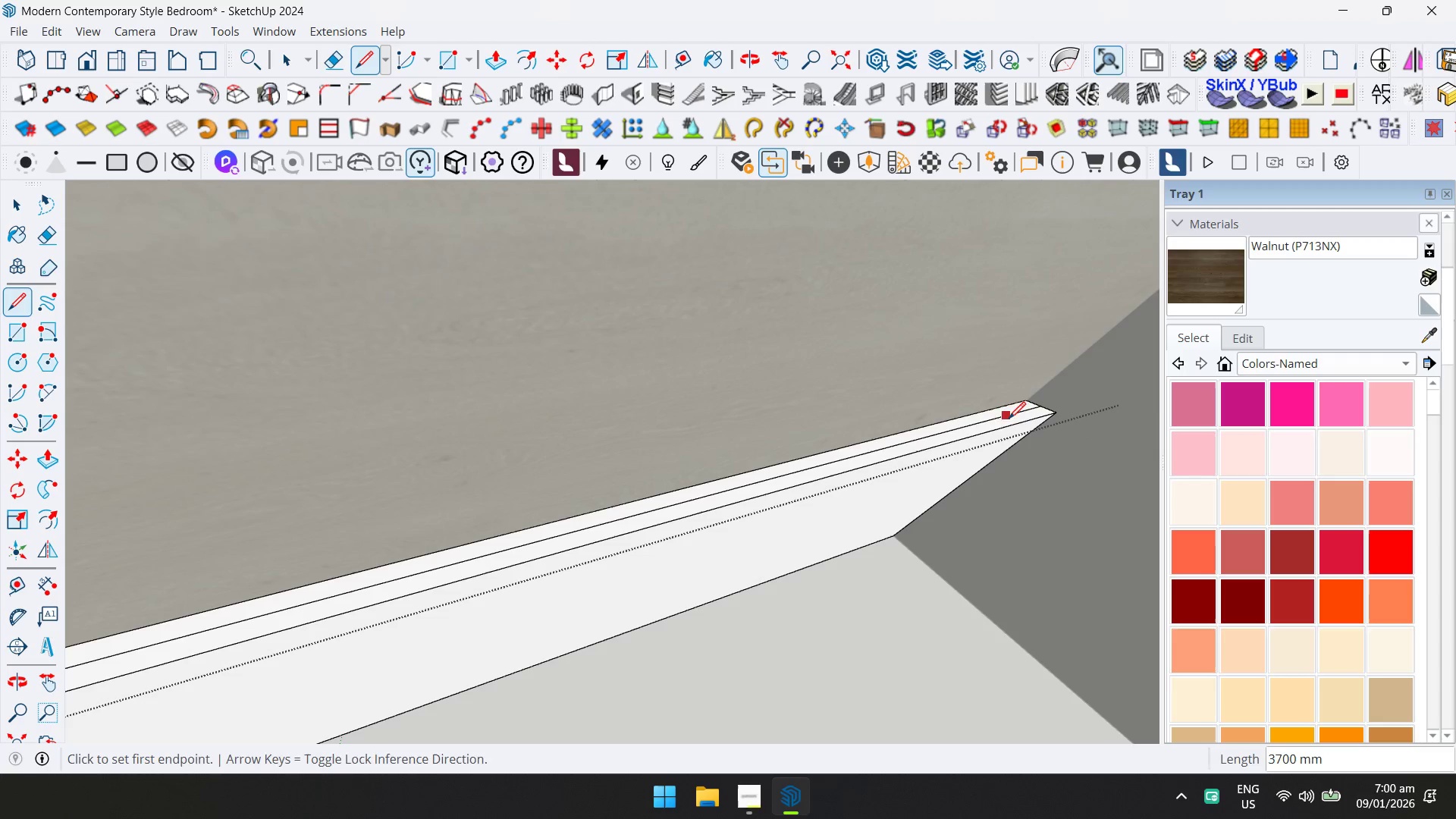 
type(p50)
 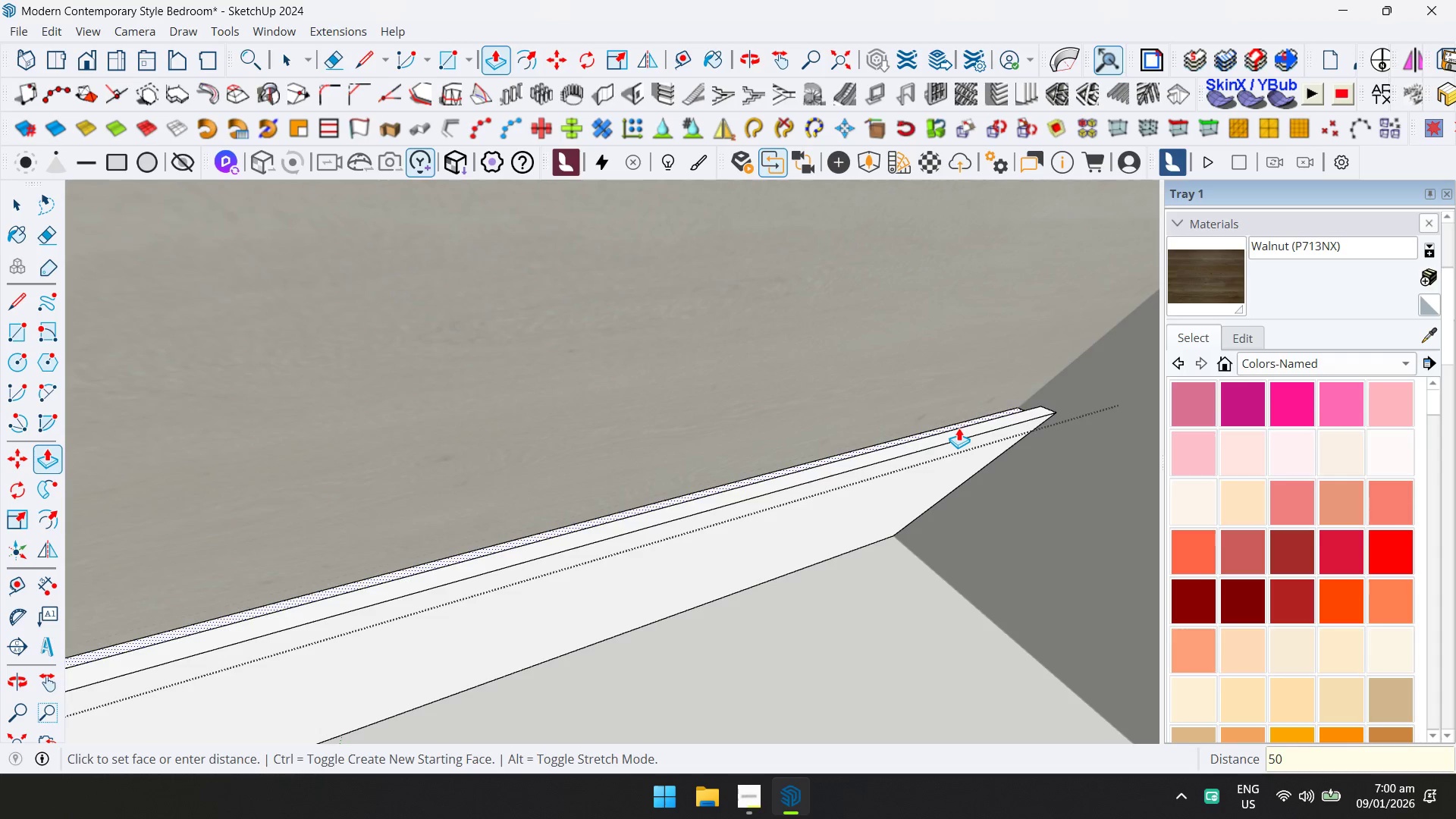 
key(Enter)
 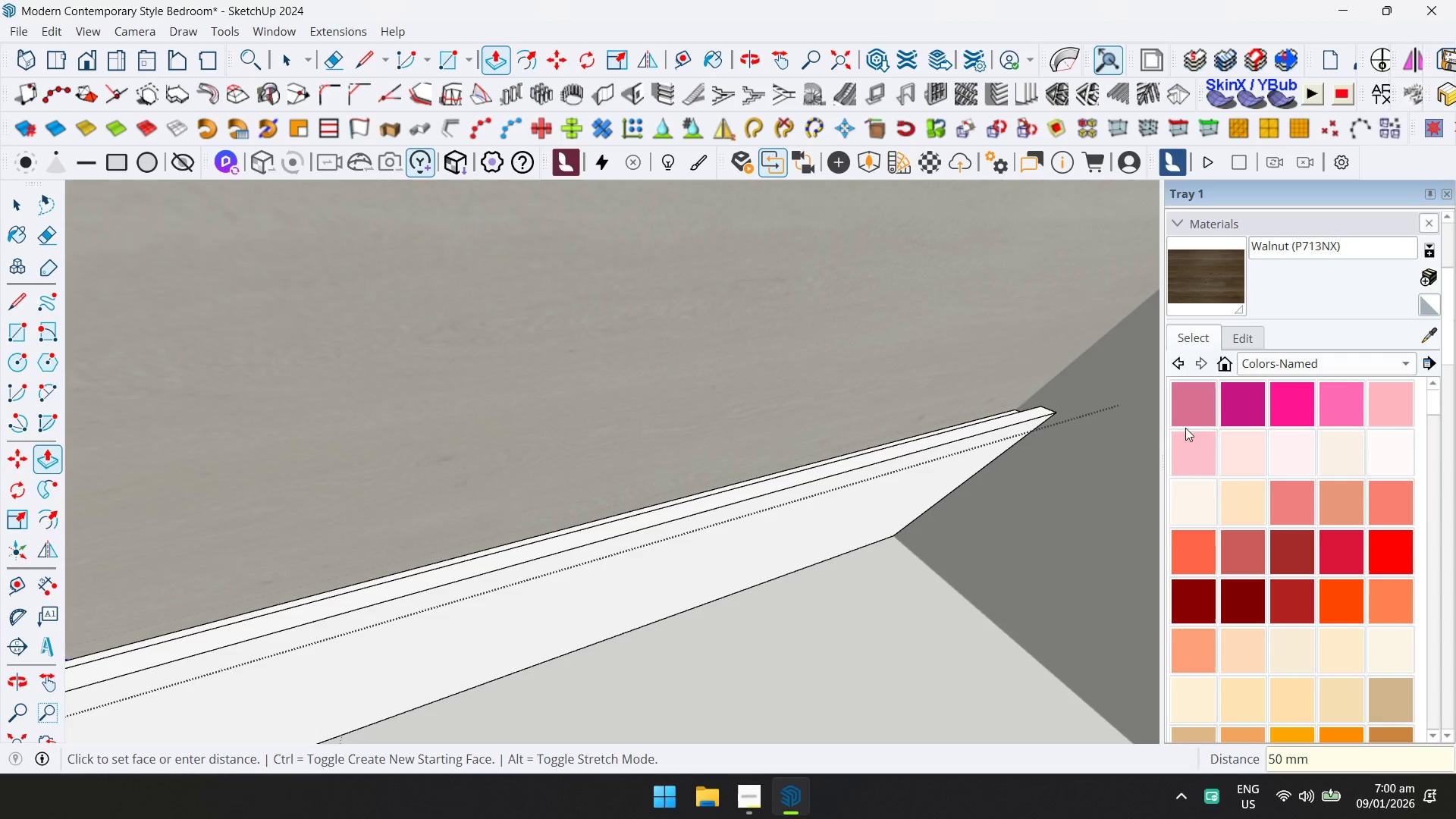 
key(Control+ControlLeft)
 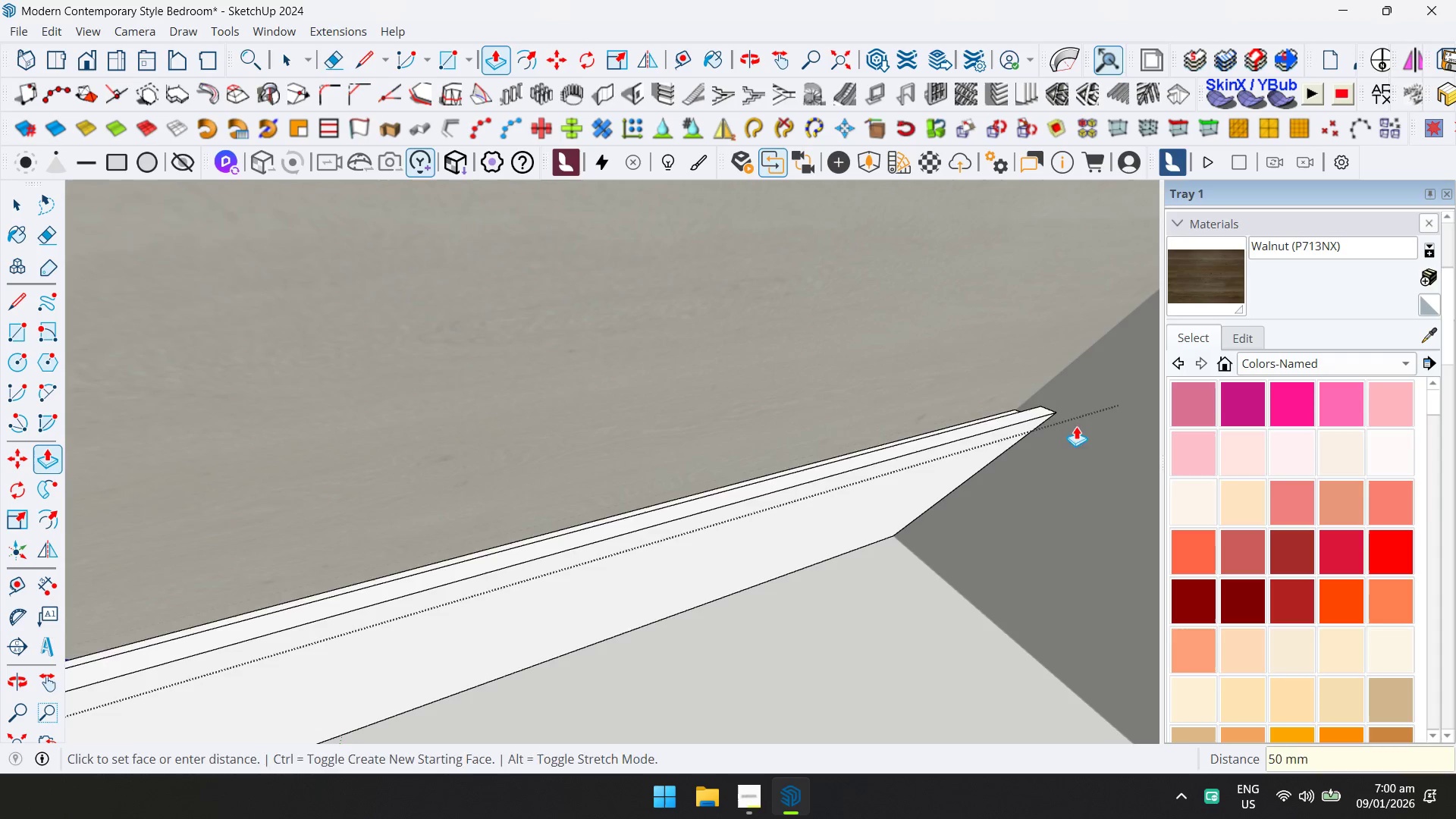 
key(Control+Z)
 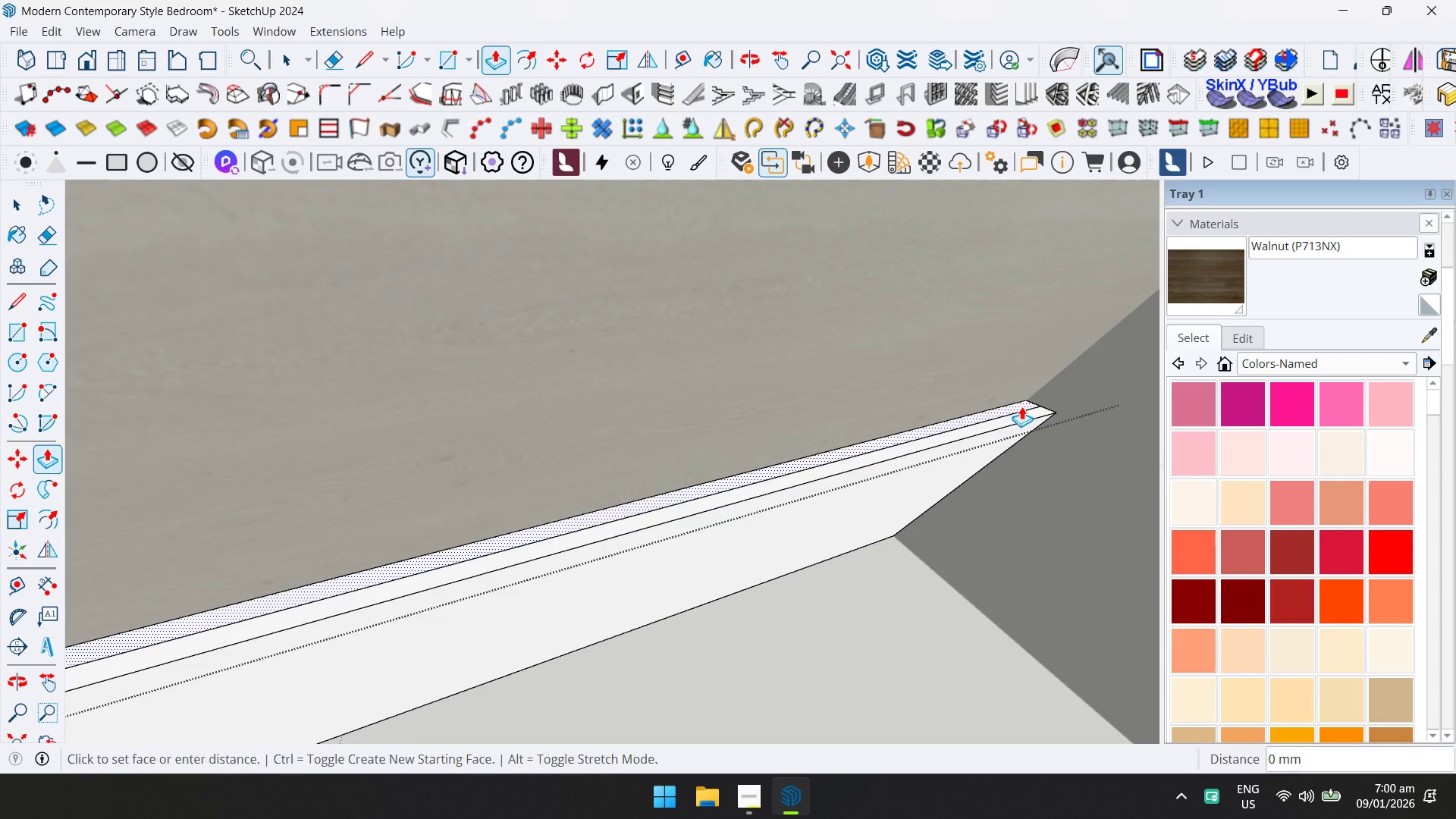 
type(10)
 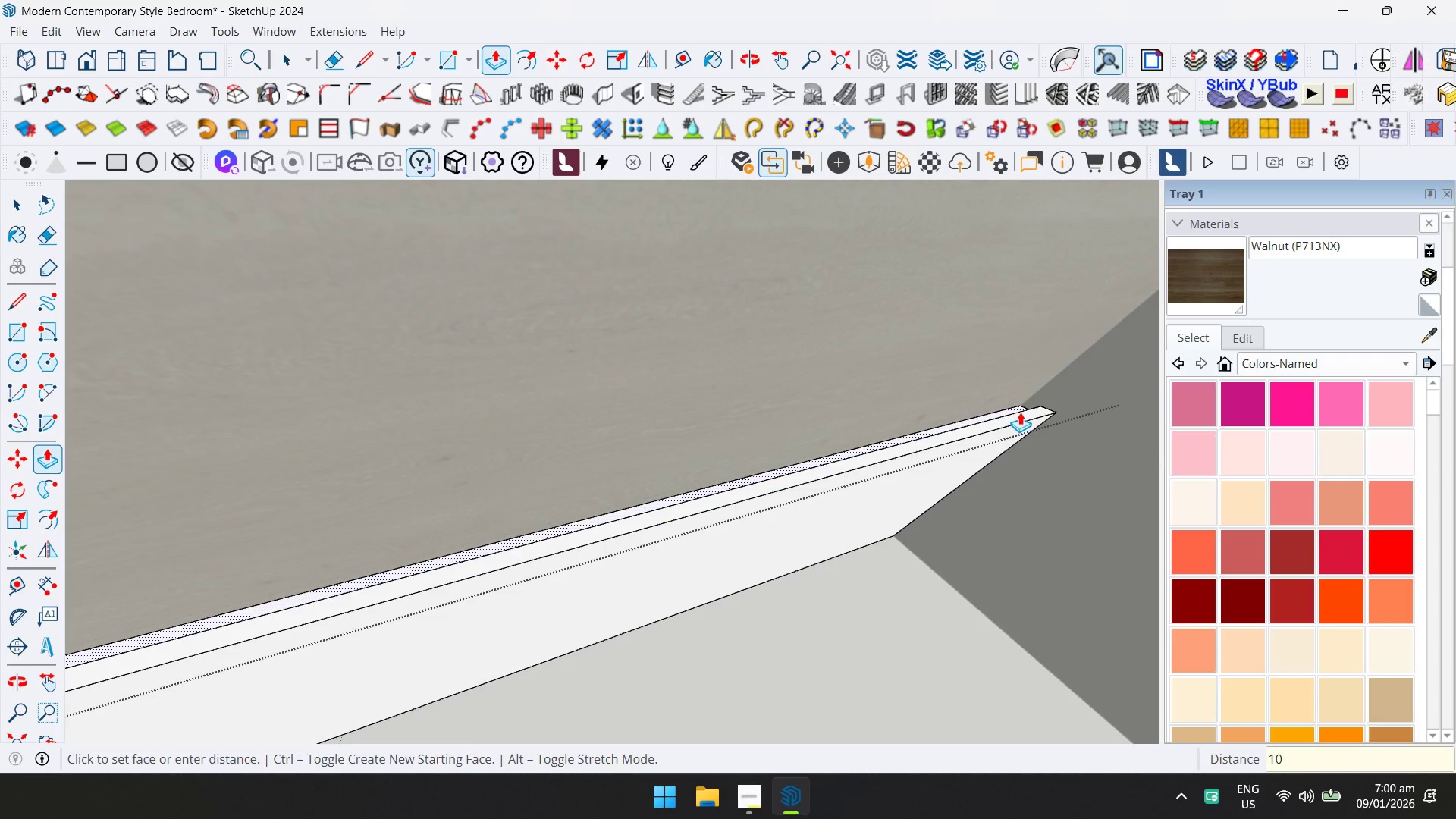 
key(Enter)
 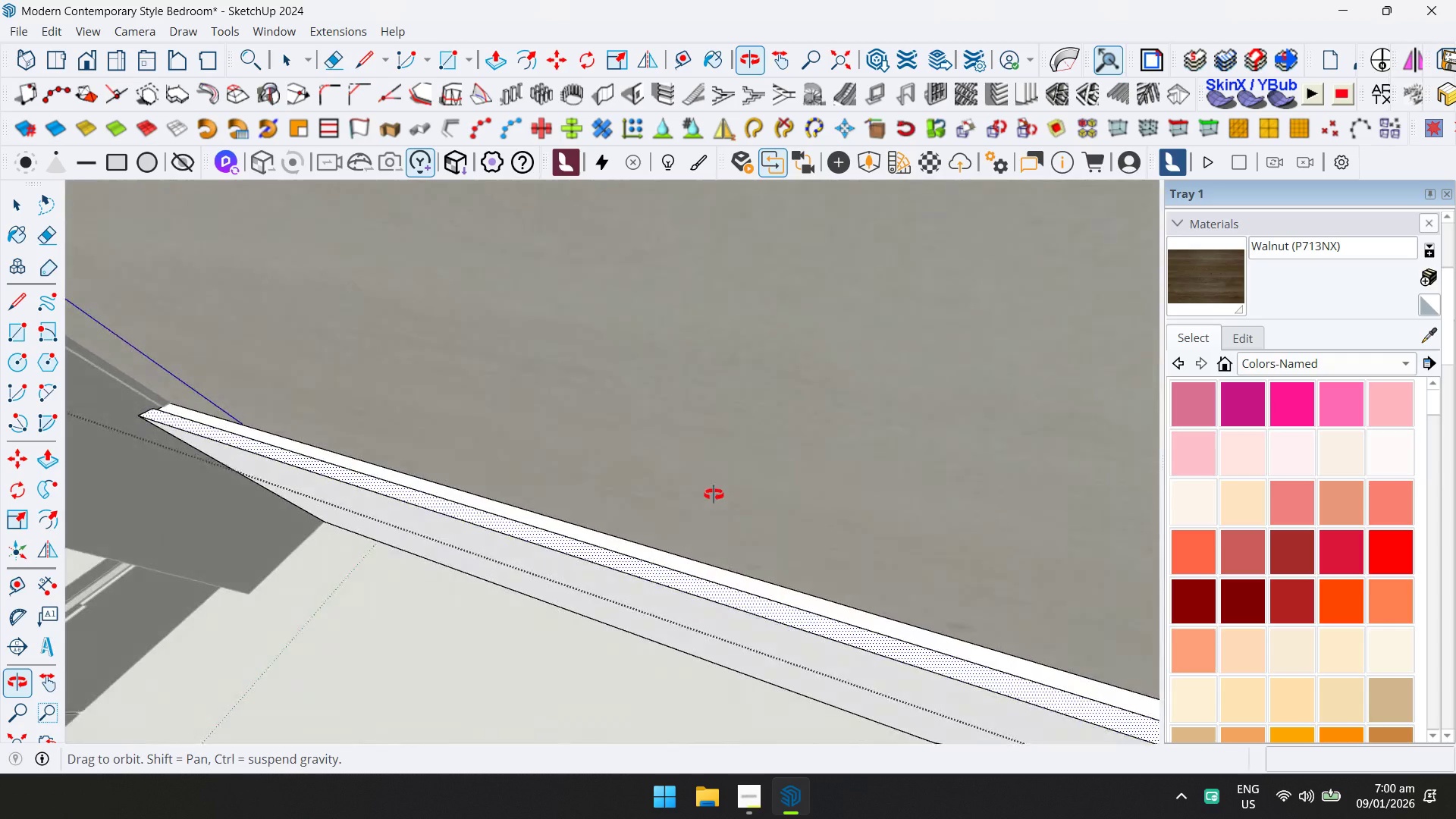 
wait(5.44)
 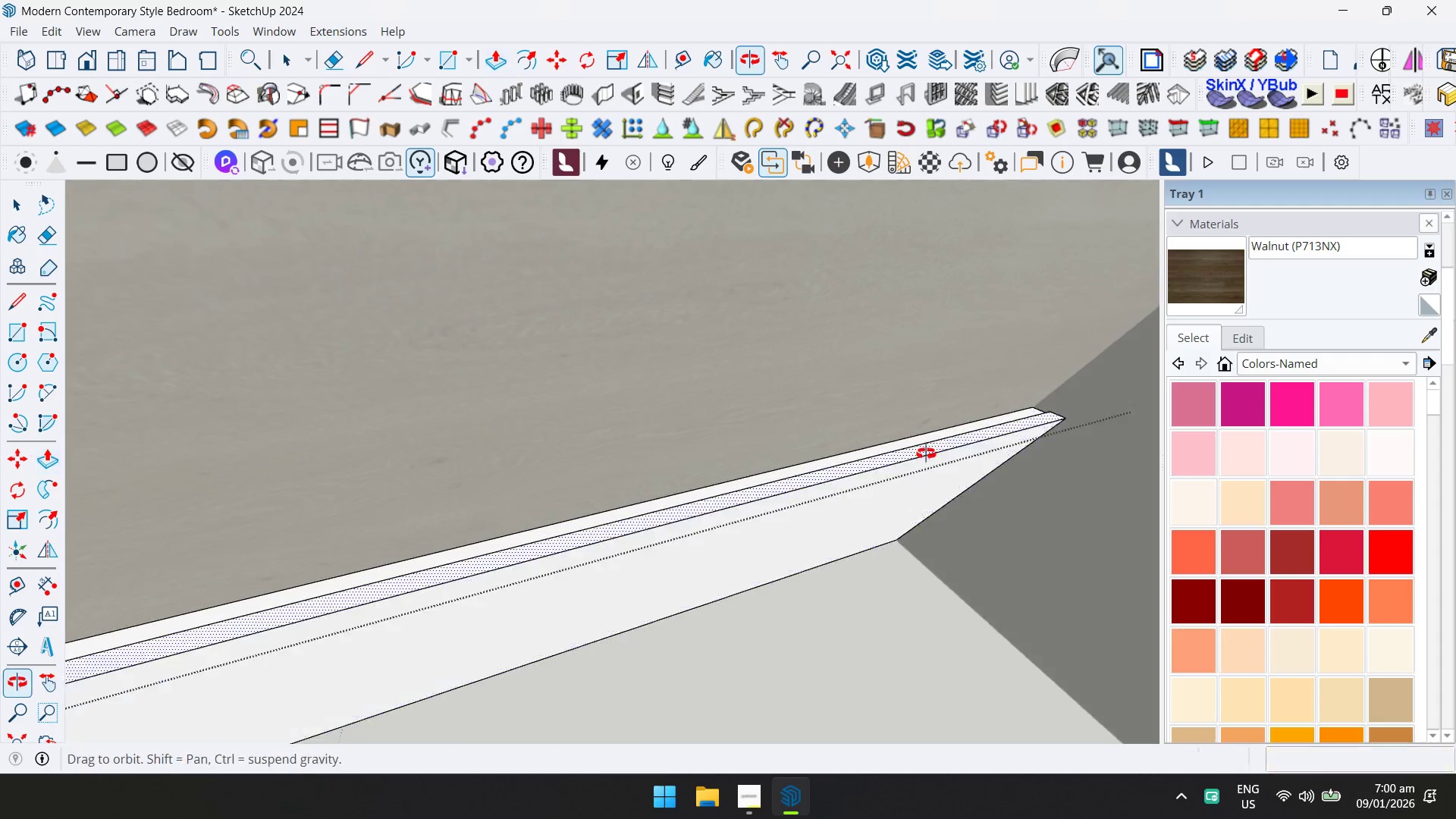 
left_click([1334, 544])
 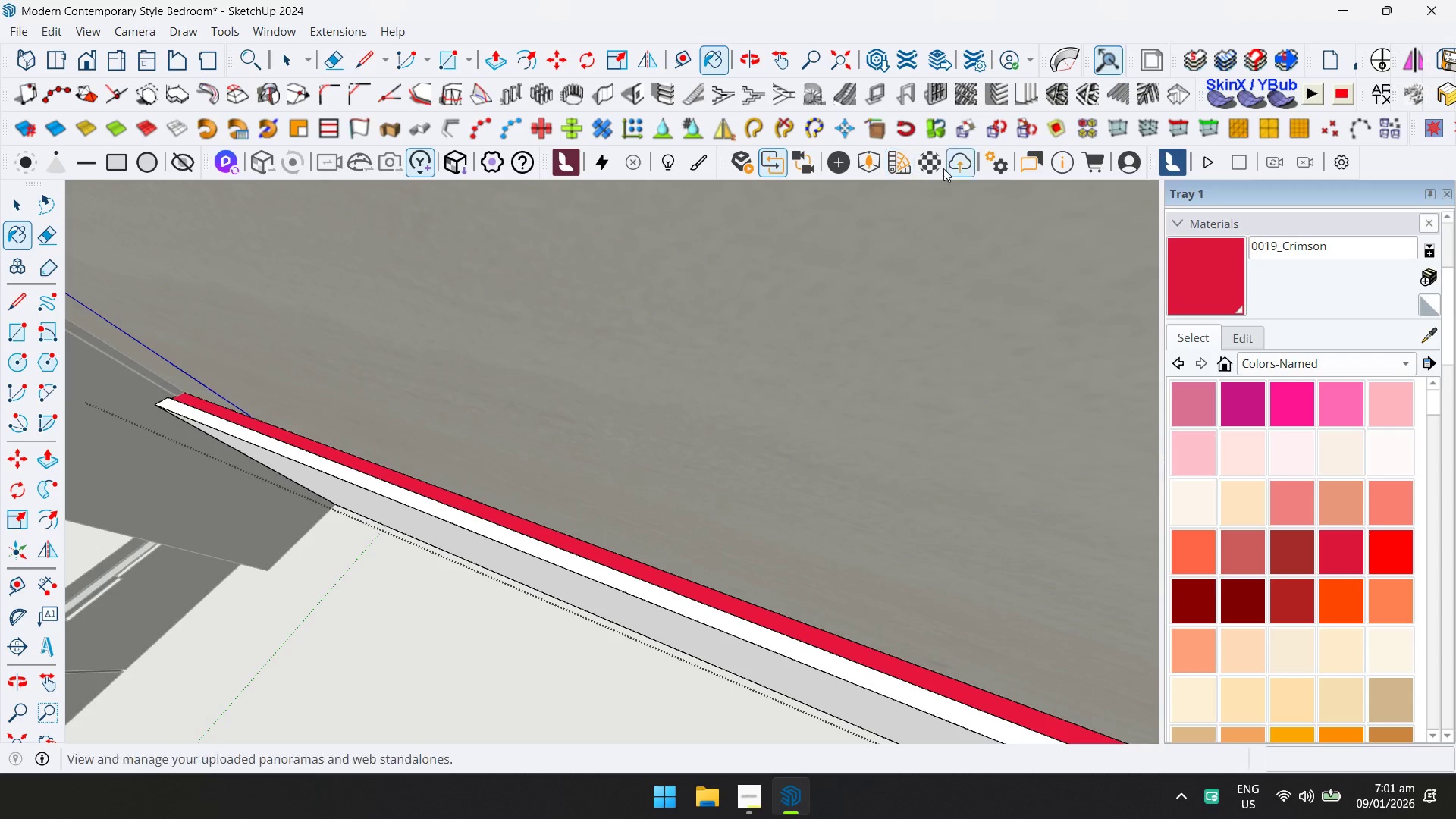 
left_click([942, 168])
 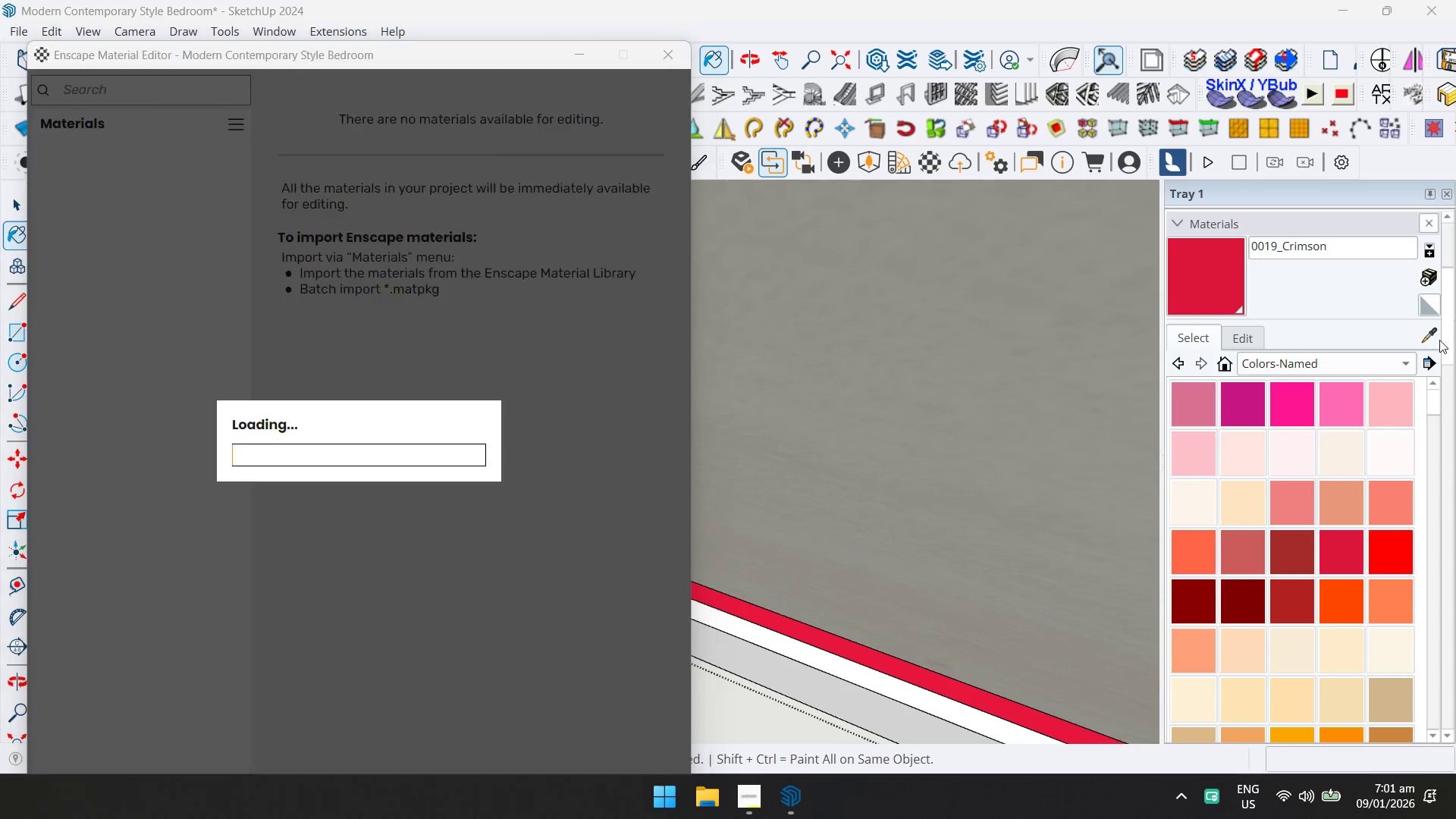 
left_click([1433, 336])
 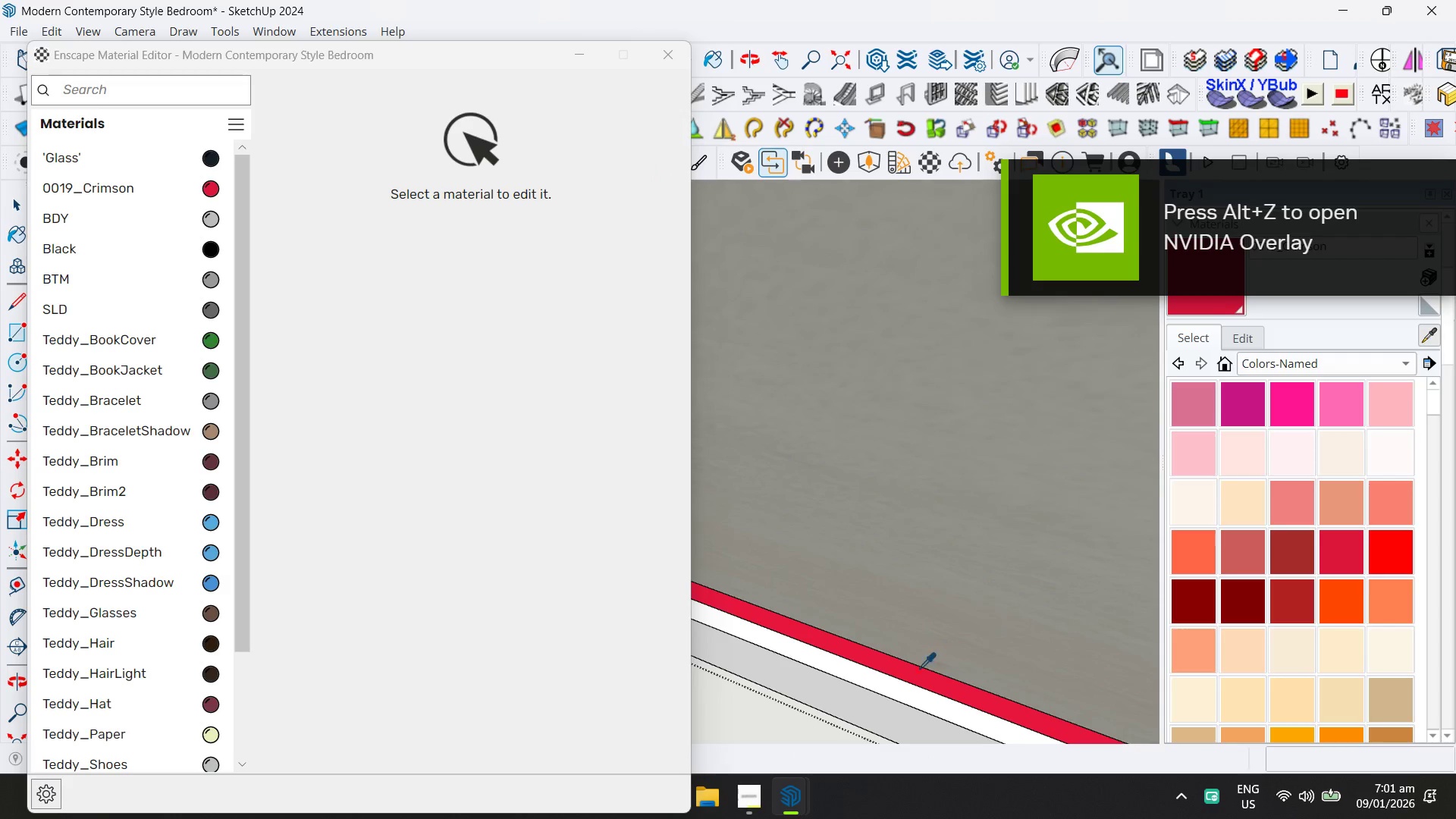 
left_click([914, 671])
 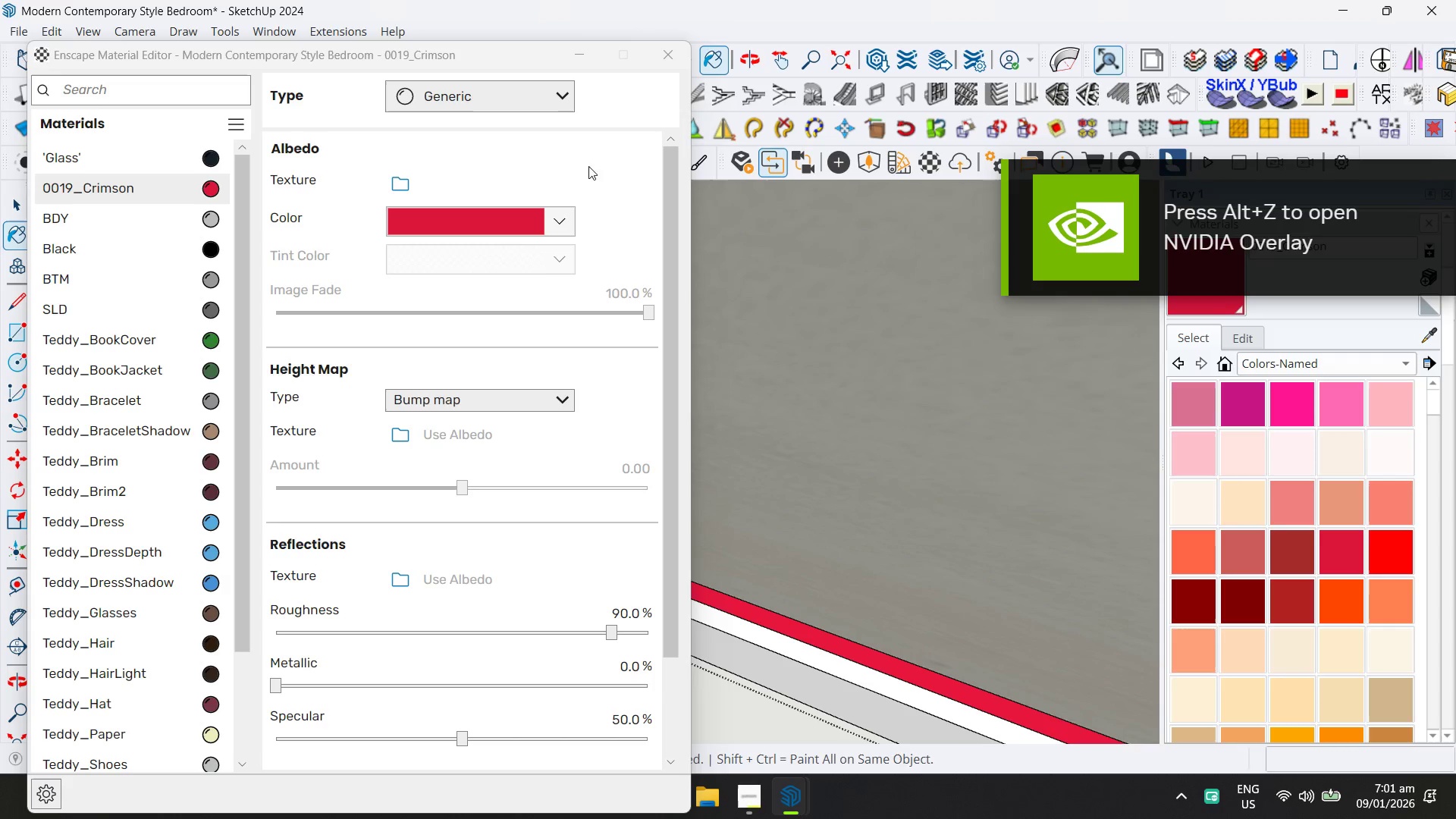 
left_click([570, 105])
 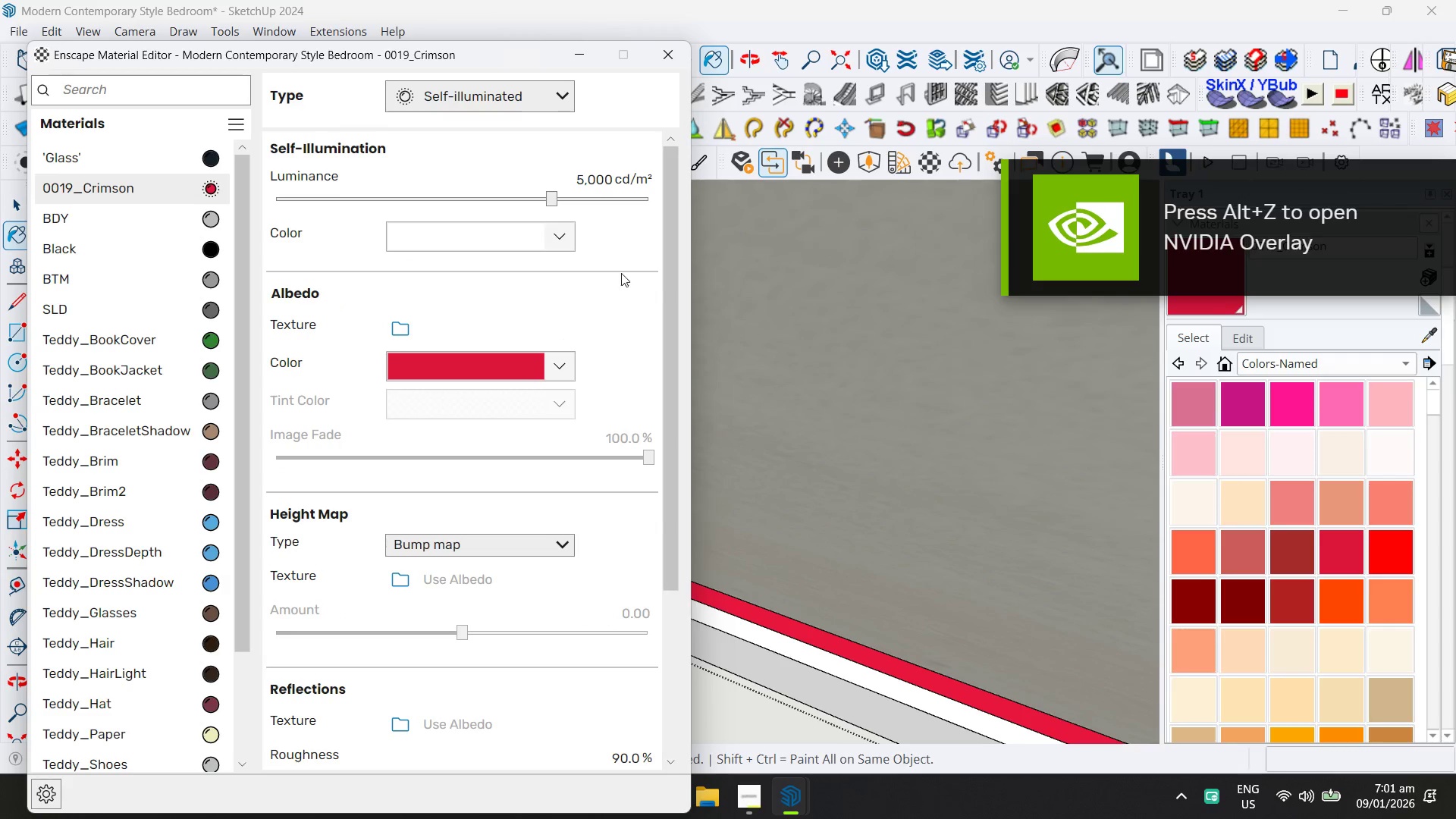 
left_click([613, 201])
 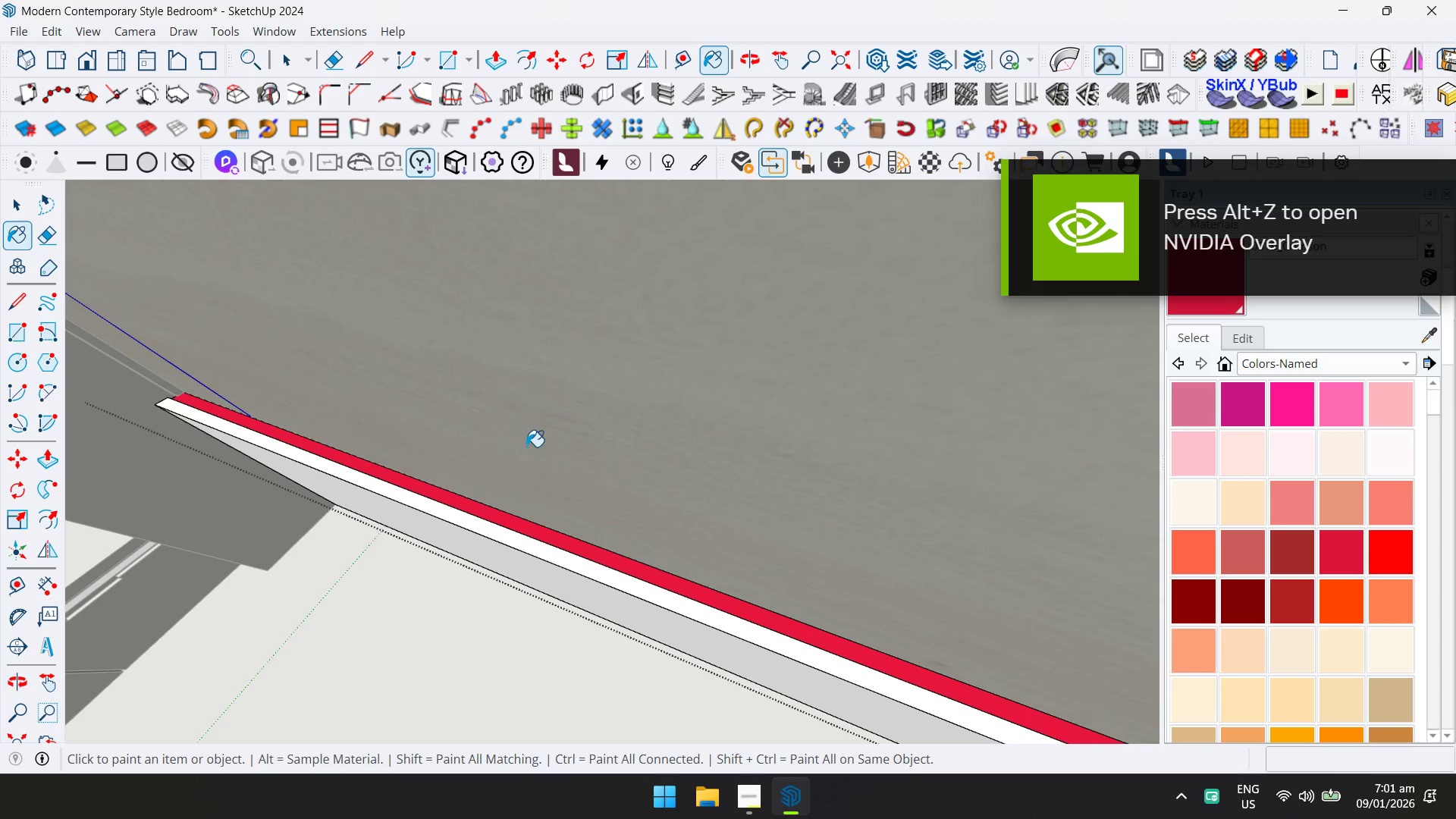 
key(Space)
 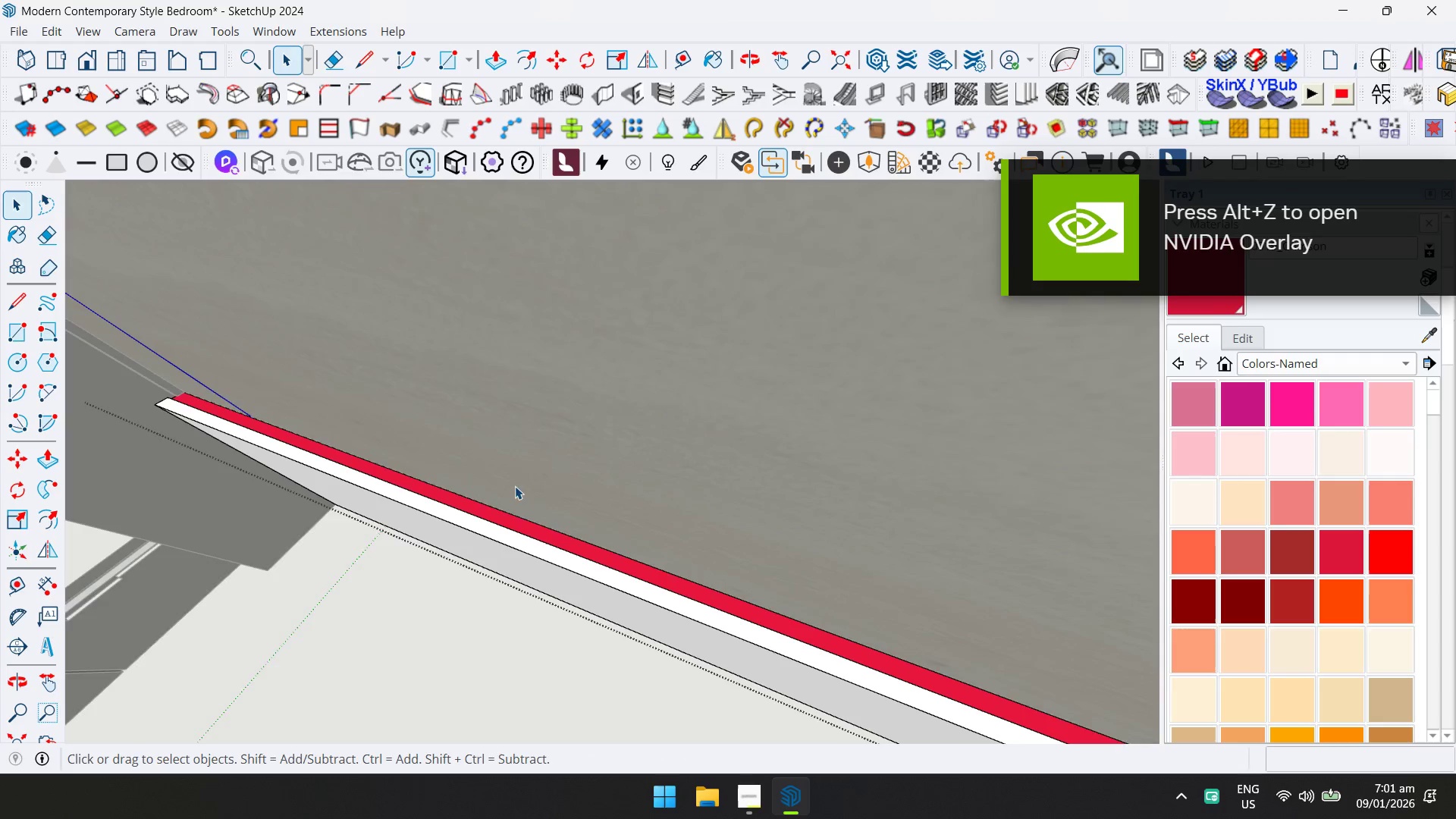 
key(Escape)
 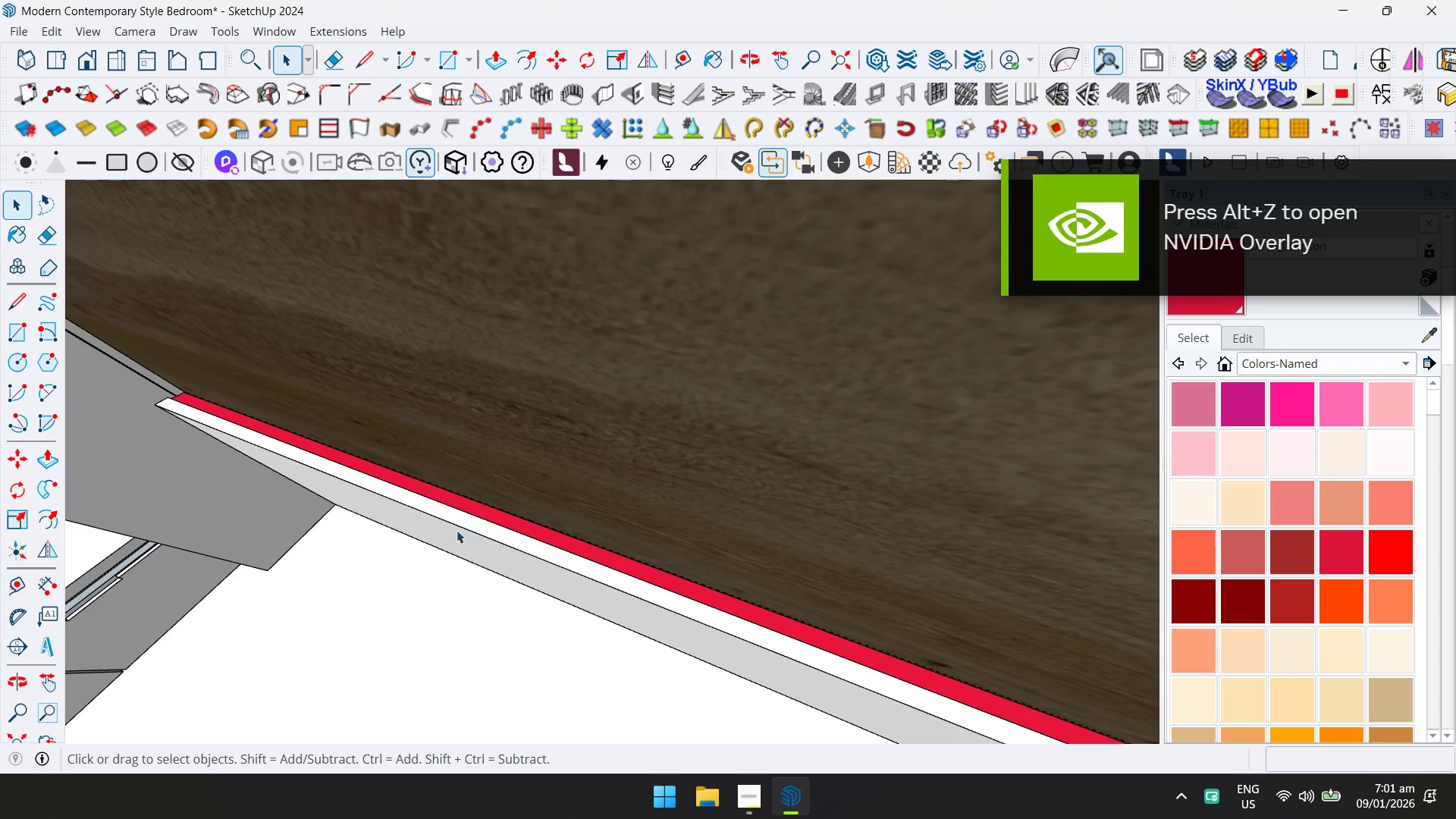 
key(Shift+ShiftLeft)
 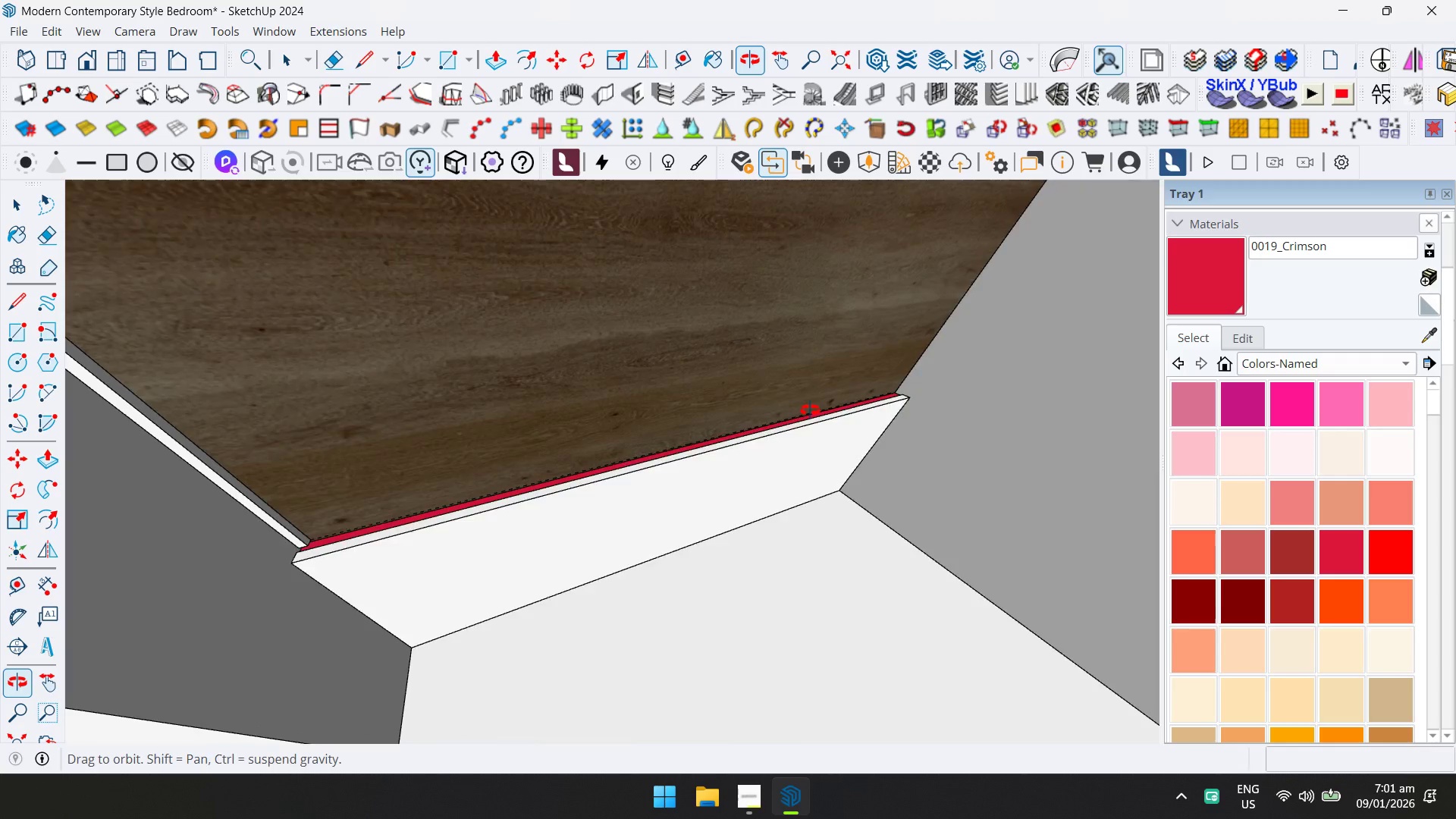 
scroll: coordinate [408, 529], scroll_direction: down, amount: 4.0
 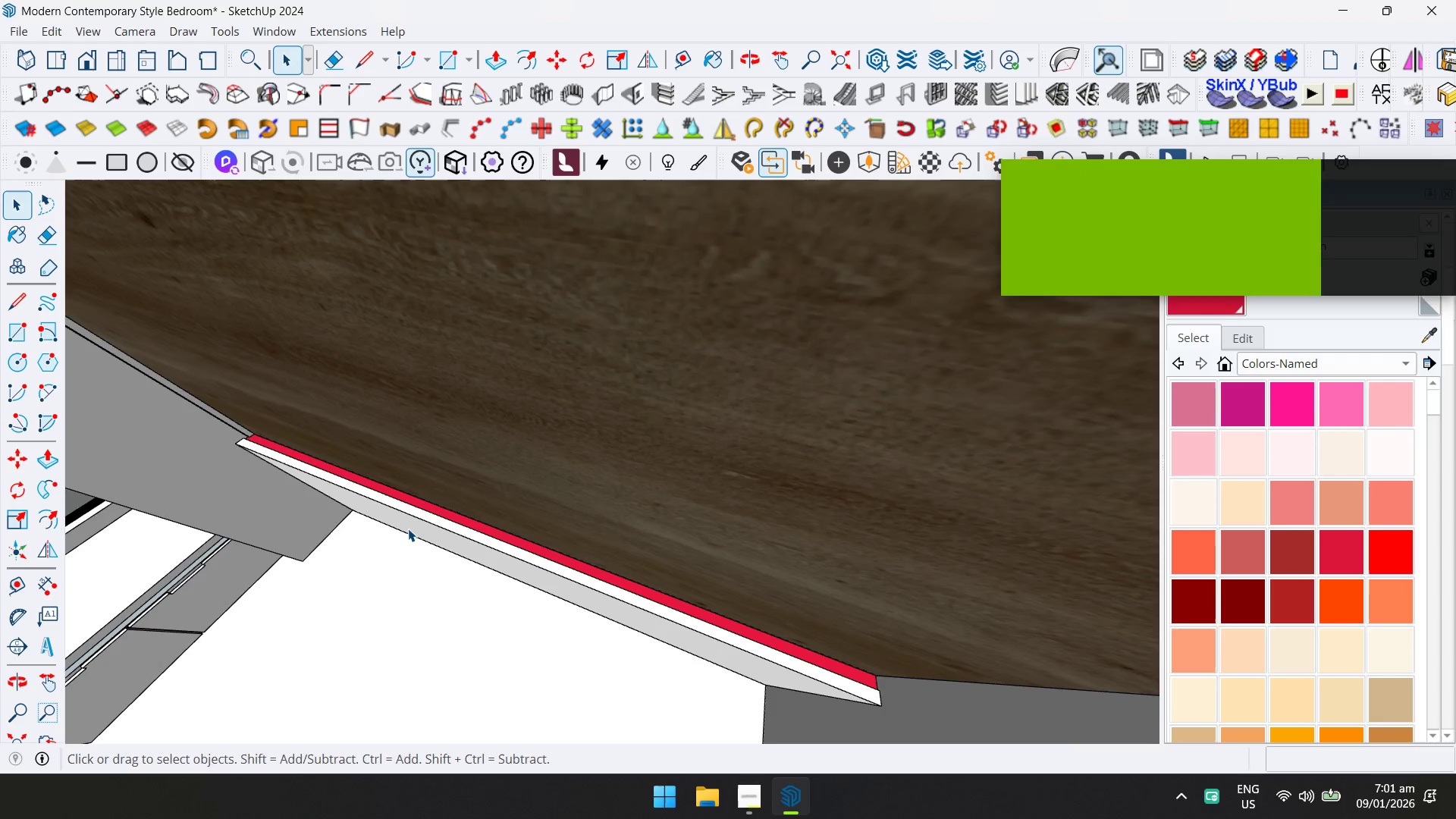 
scroll: coordinate [679, 497], scroll_direction: up, amount: 4.0
 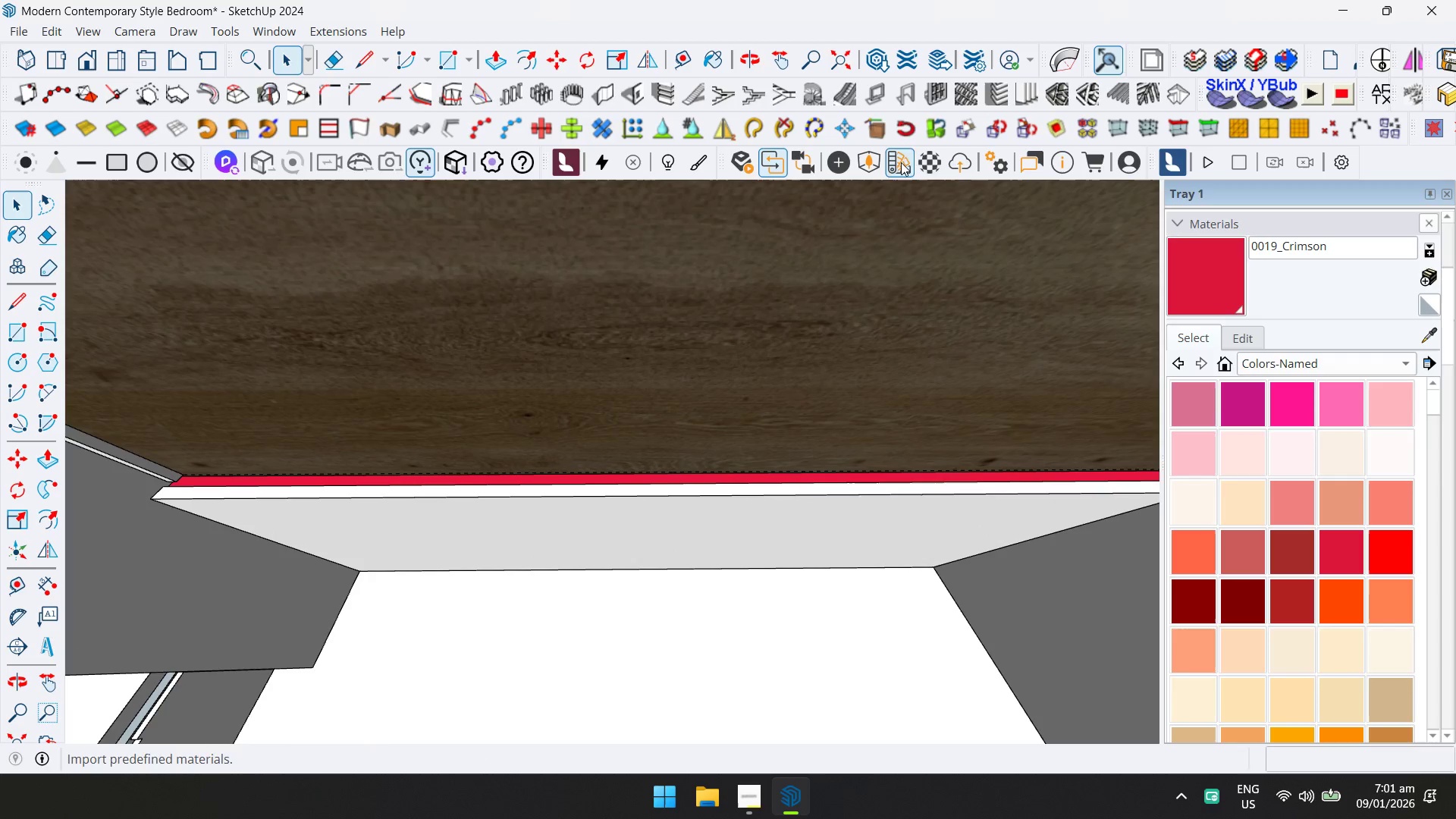 
left_click([933, 167])
 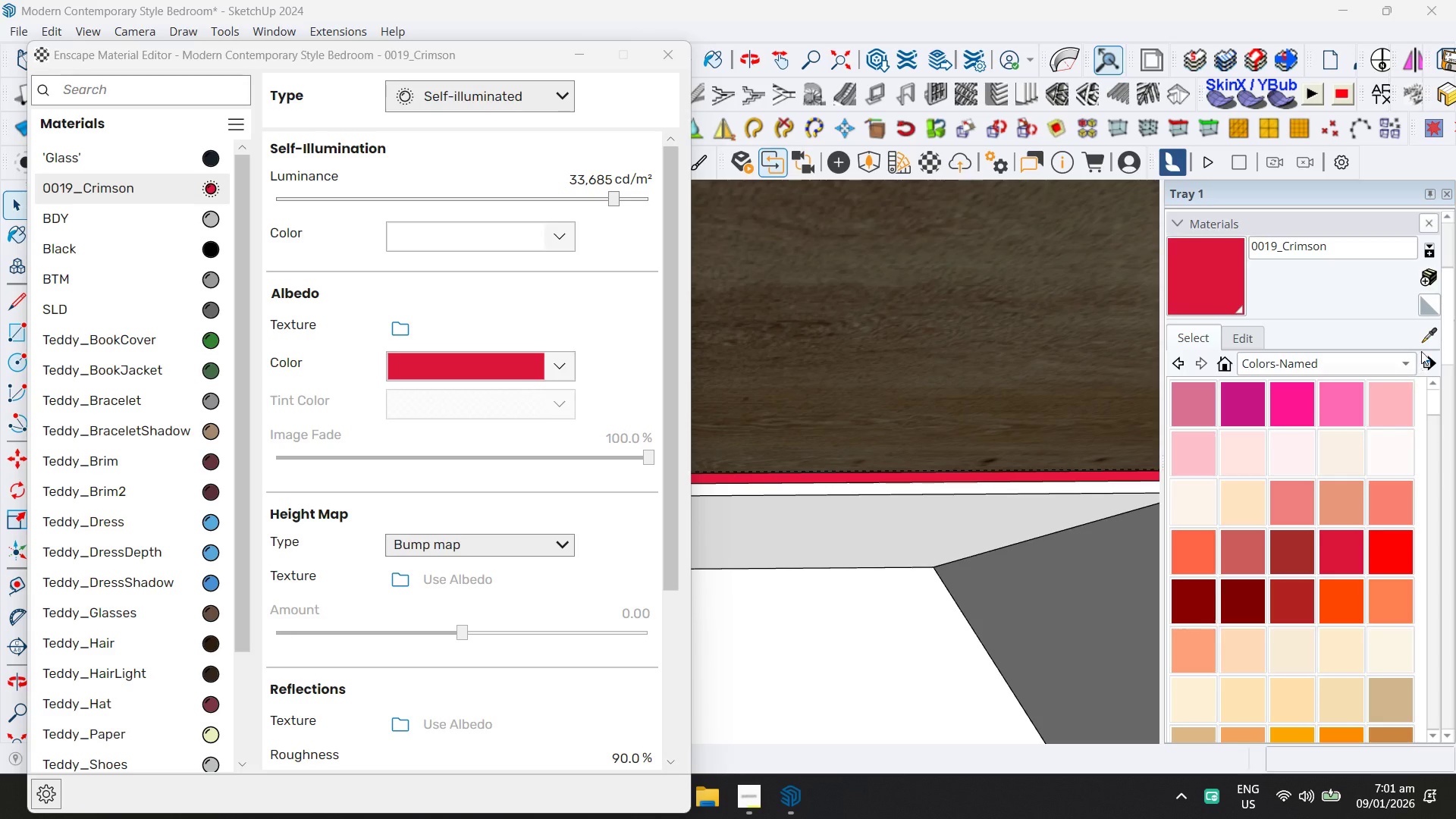 
left_click([1429, 336])
 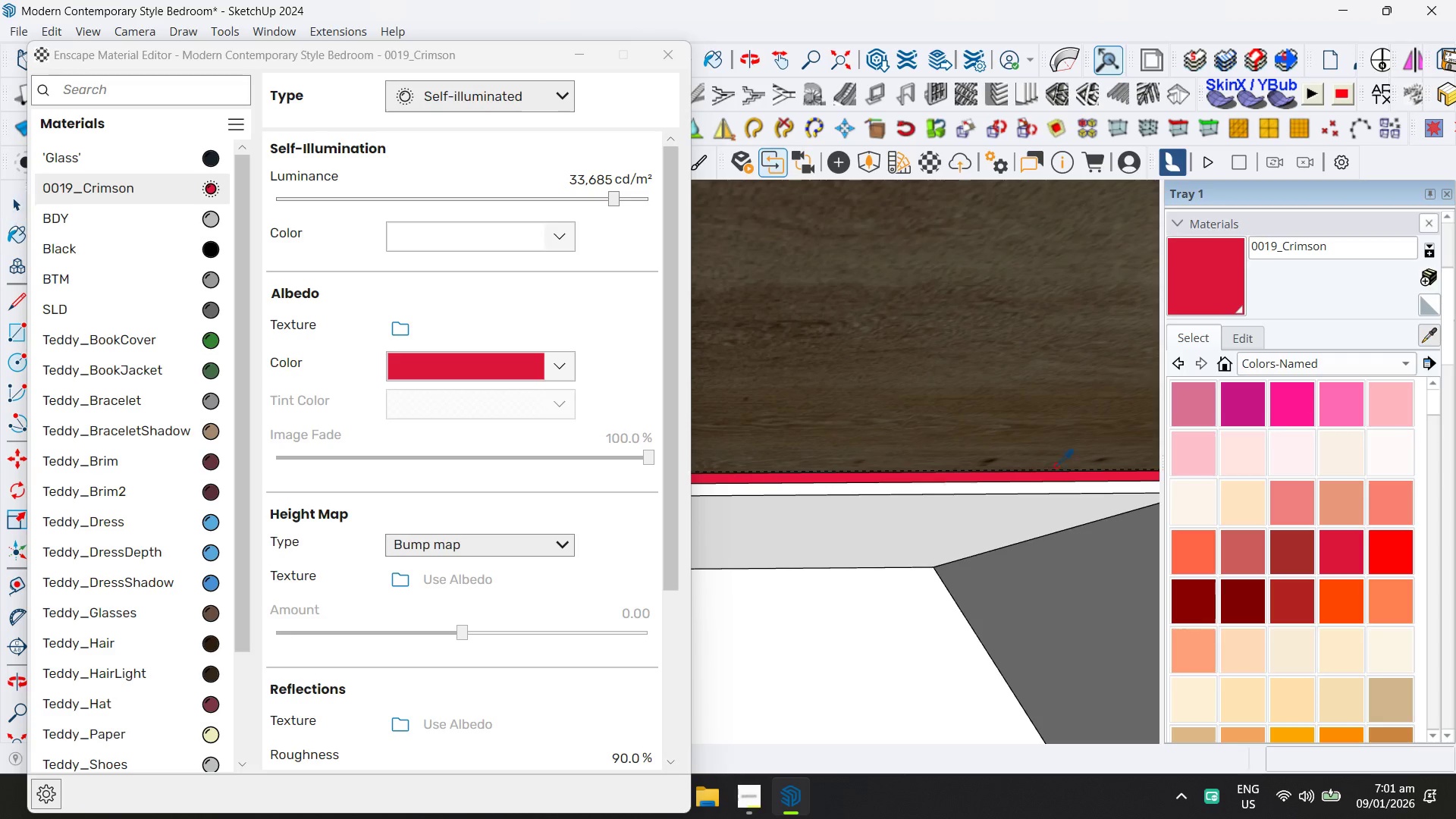 
scroll: coordinate [939, 484], scroll_direction: up, amount: 2.0
 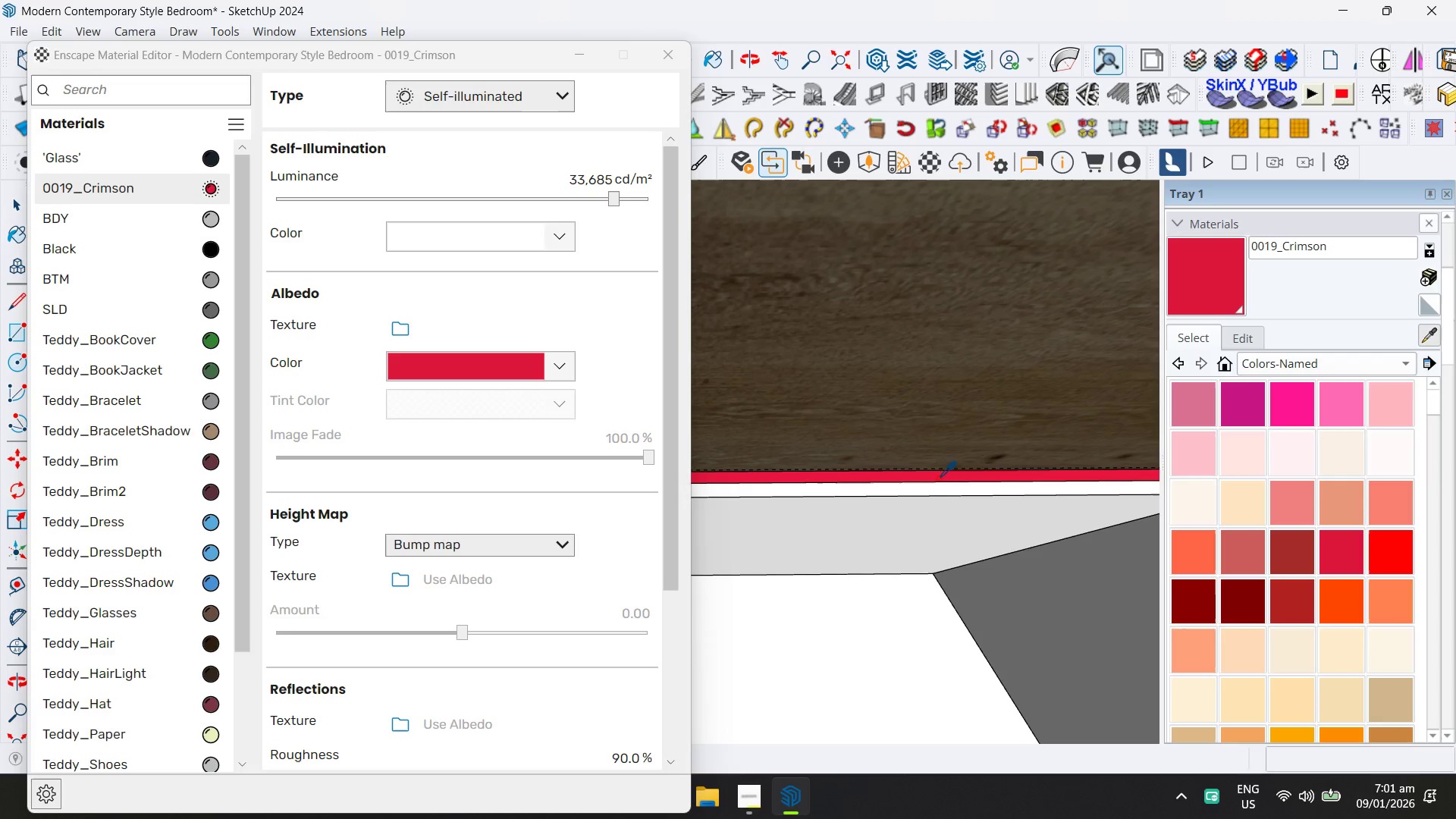 
left_click([938, 477])
 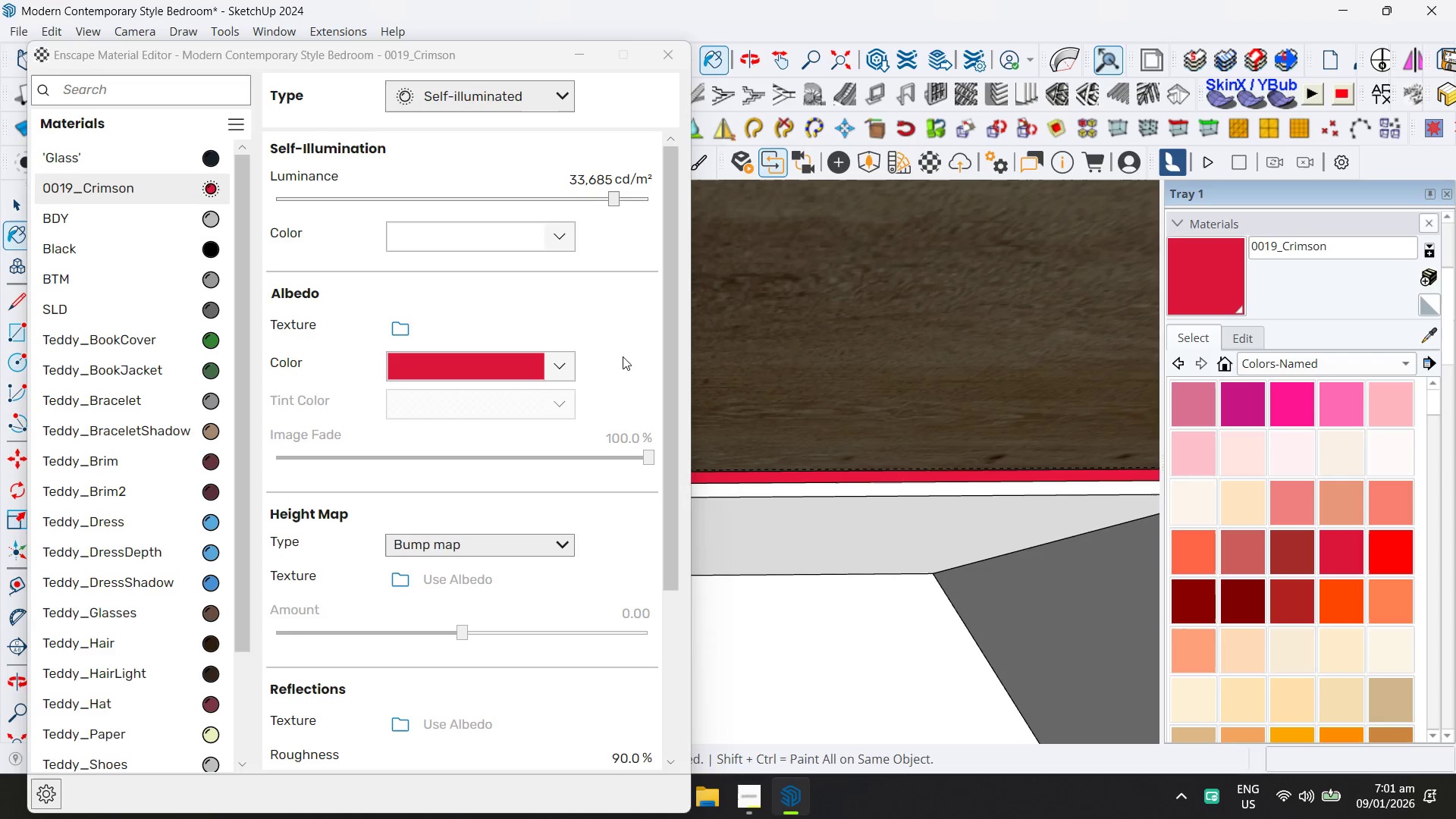 
left_click_drag(start_coordinate=[589, 202], to_coordinate=[573, 202])
 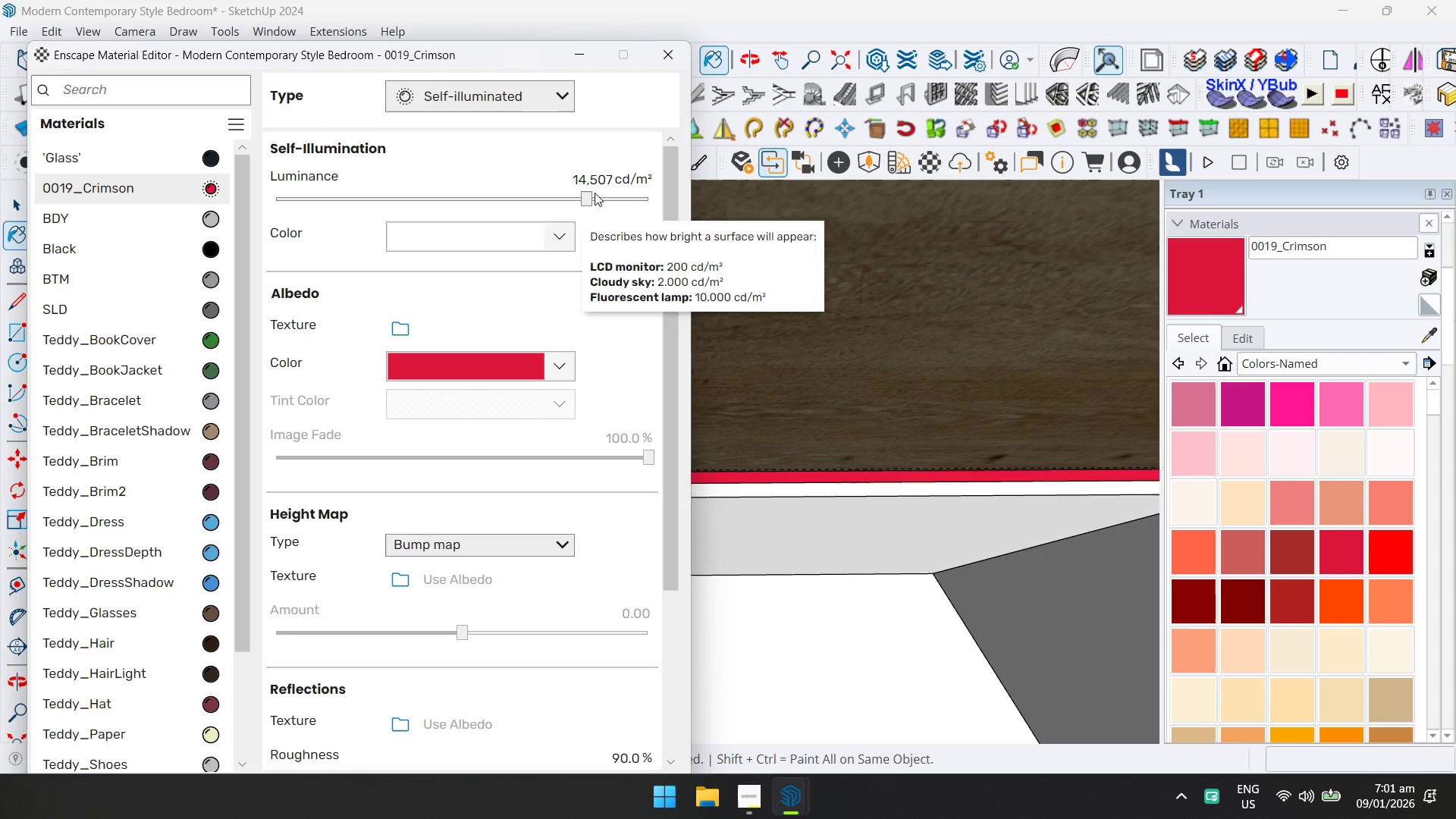 
left_click([669, 52])
 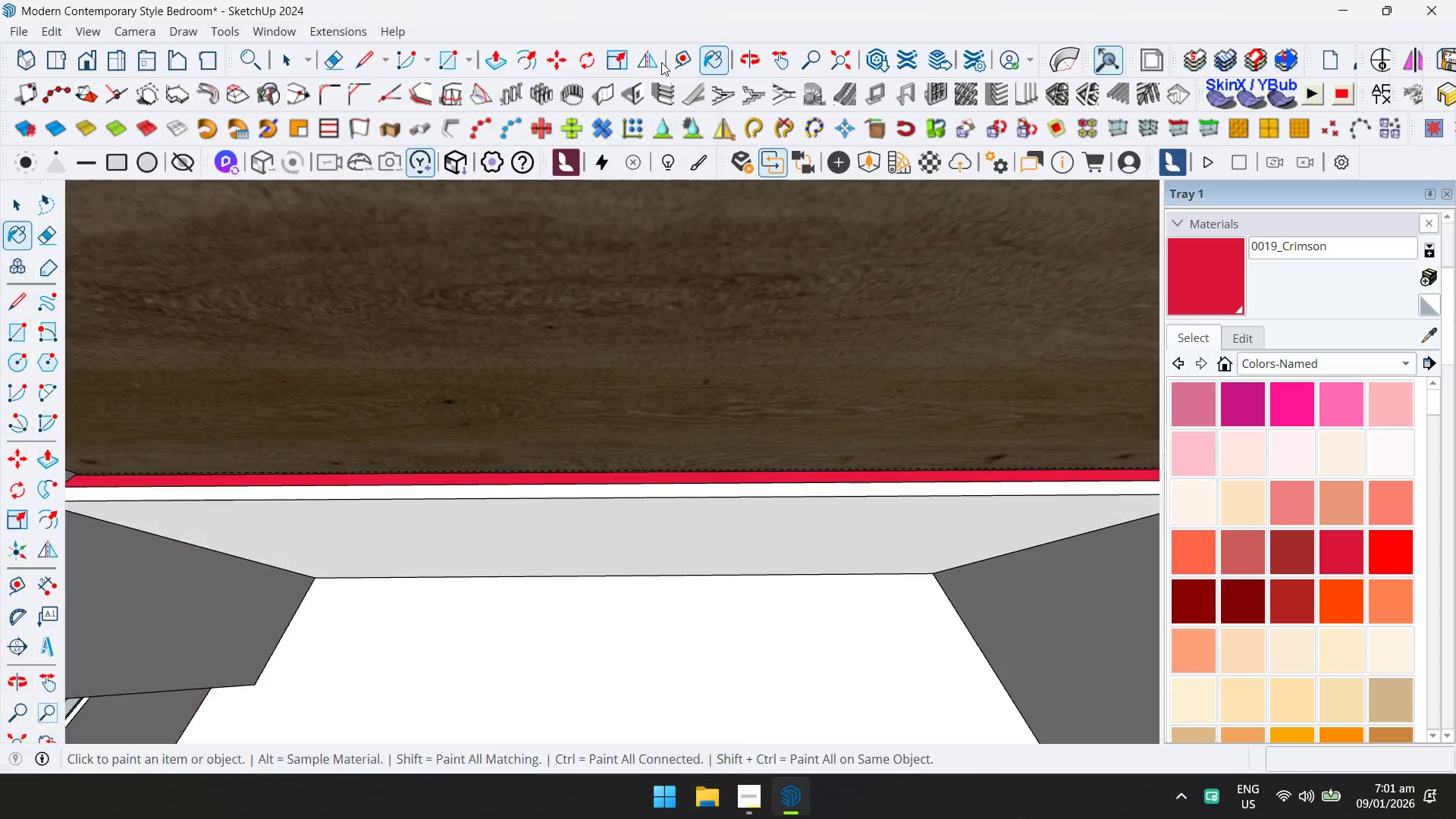 
key(Space)
 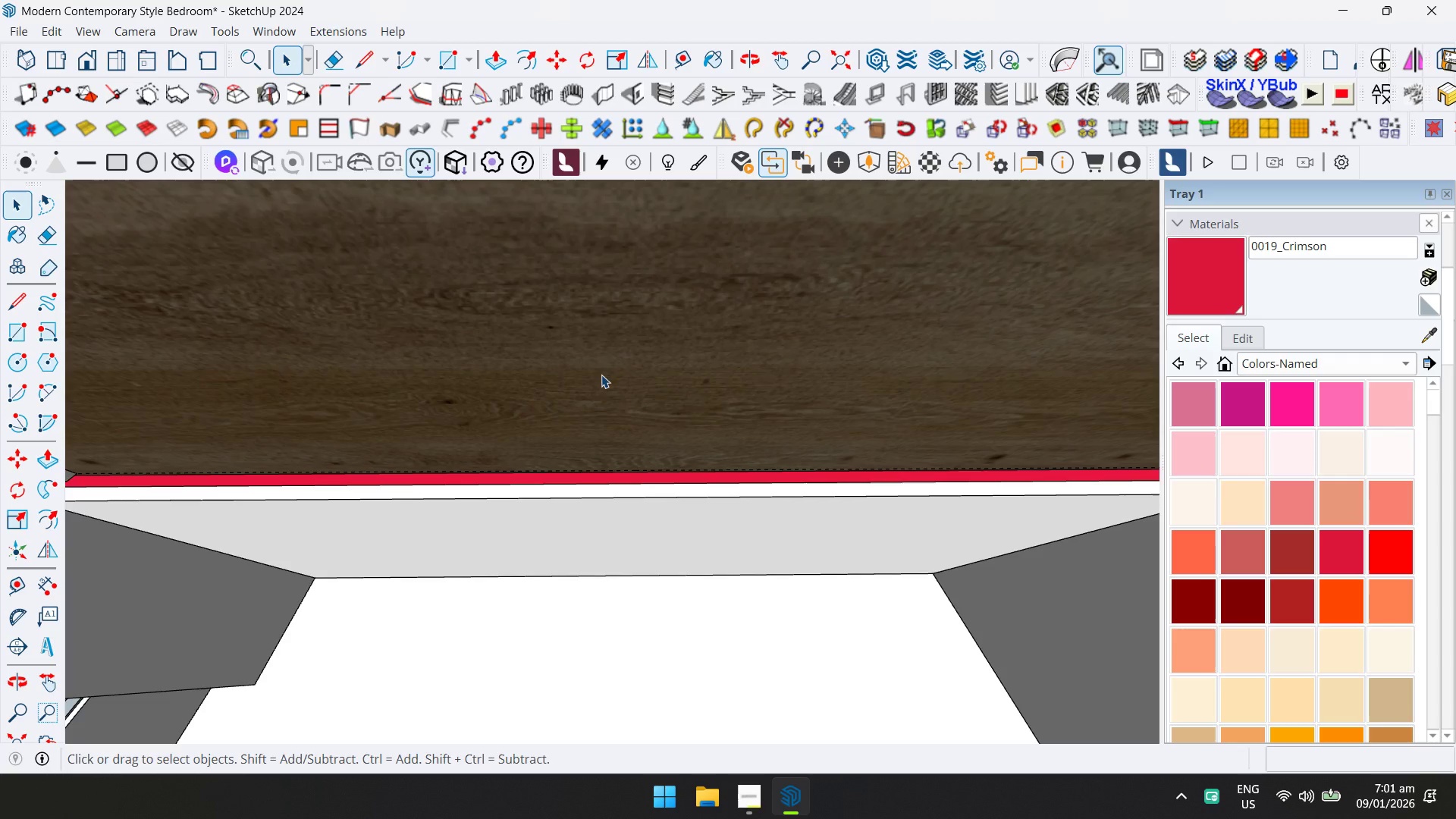 
key(Escape)
 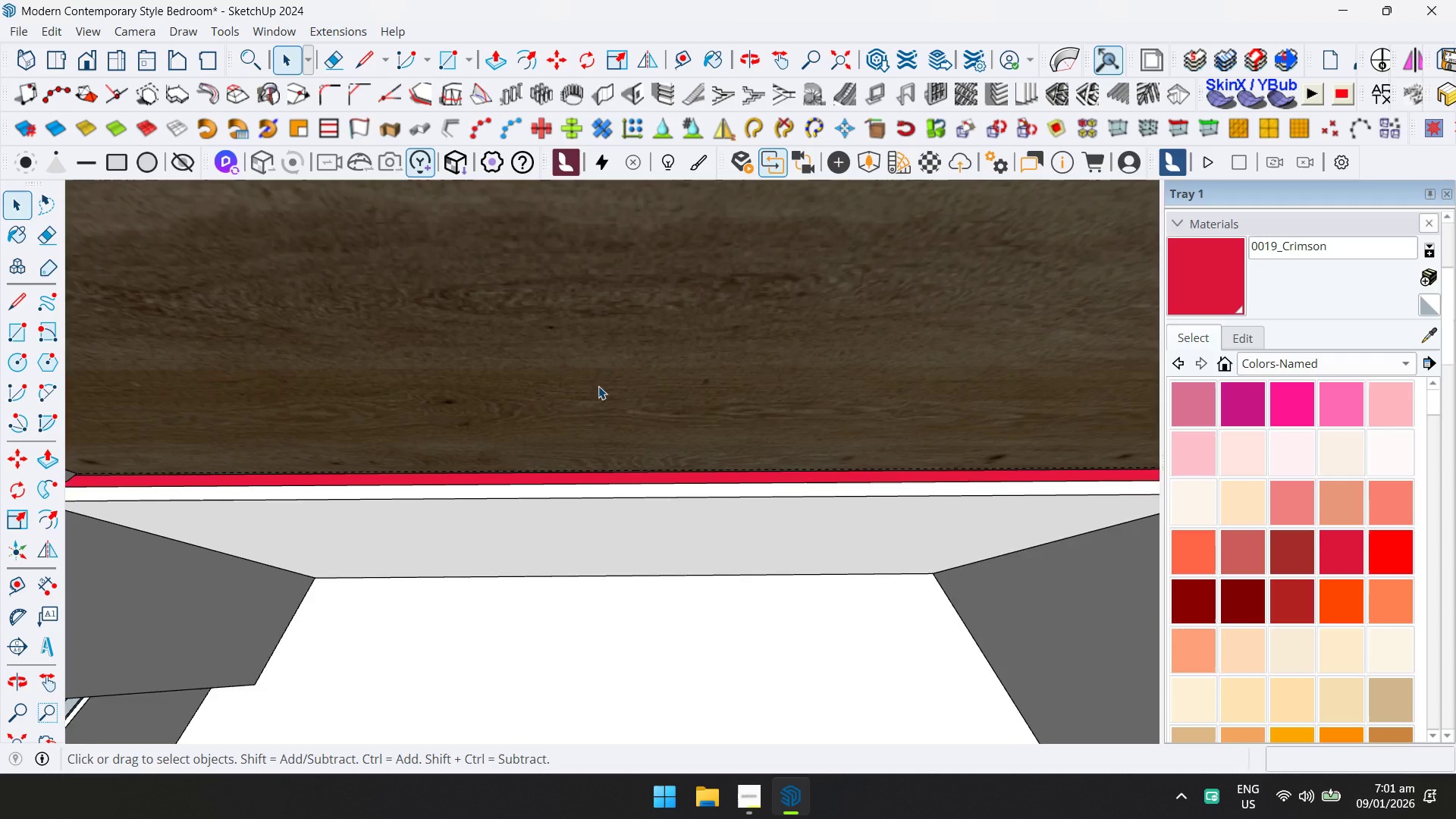 
hold_key(key=ShiftLeft, duration=0.33)
 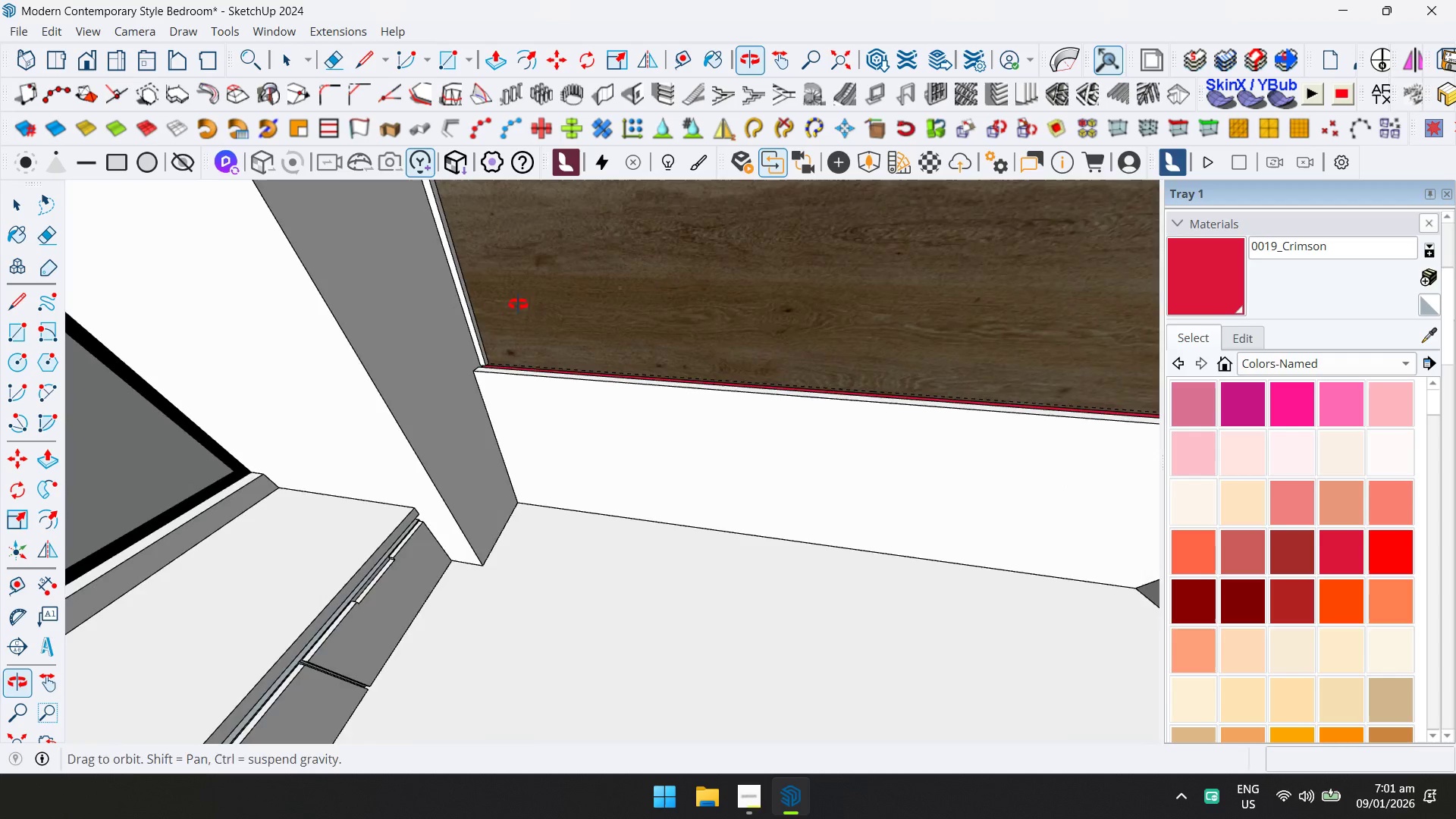 
scroll: coordinate [498, 474], scroll_direction: down, amount: 4.0
 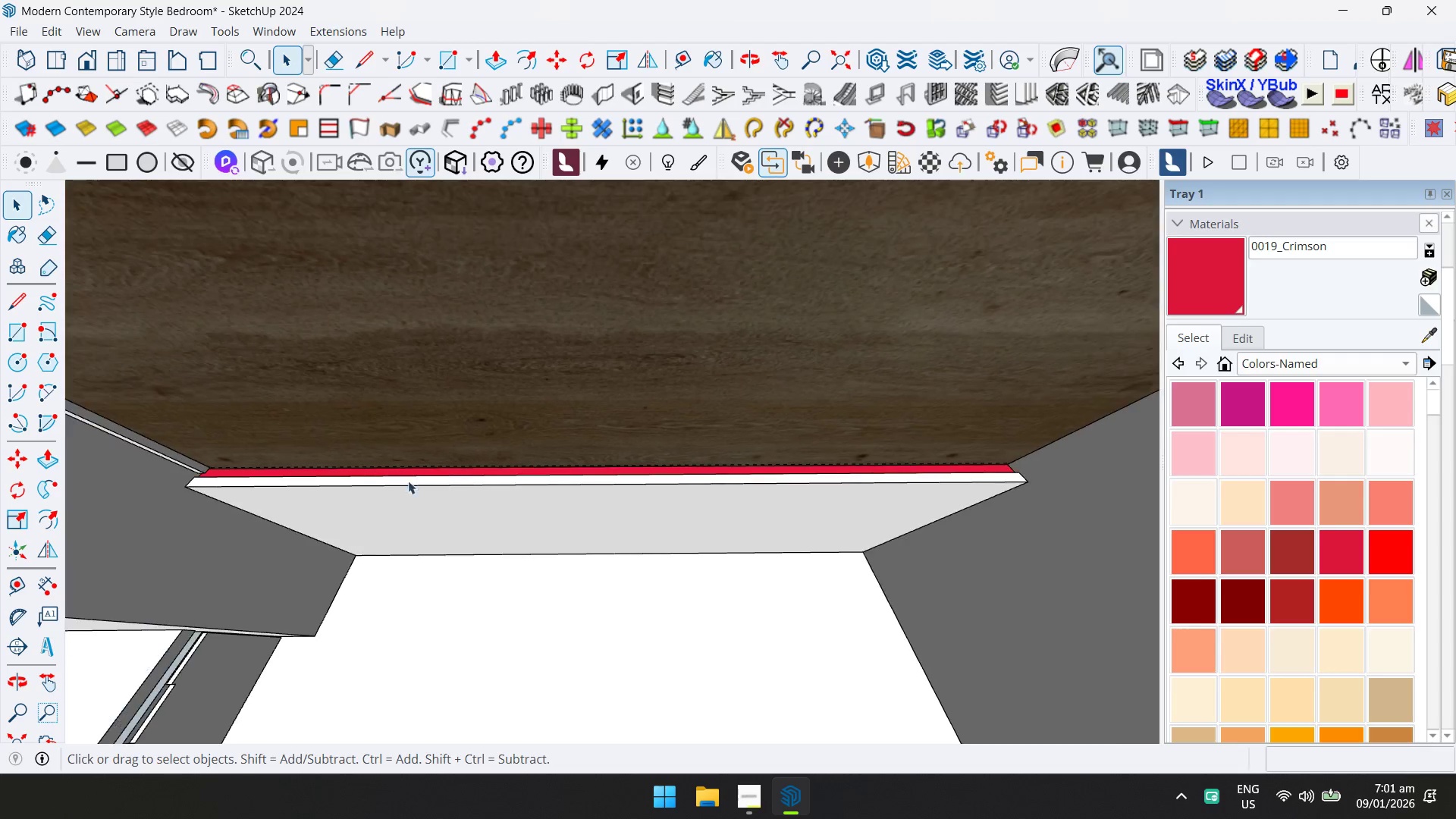 
scroll: coordinate [494, 306], scroll_direction: up, amount: 2.0
 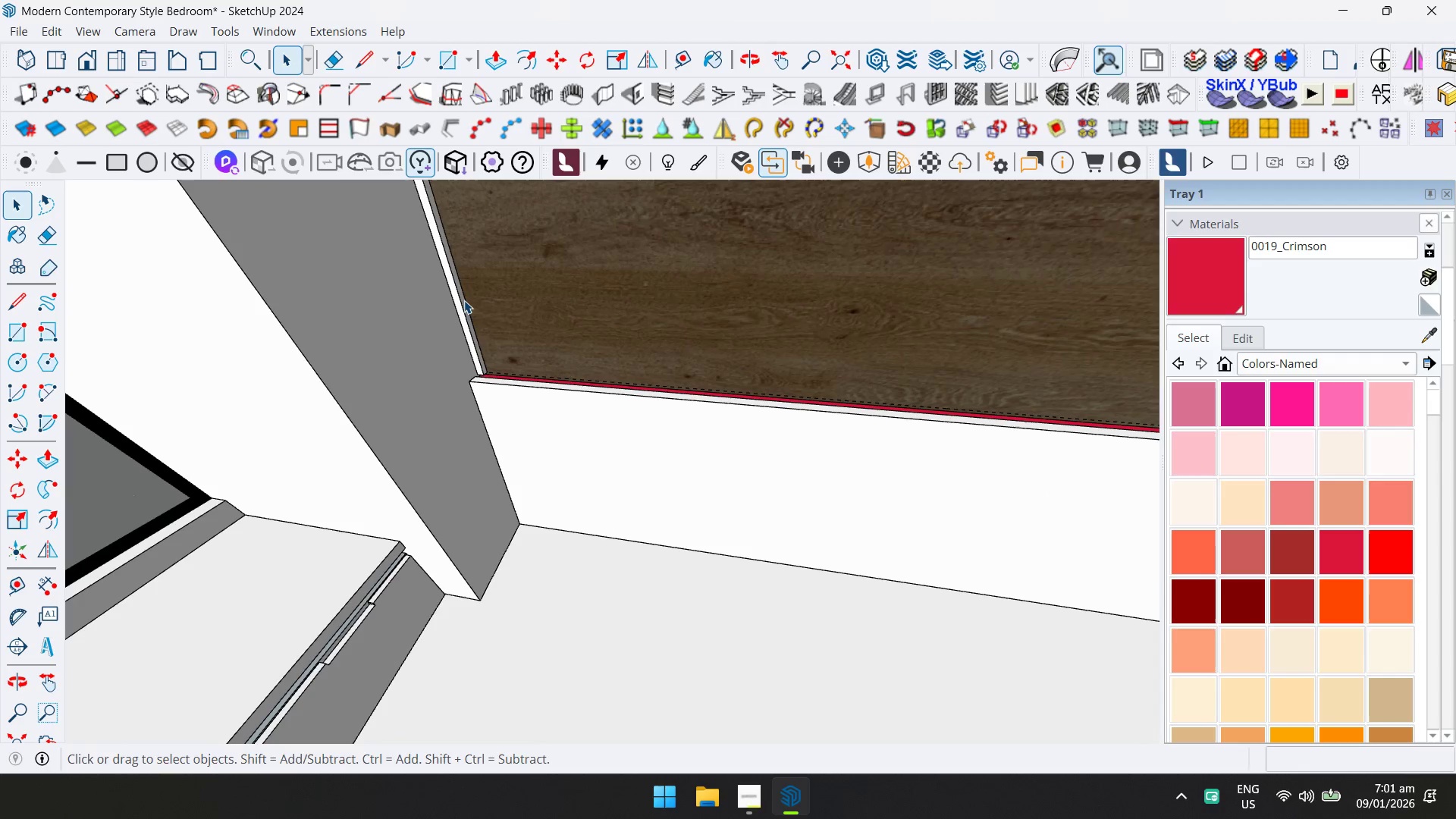 
double_click([464, 300])
 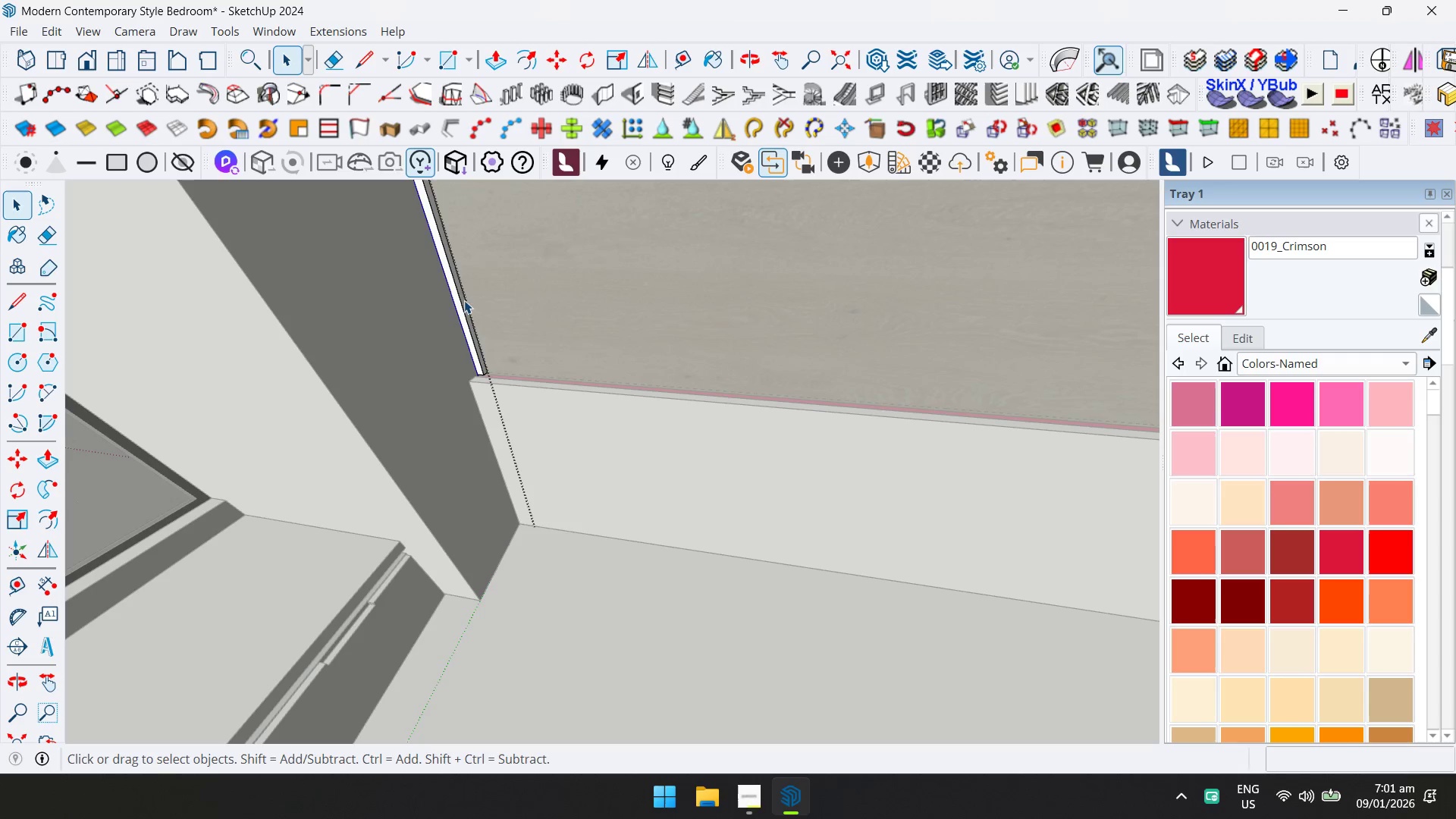 
key(Control+ControlLeft)
 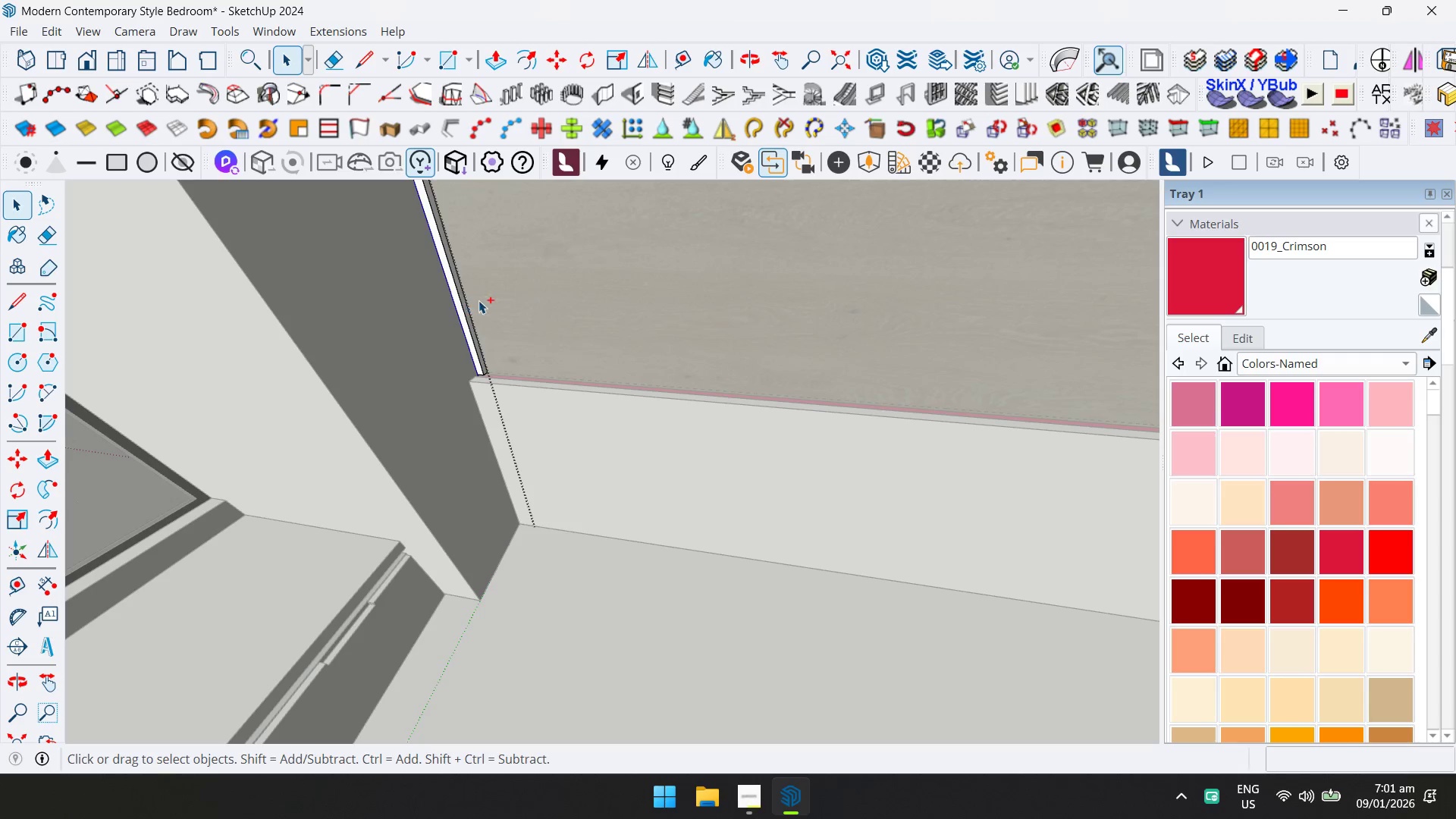 
key(Control+A)
 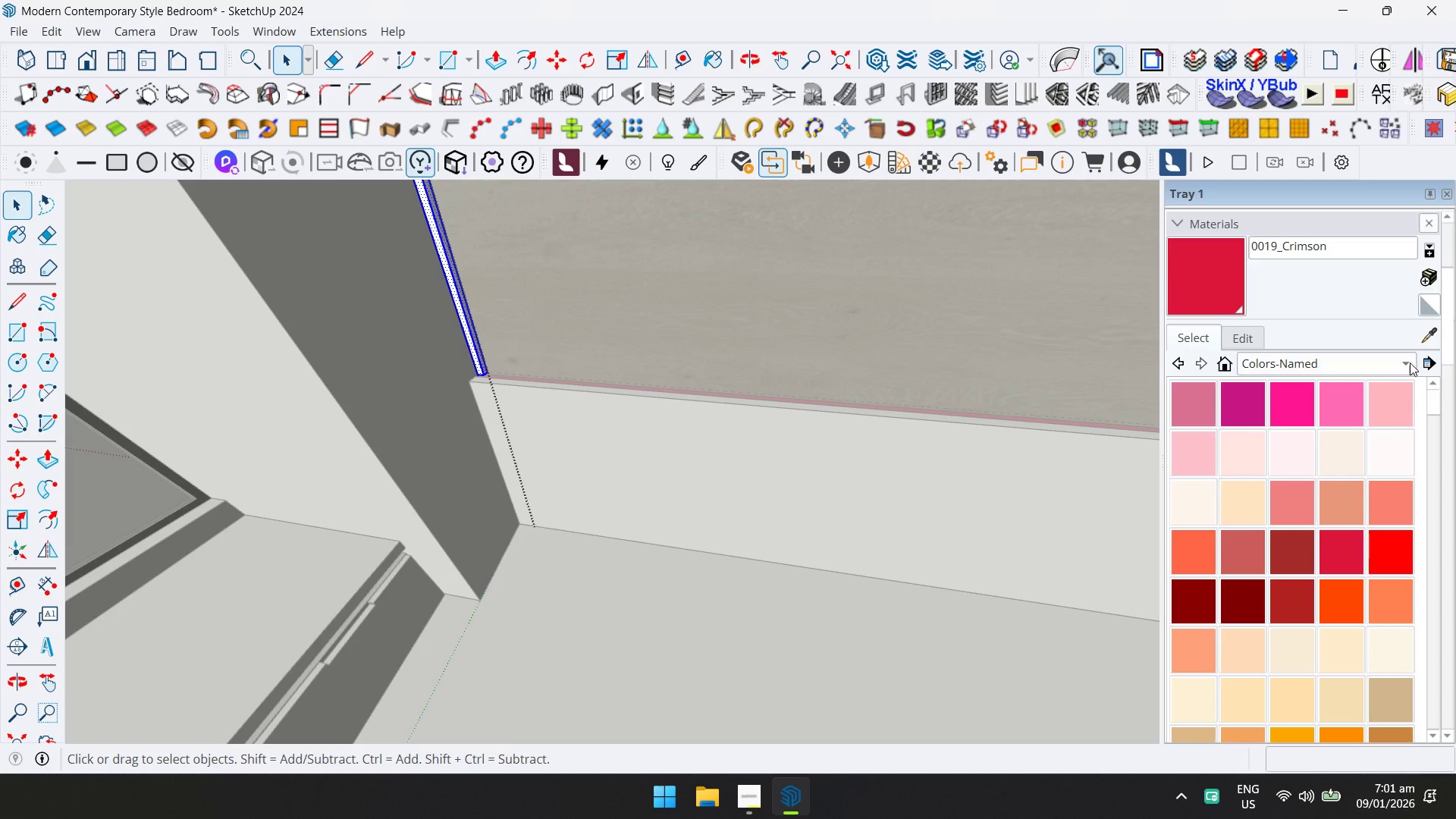 
left_click([1424, 338])
 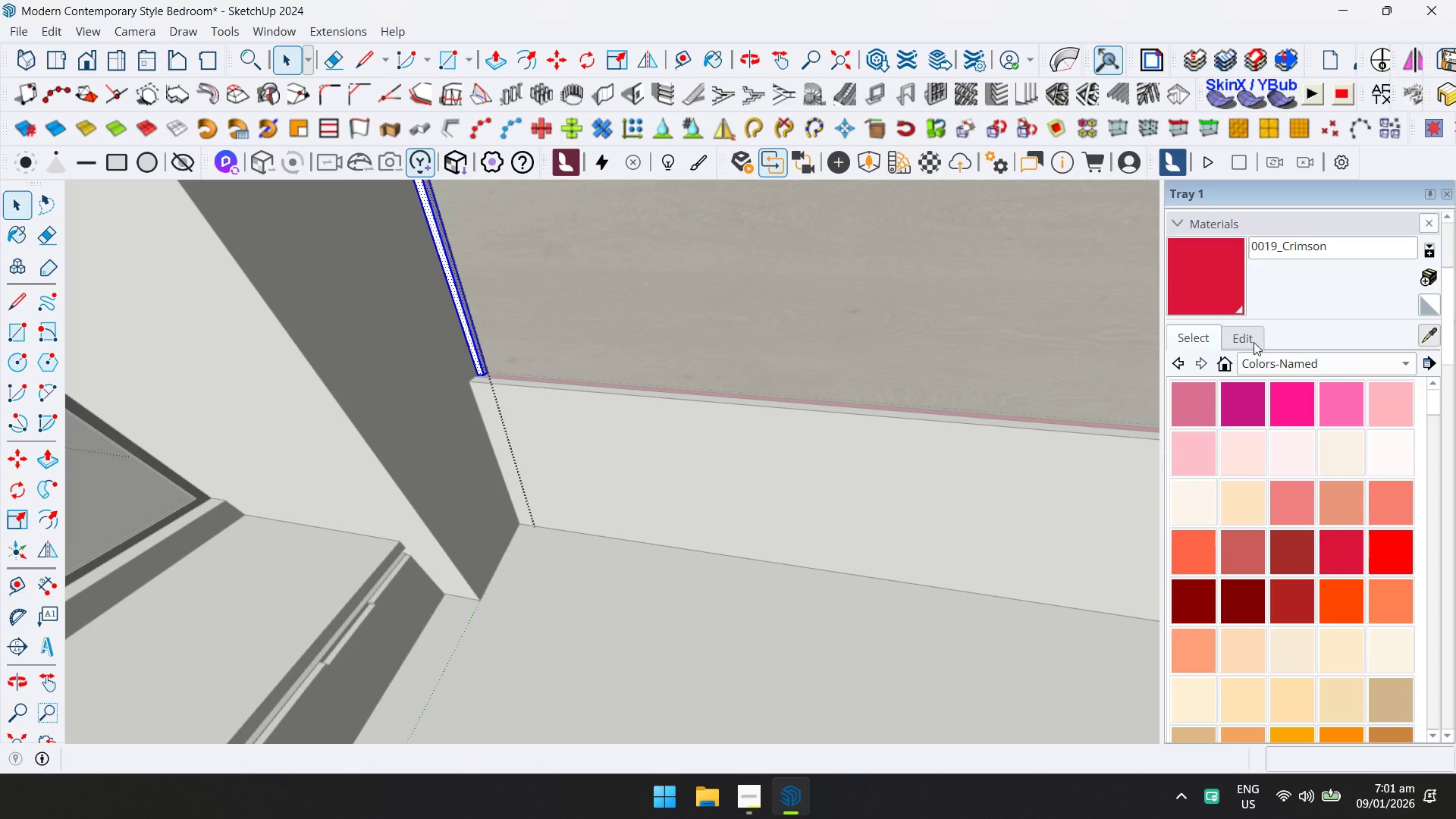 
left_click_drag(start_coordinate=[887, 291], to_coordinate=[845, 281])
 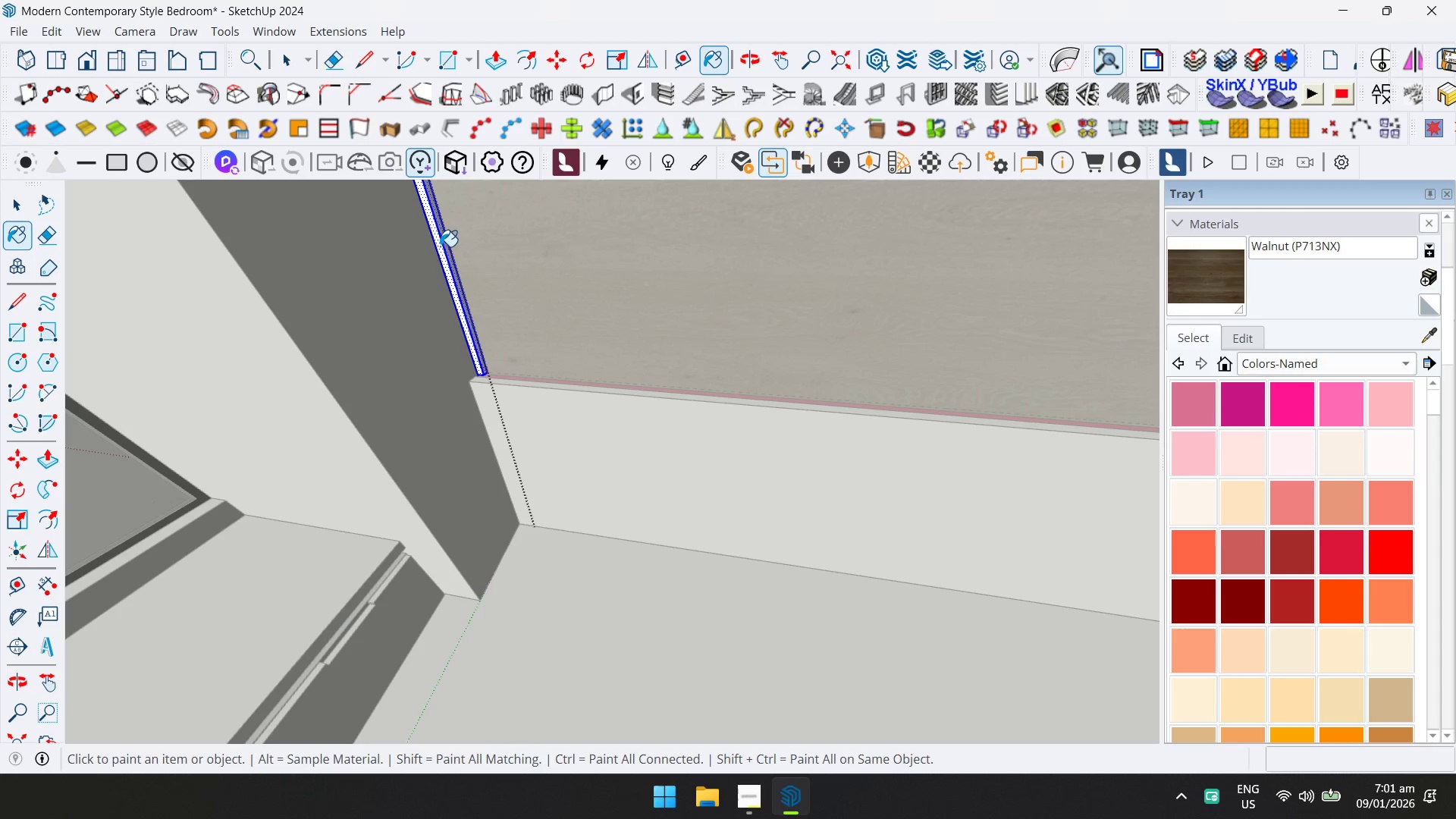 
left_click([440, 246])
 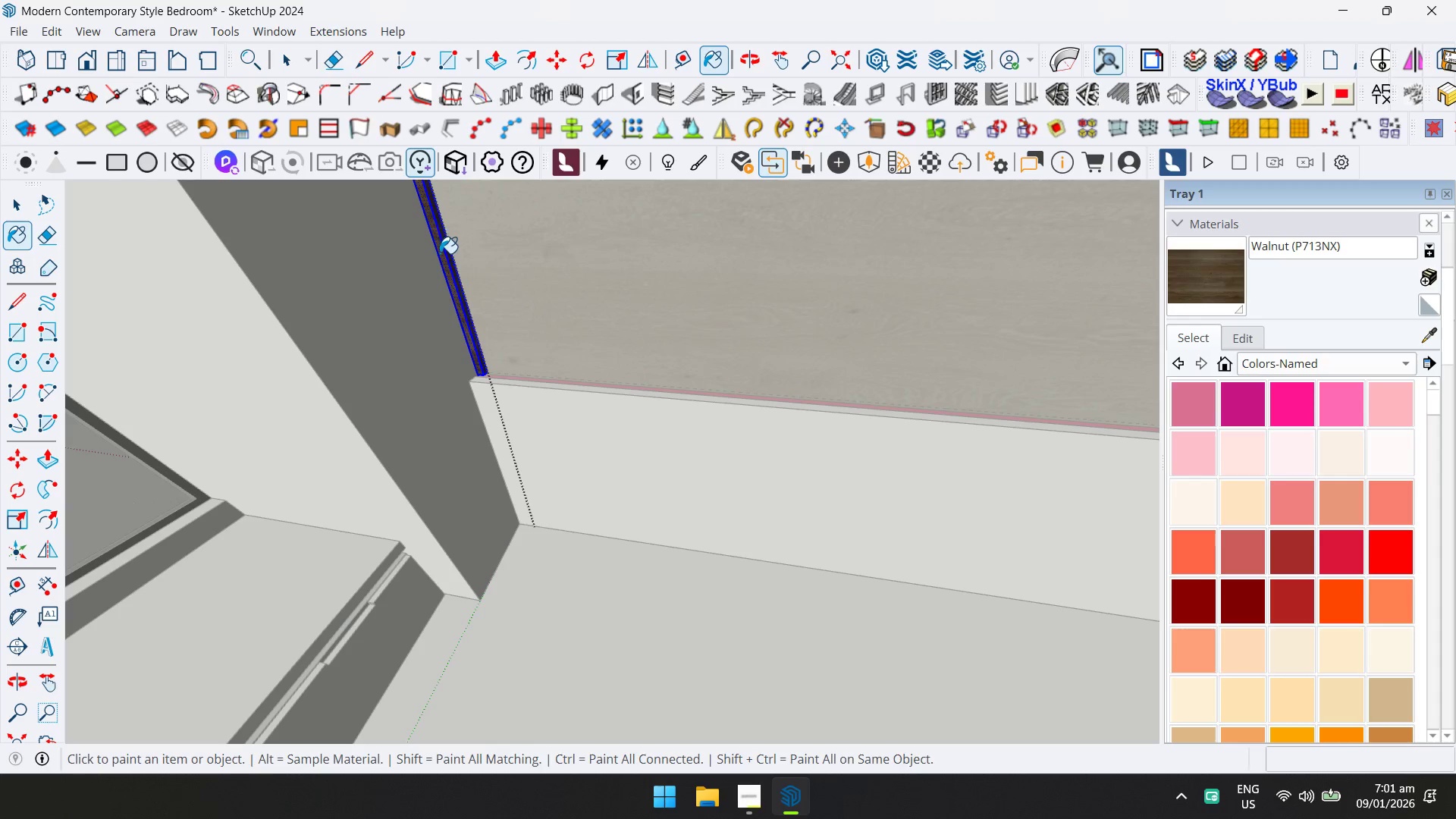 
key(Space)
 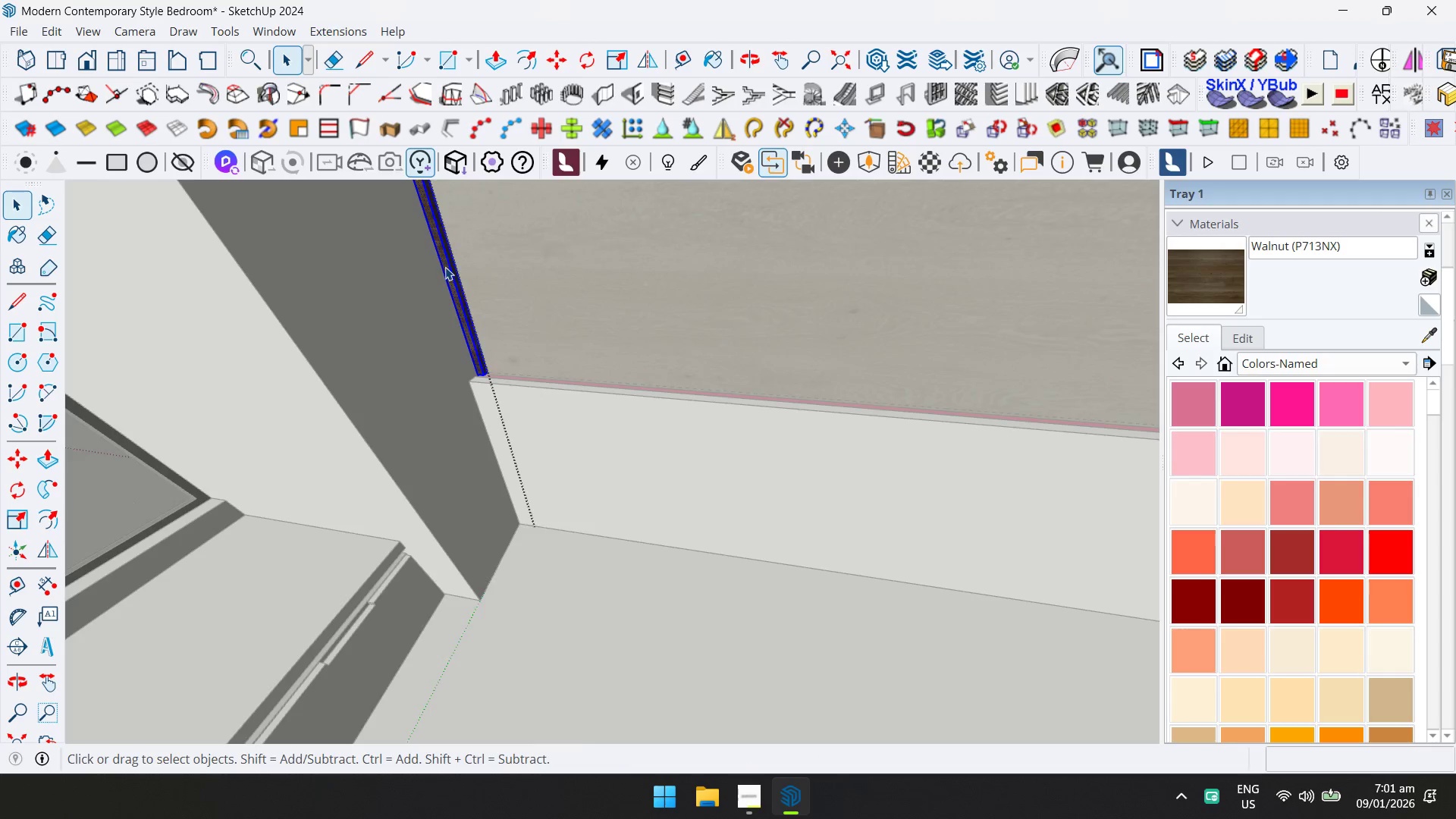 
key(Escape)
 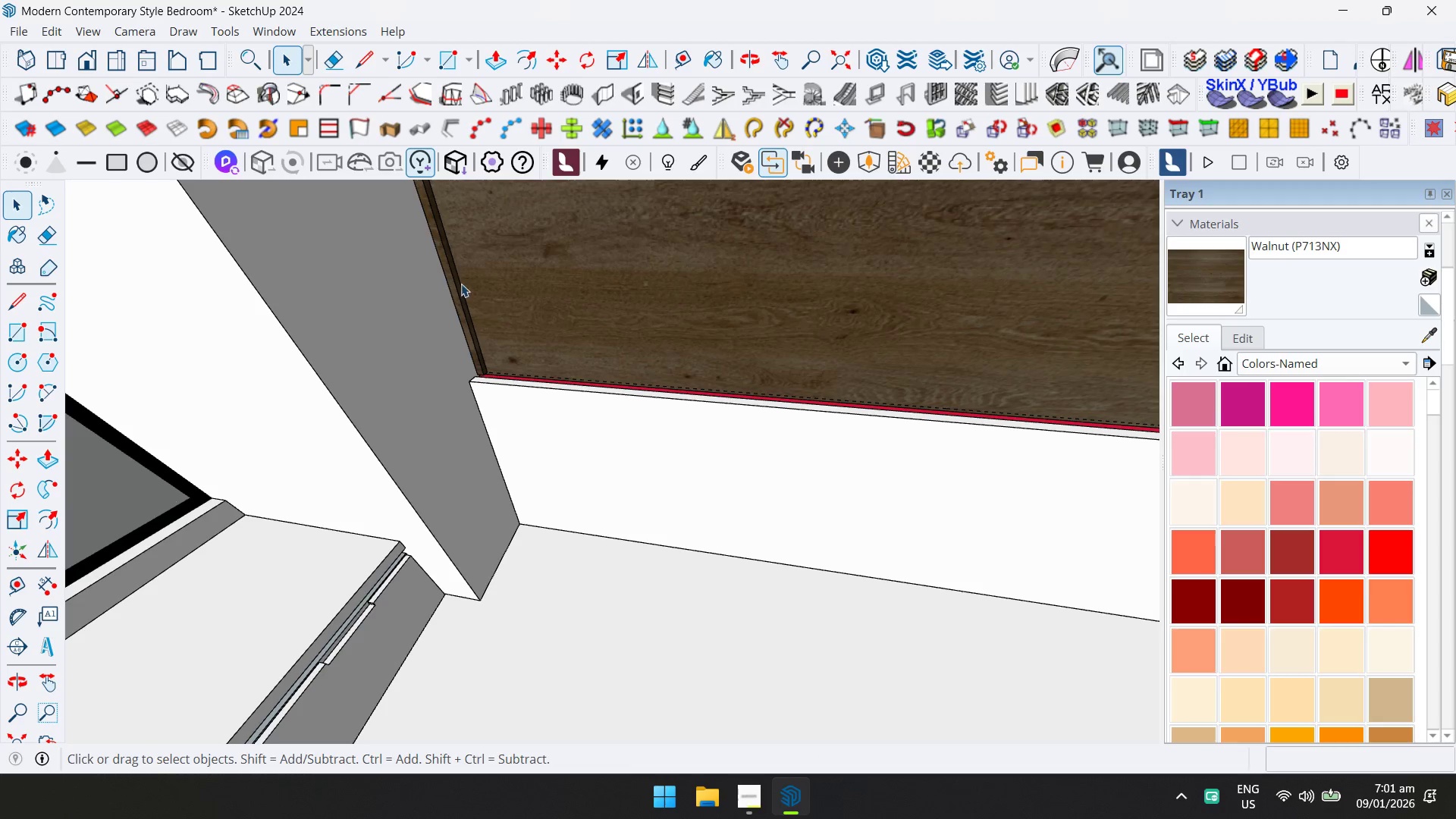 
key(Escape)
 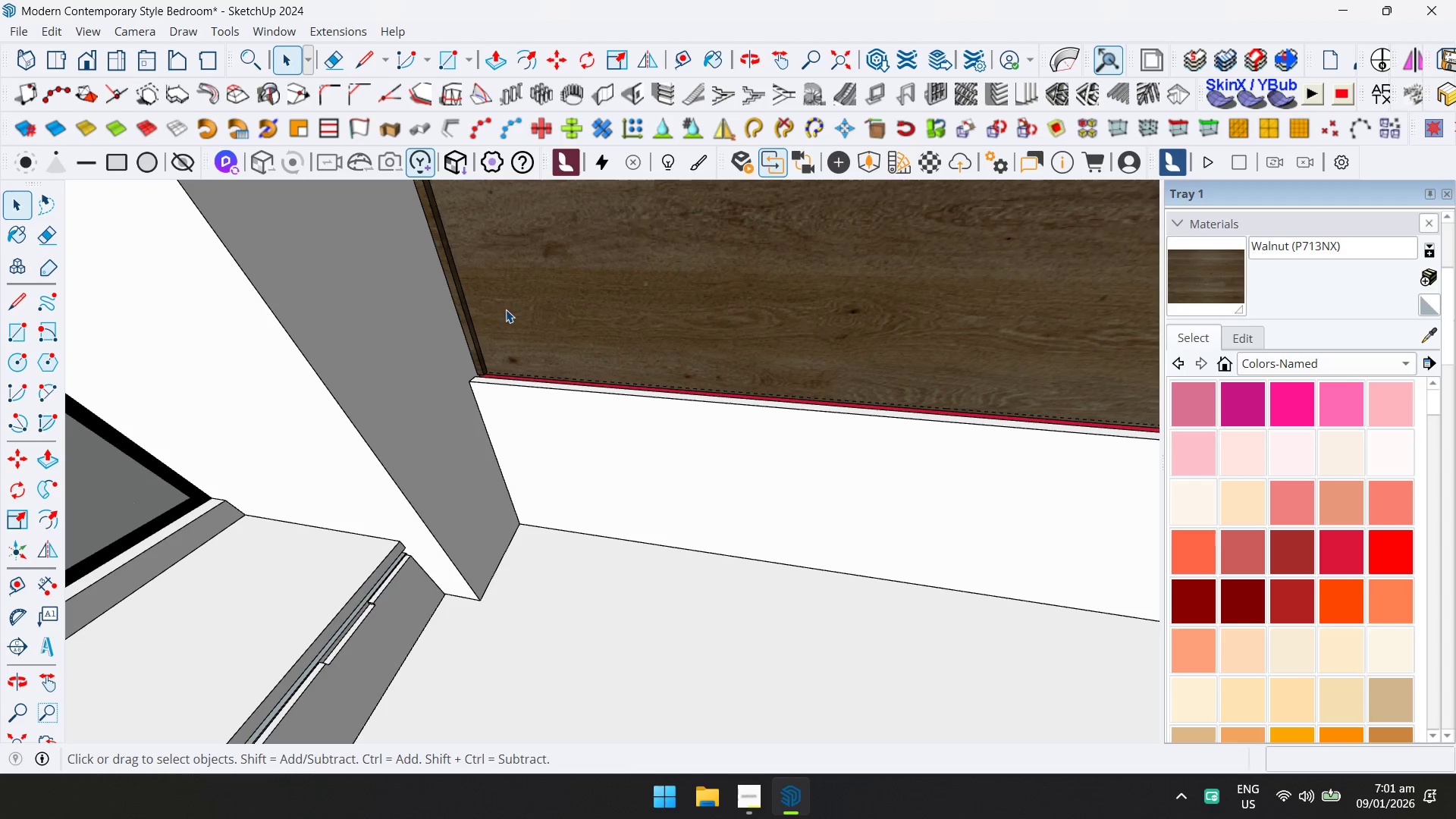 
key(Shift+1)
 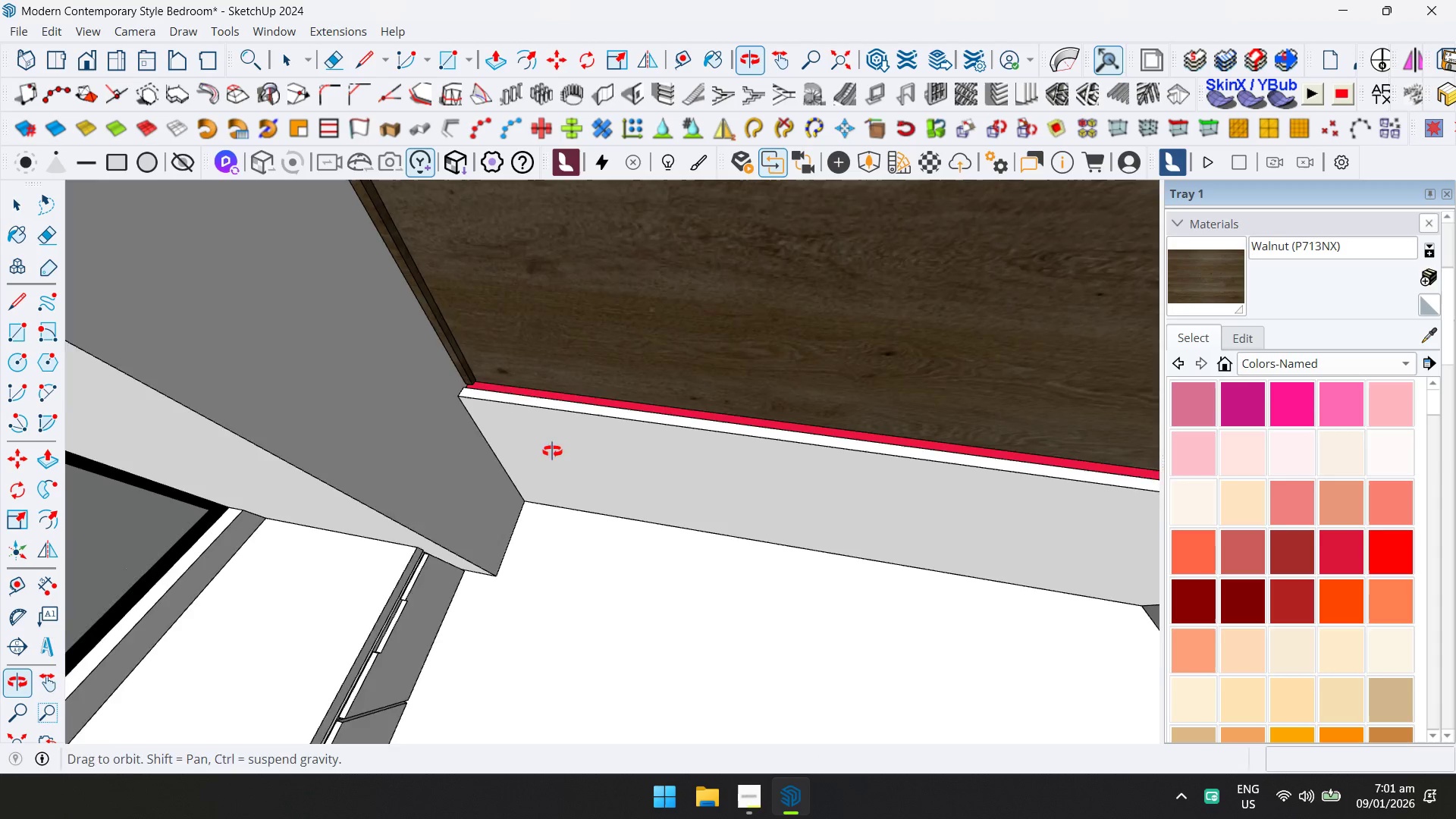 
left_click([444, 375])
 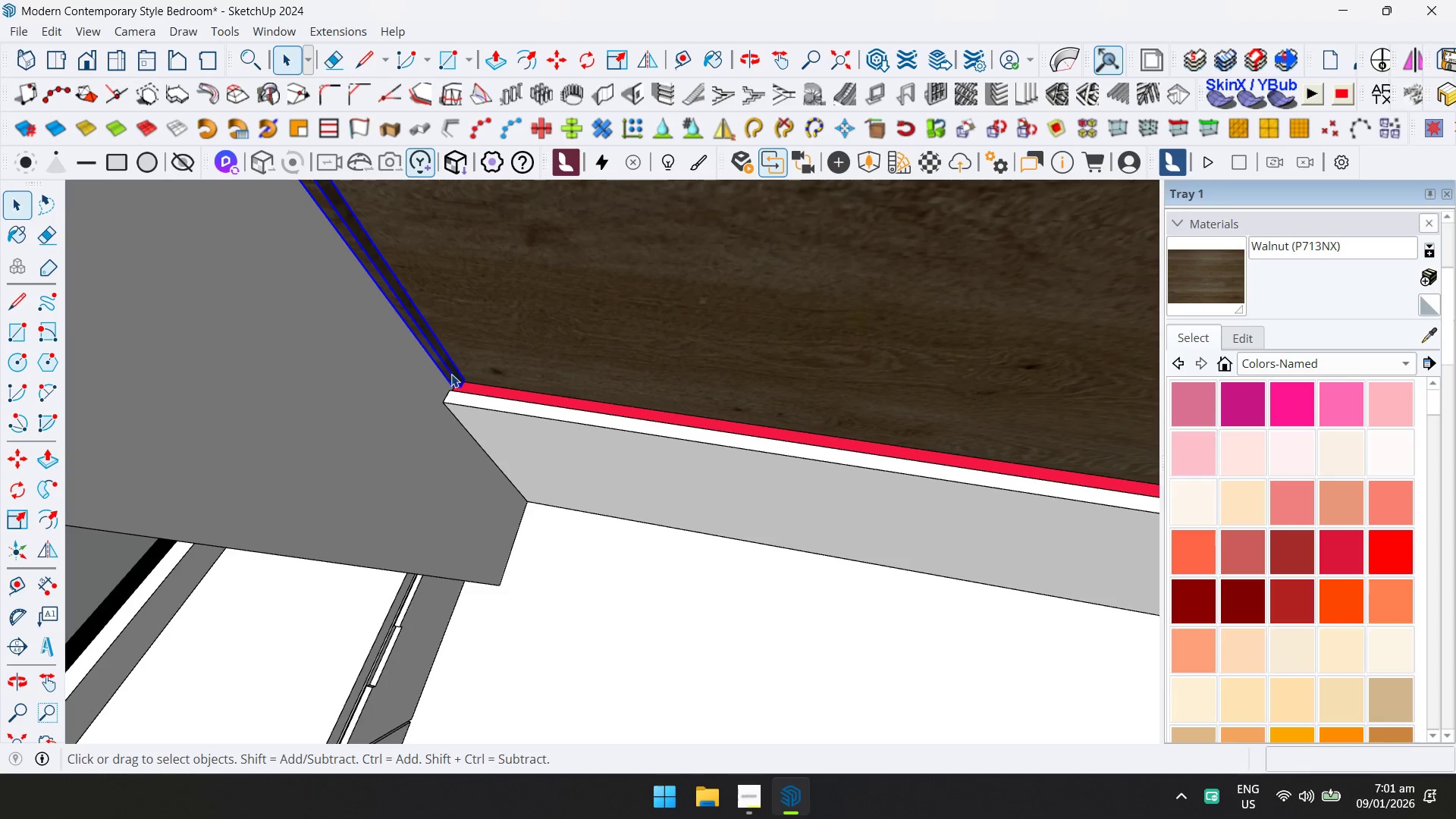 
scroll: coordinate [503, 403], scroll_direction: up, amount: 2.0
 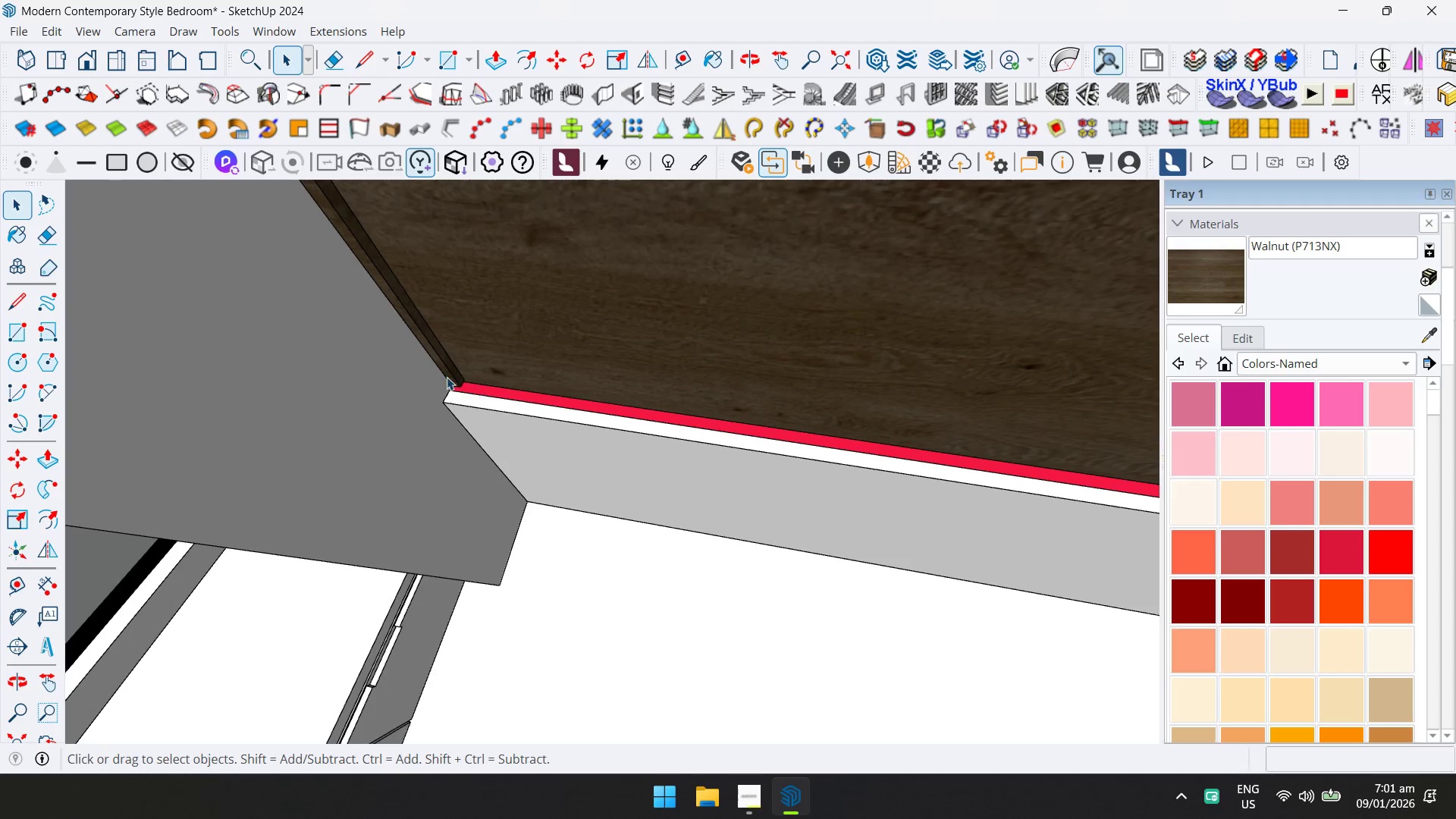 
key(M)
 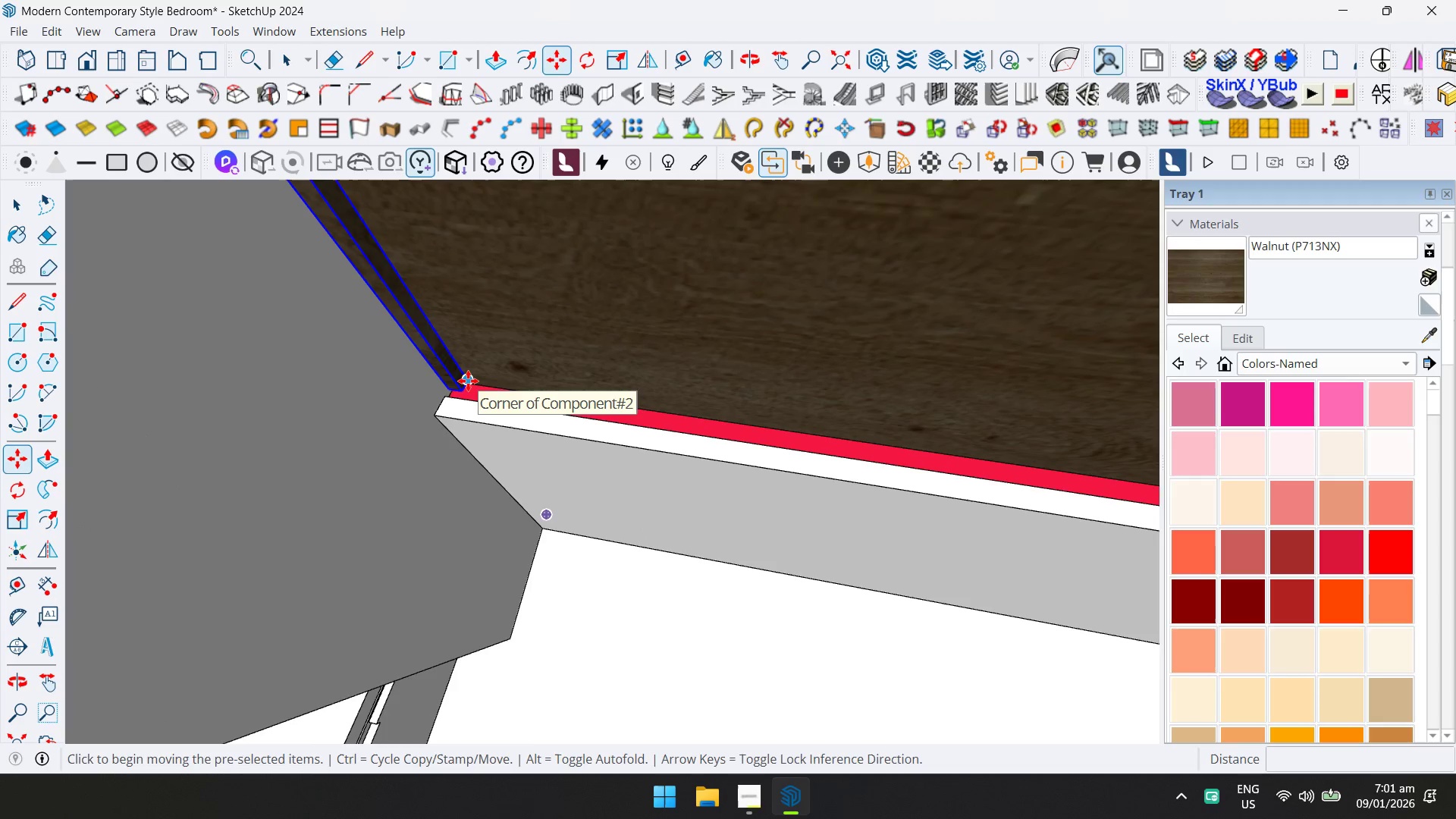 
scroll: coordinate [464, 382], scroll_direction: up, amount: 5.0
 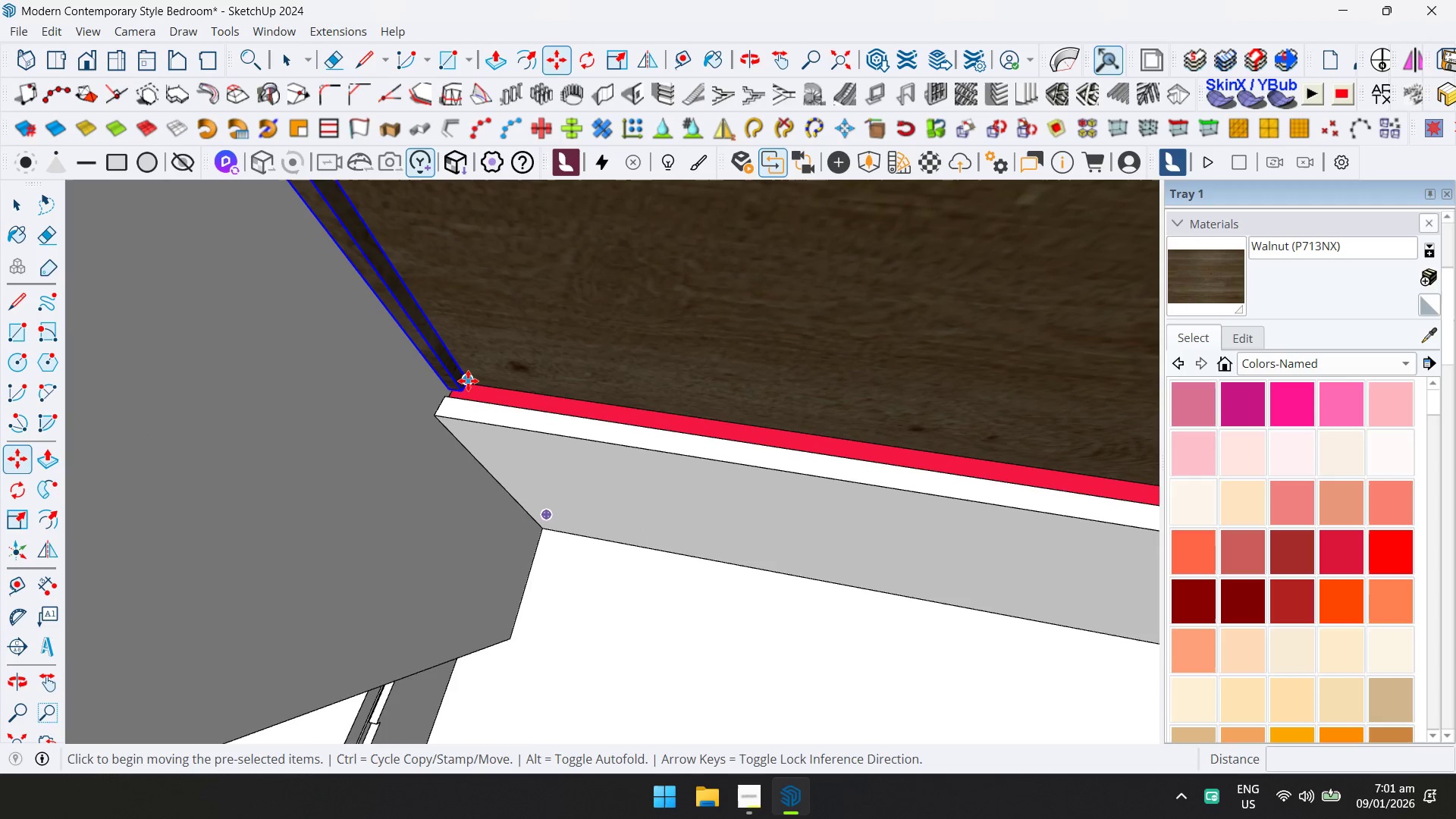 
key(Space)
 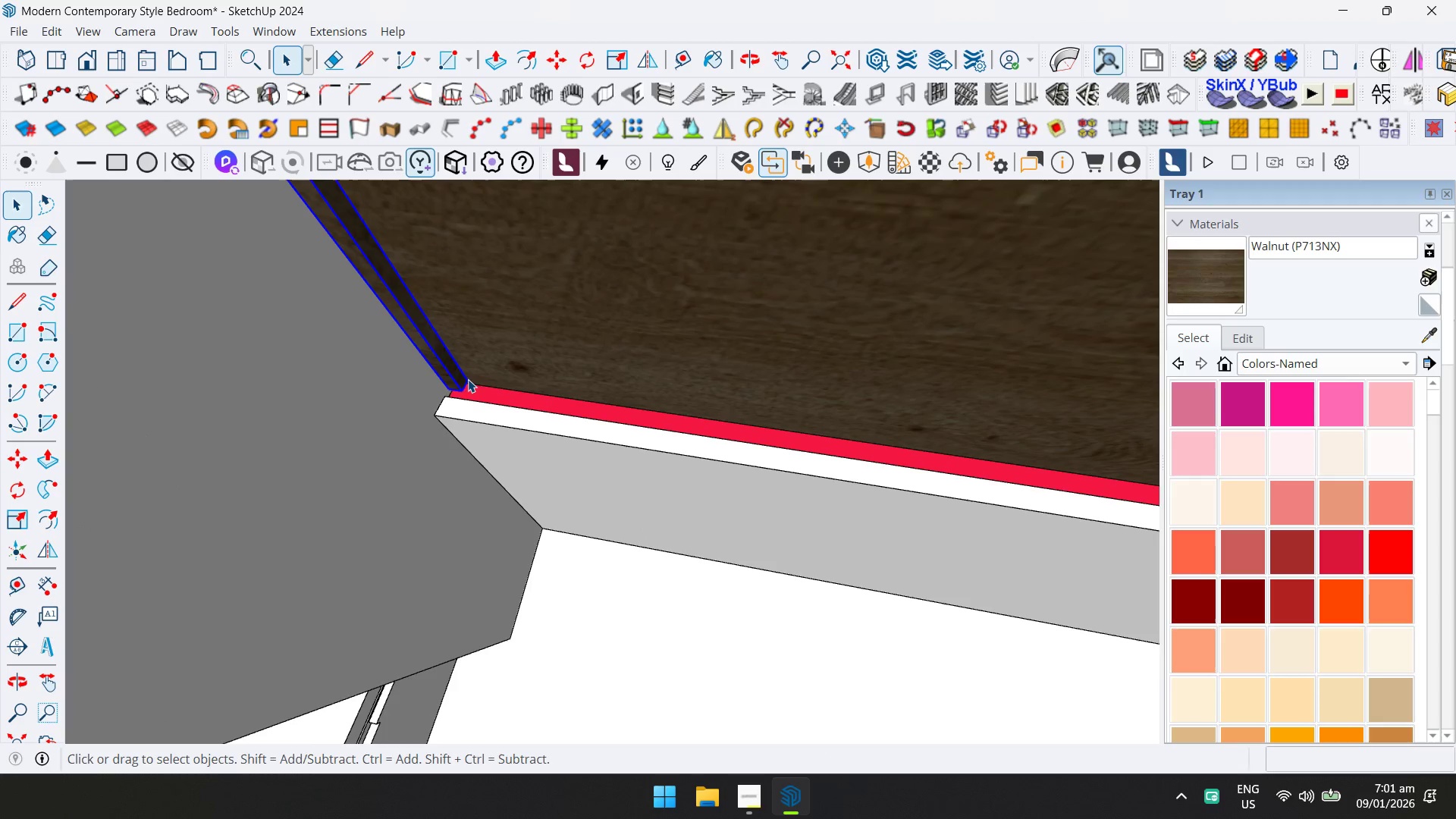 
key(M)
 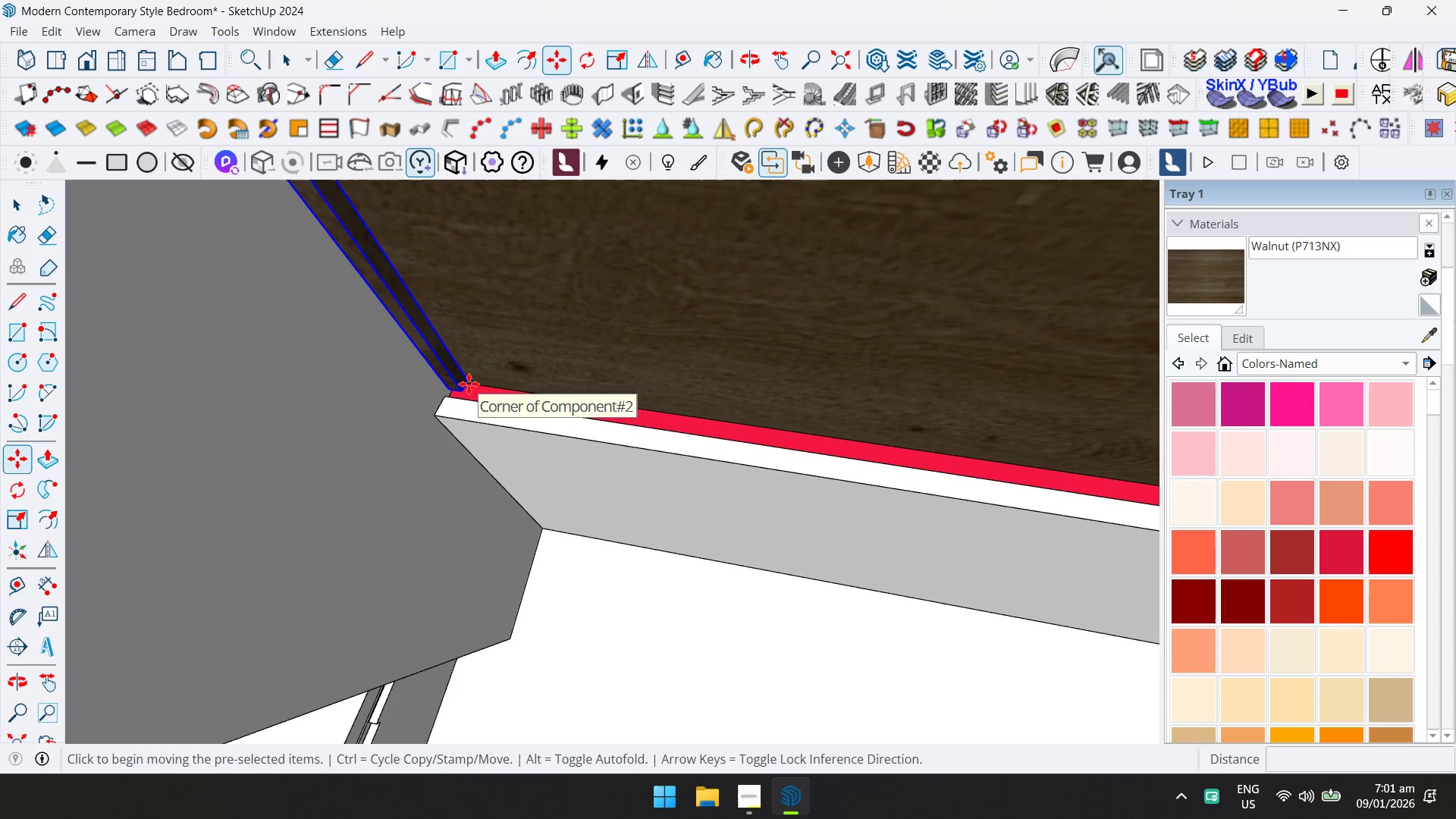 
left_click([469, 384])
 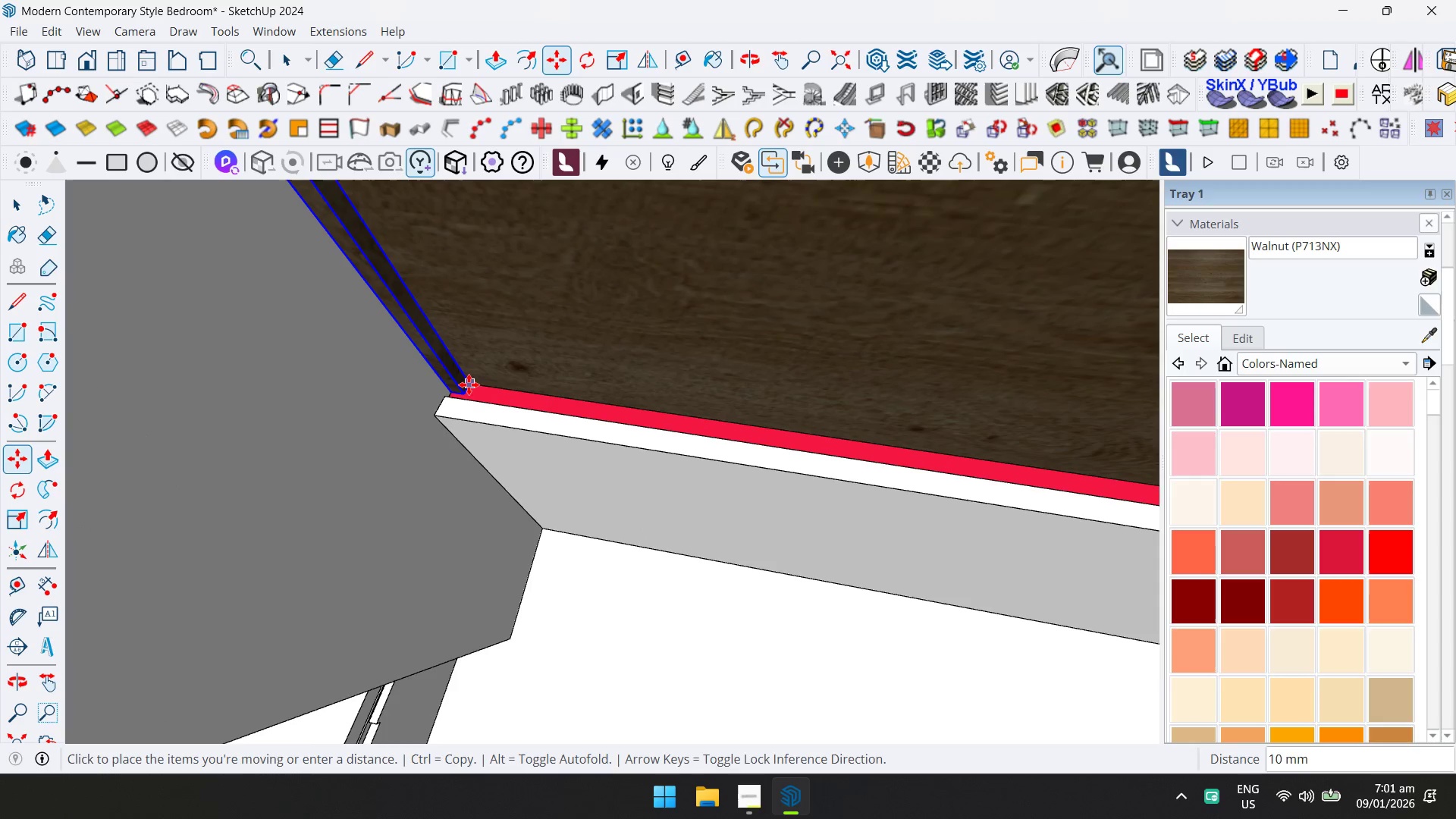 
key(Control+ControlLeft)
 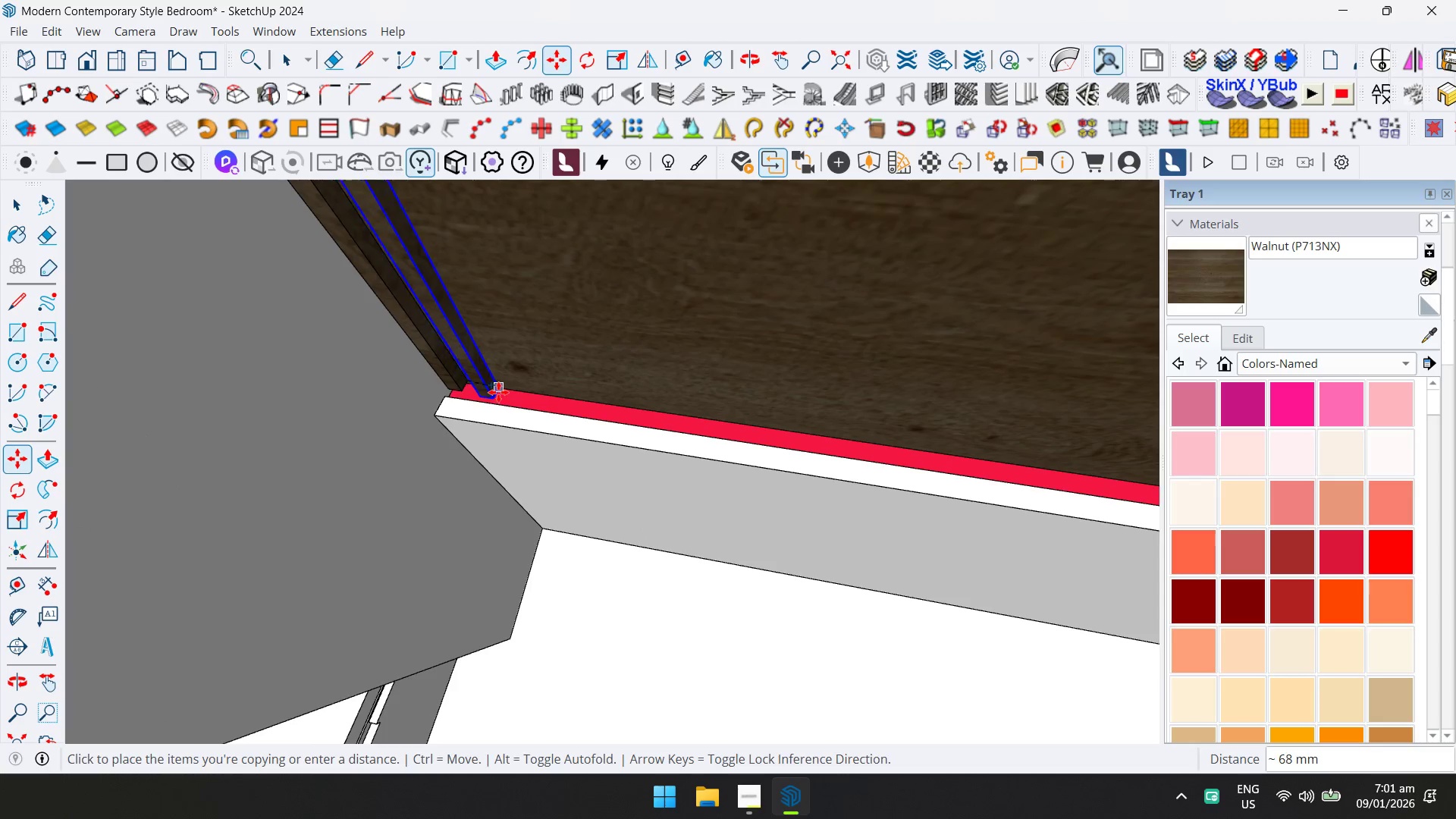 
left_click([500, 392])
 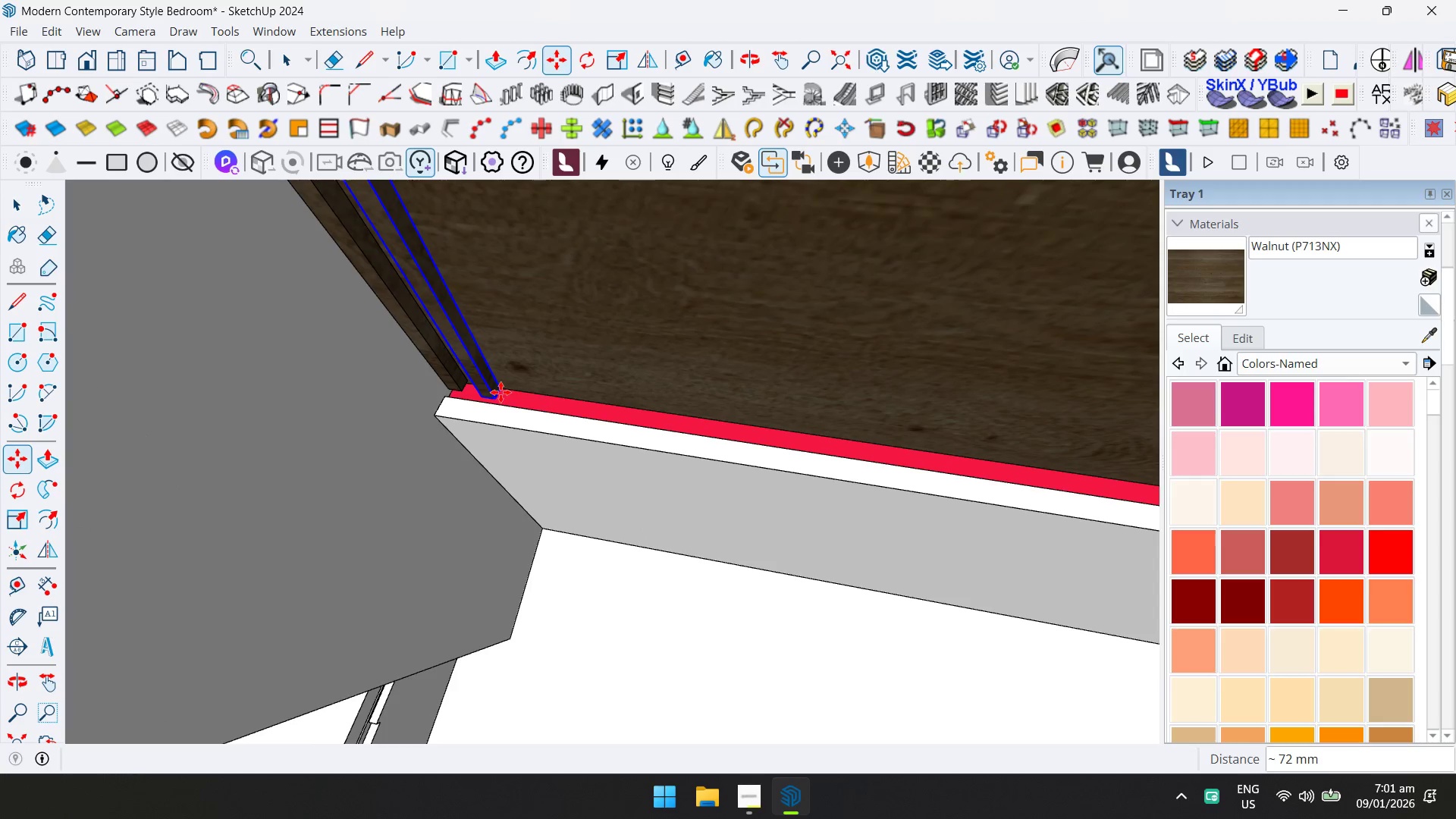 
key(Space)
 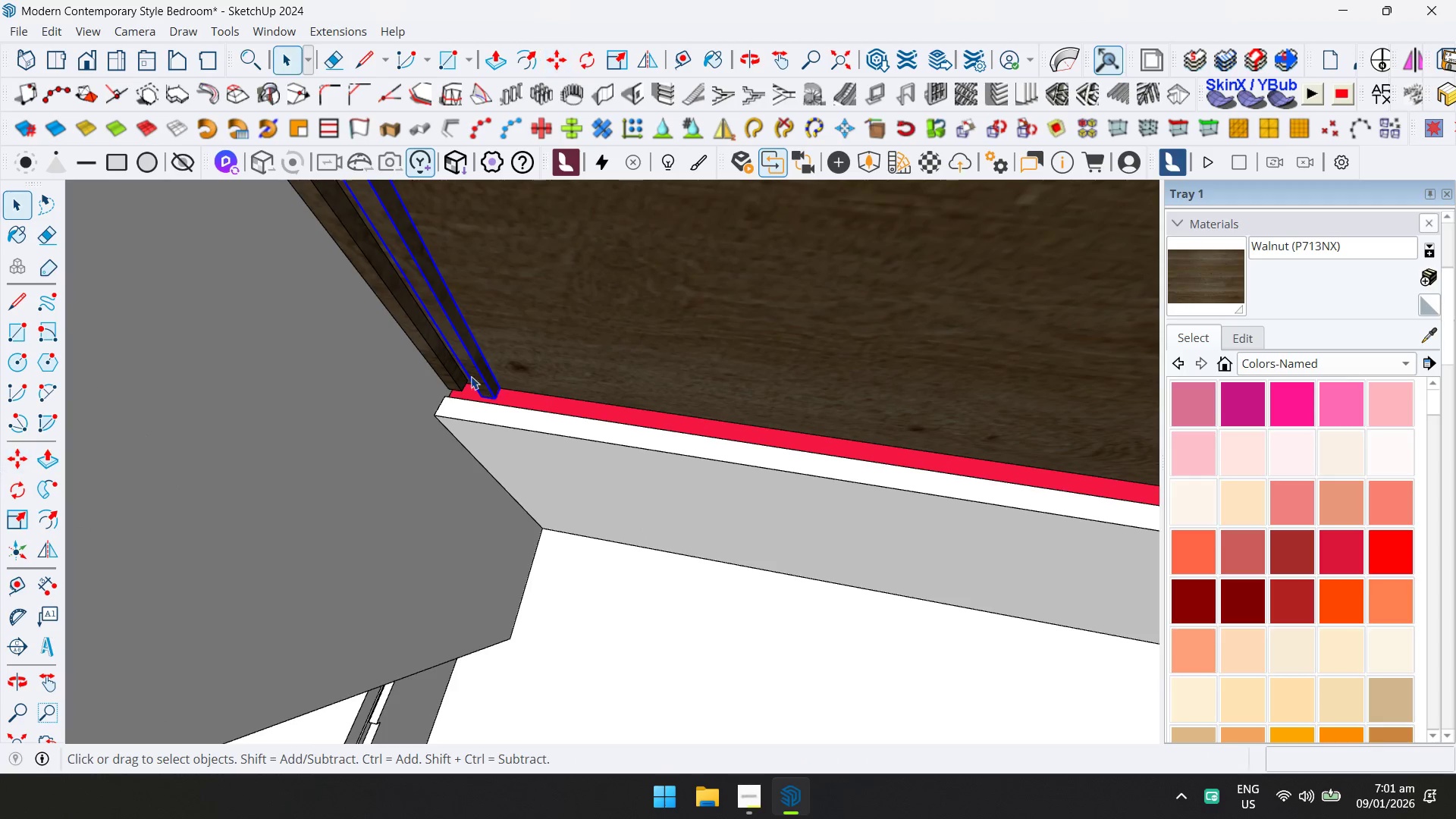 
hold_key(key=ControlLeft, duration=0.97)
right_click([447, 366])
 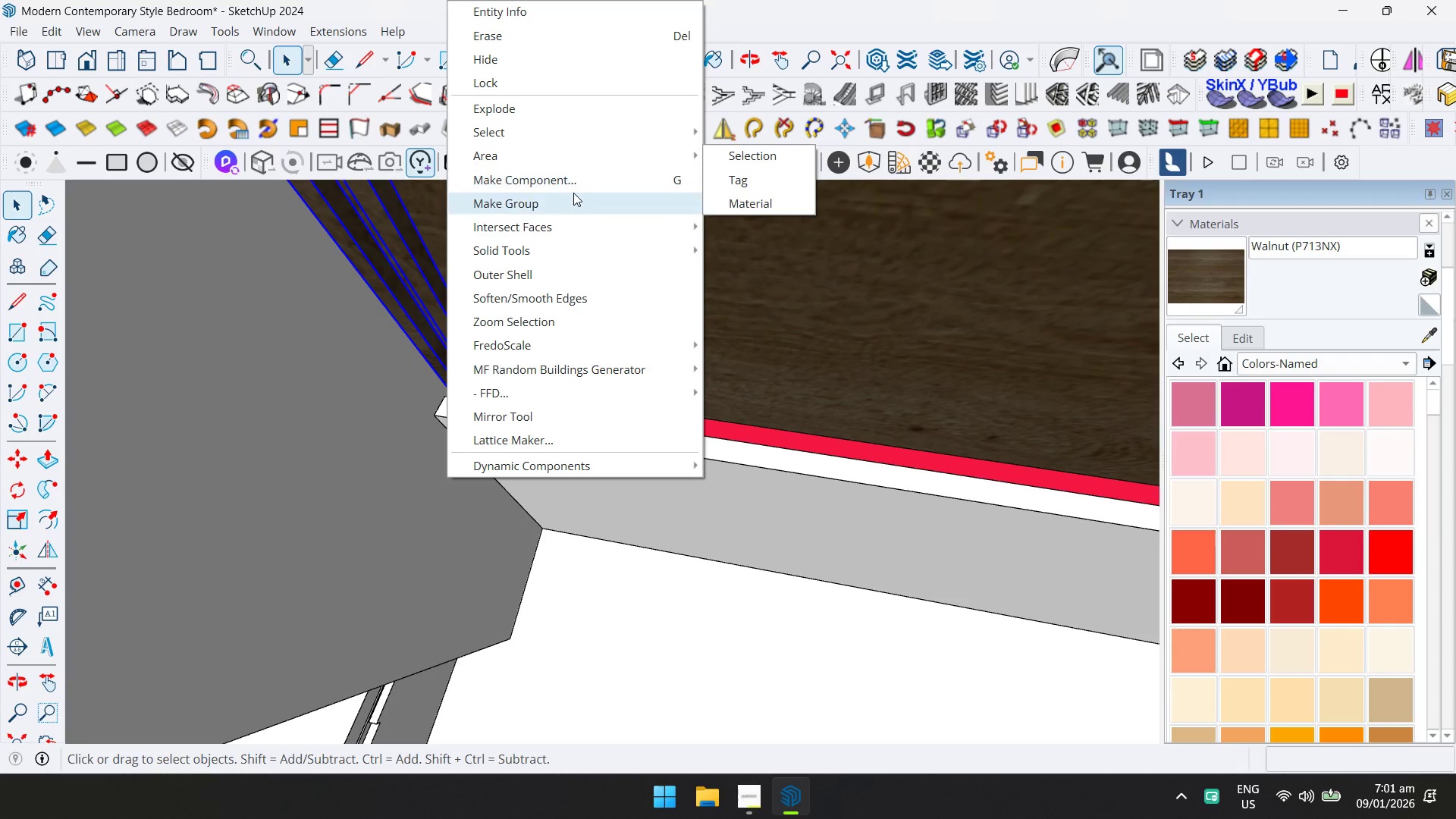 
left_click([573, 193])
 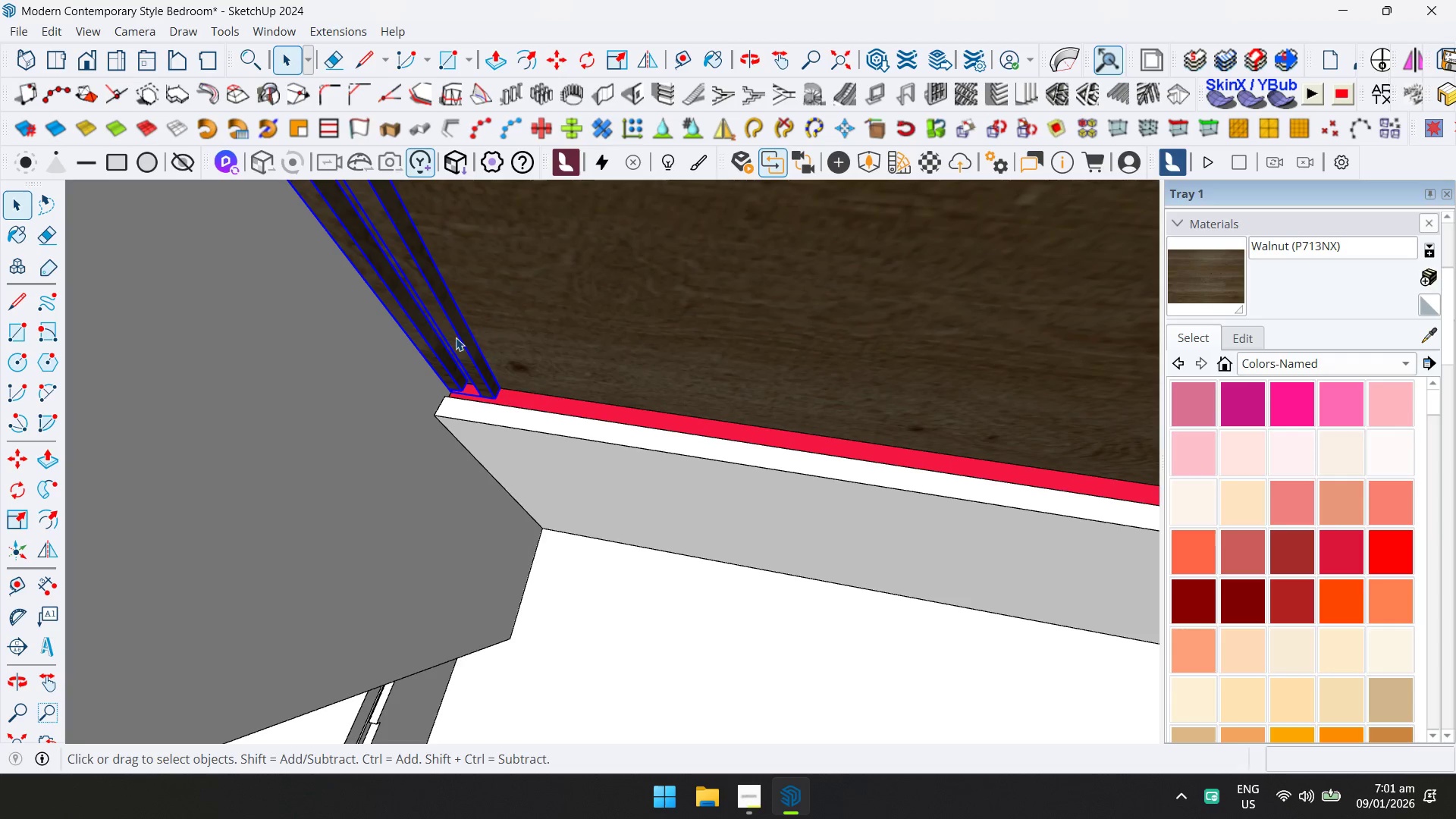 
double_click([456, 337])
 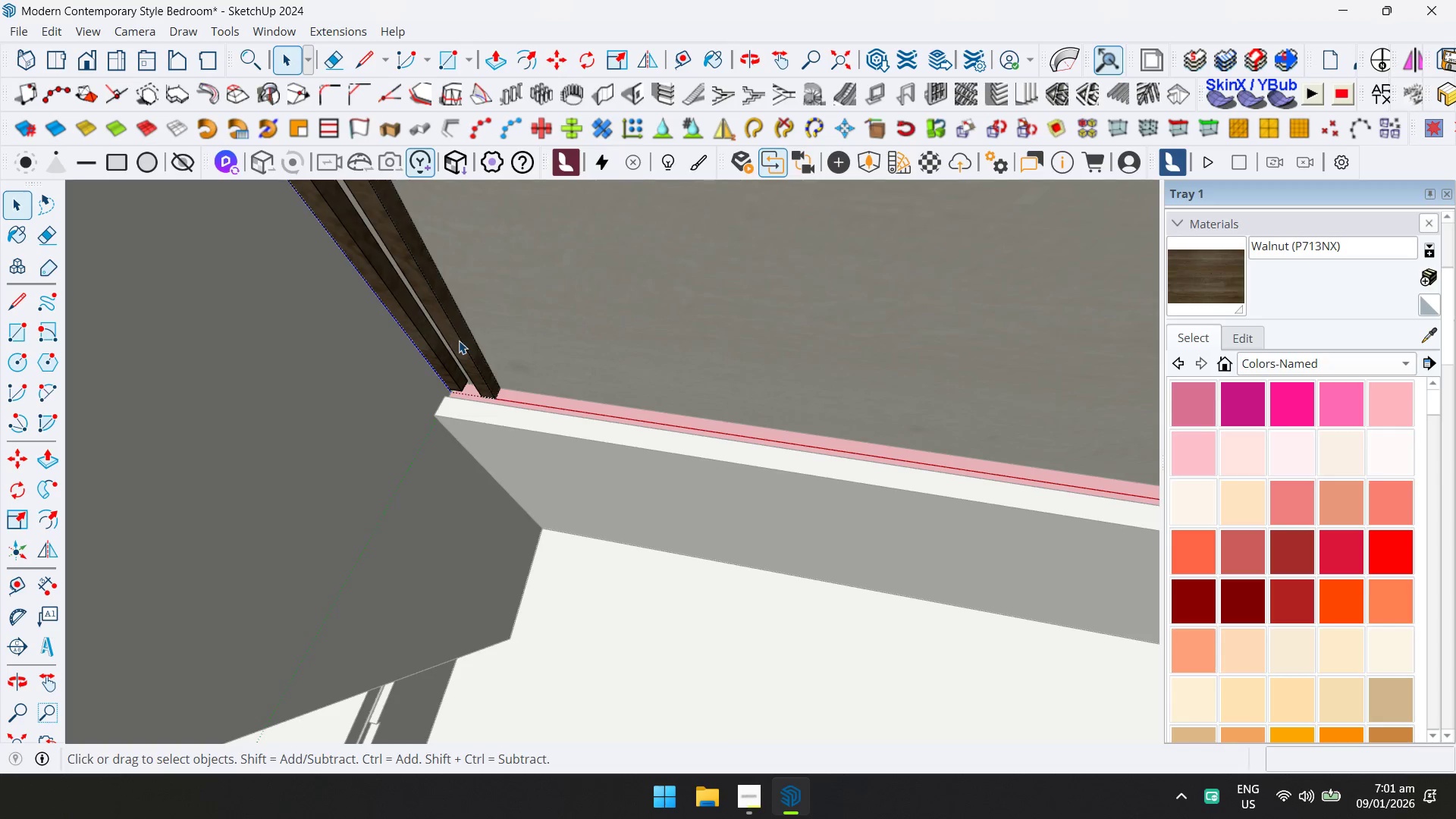 
triple_click([460, 341])
 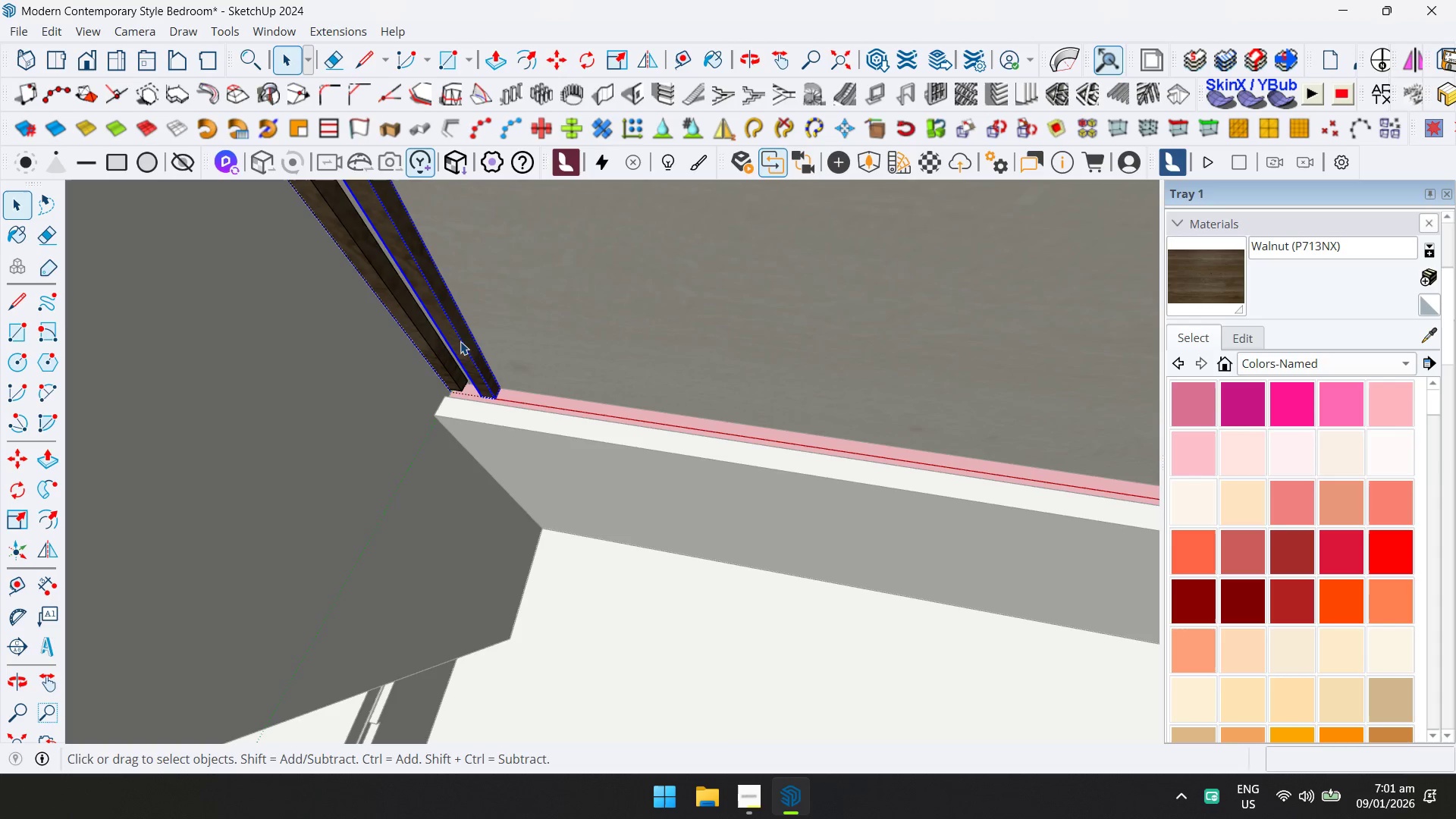 
key(Home)
 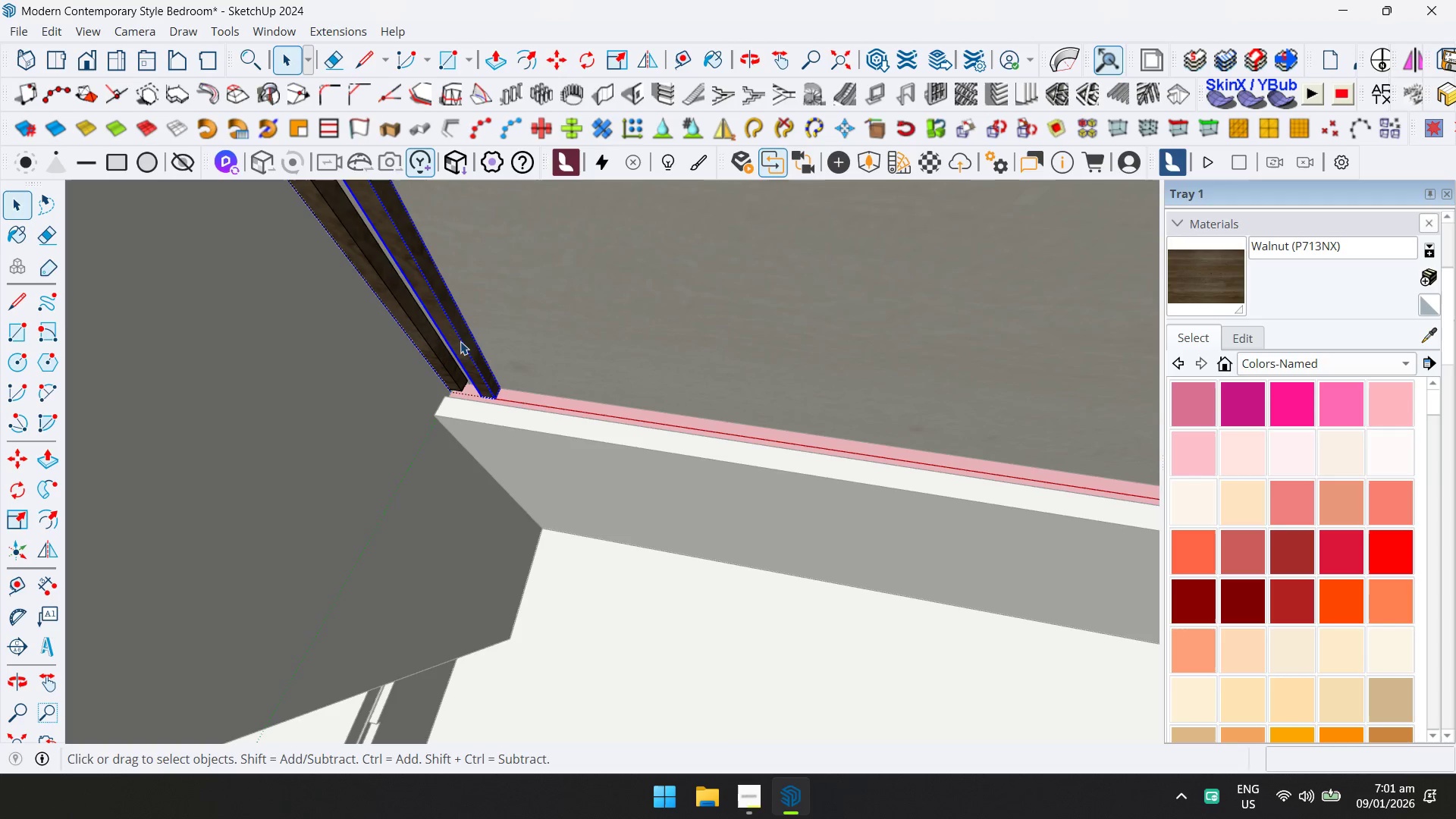 
key(Delete)
 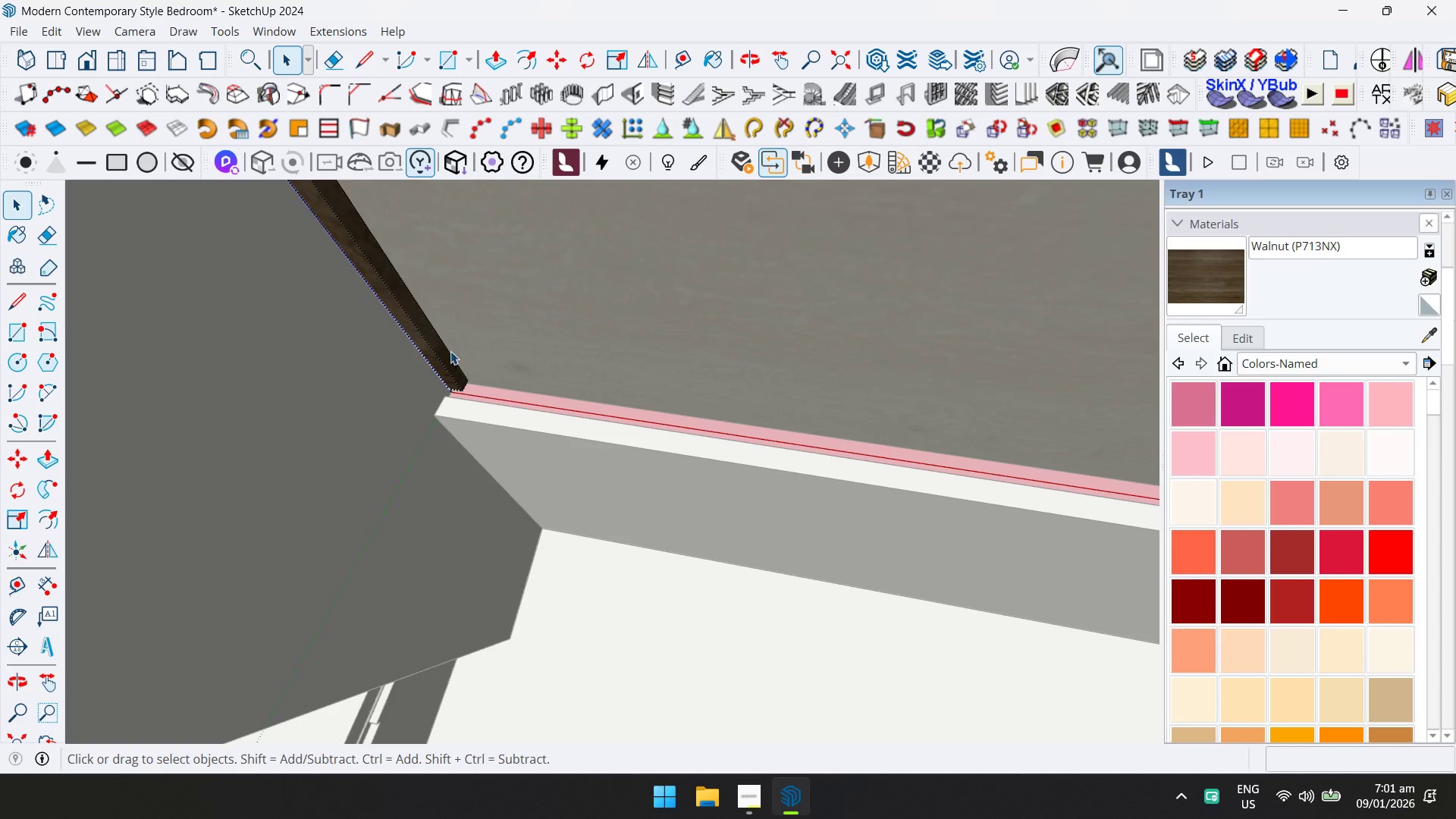 
left_click([446, 356])
 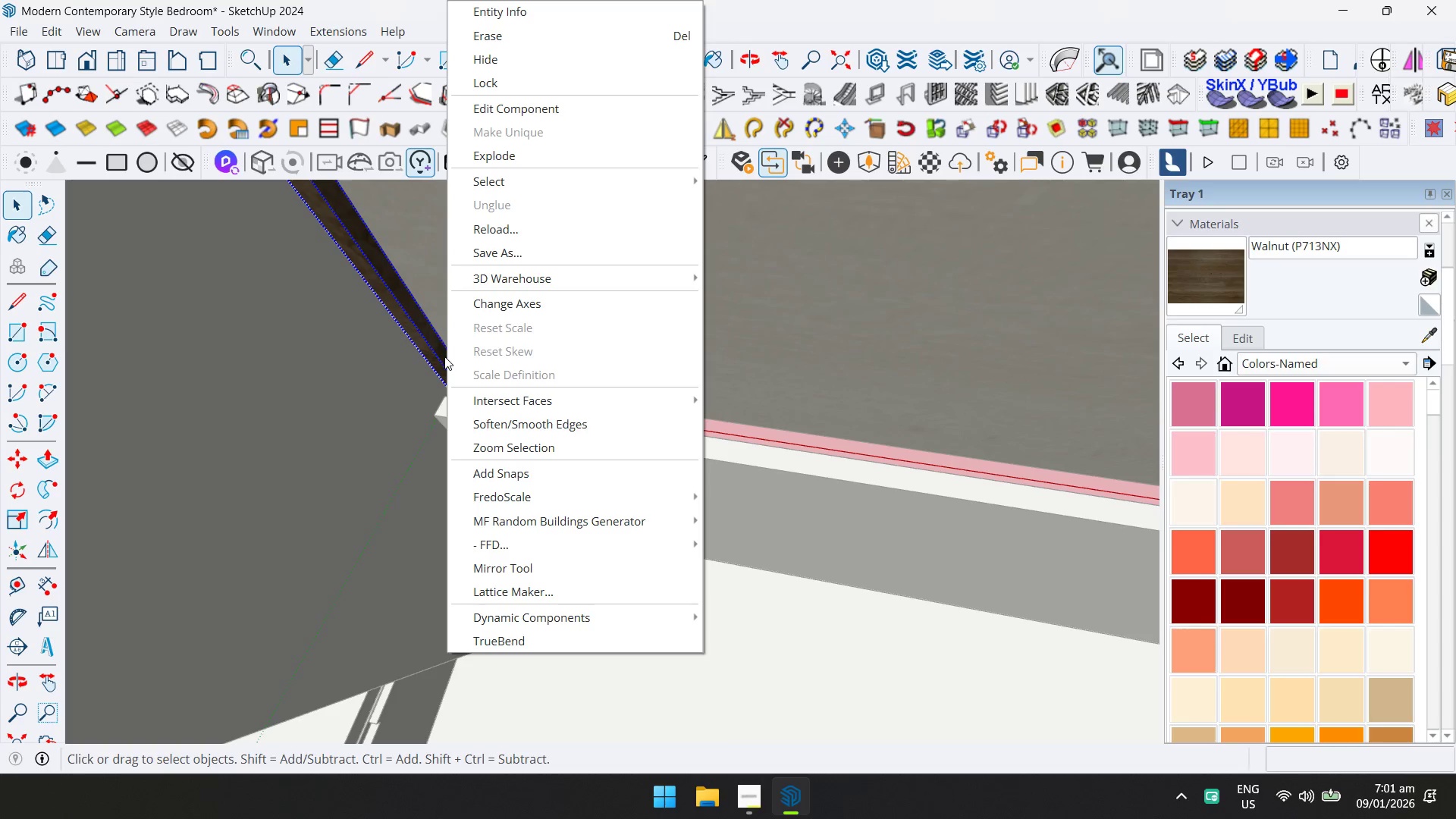 
left_click([441, 361])
 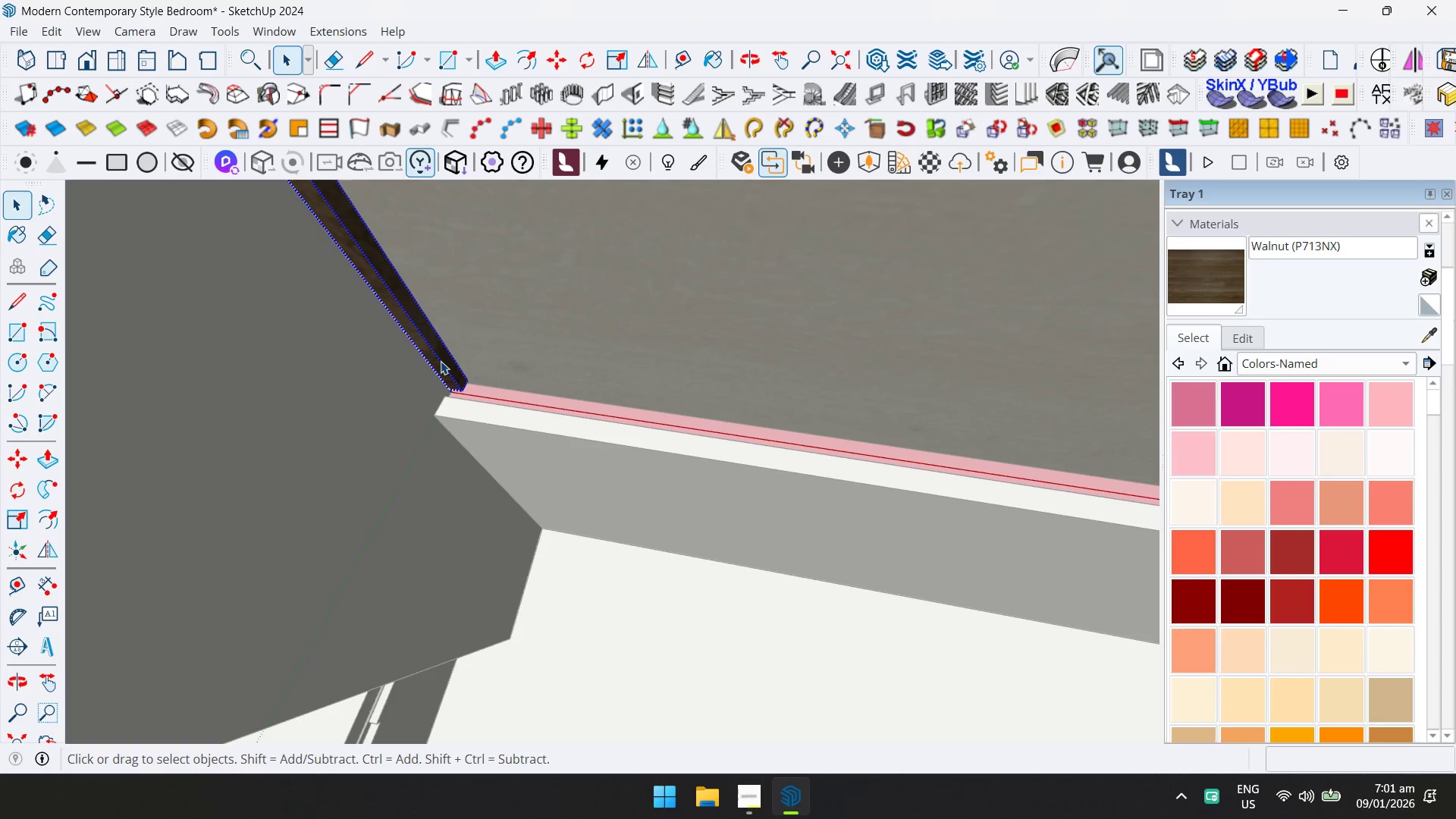 
key(M)
 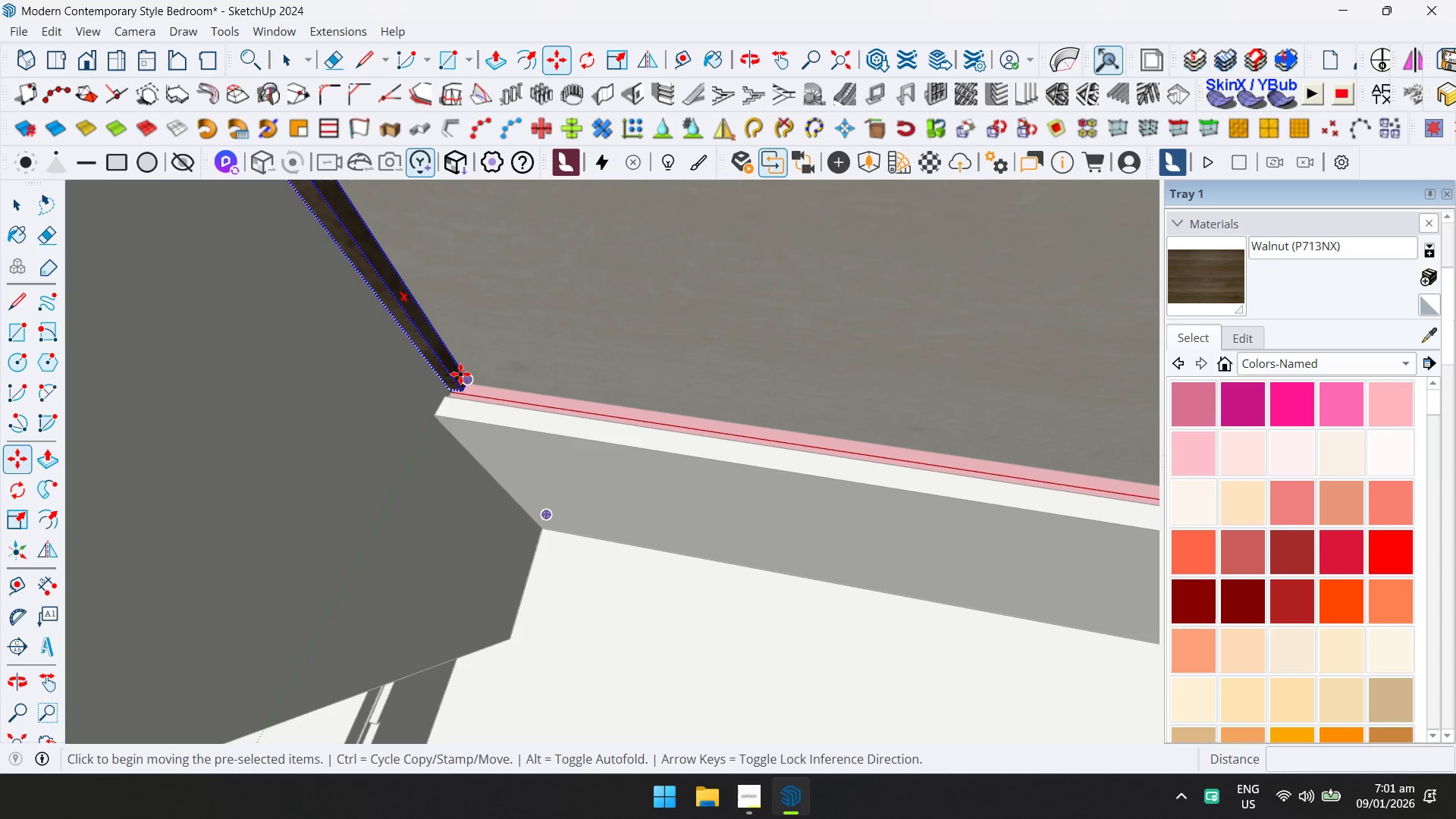 
key(Control+ControlLeft)
 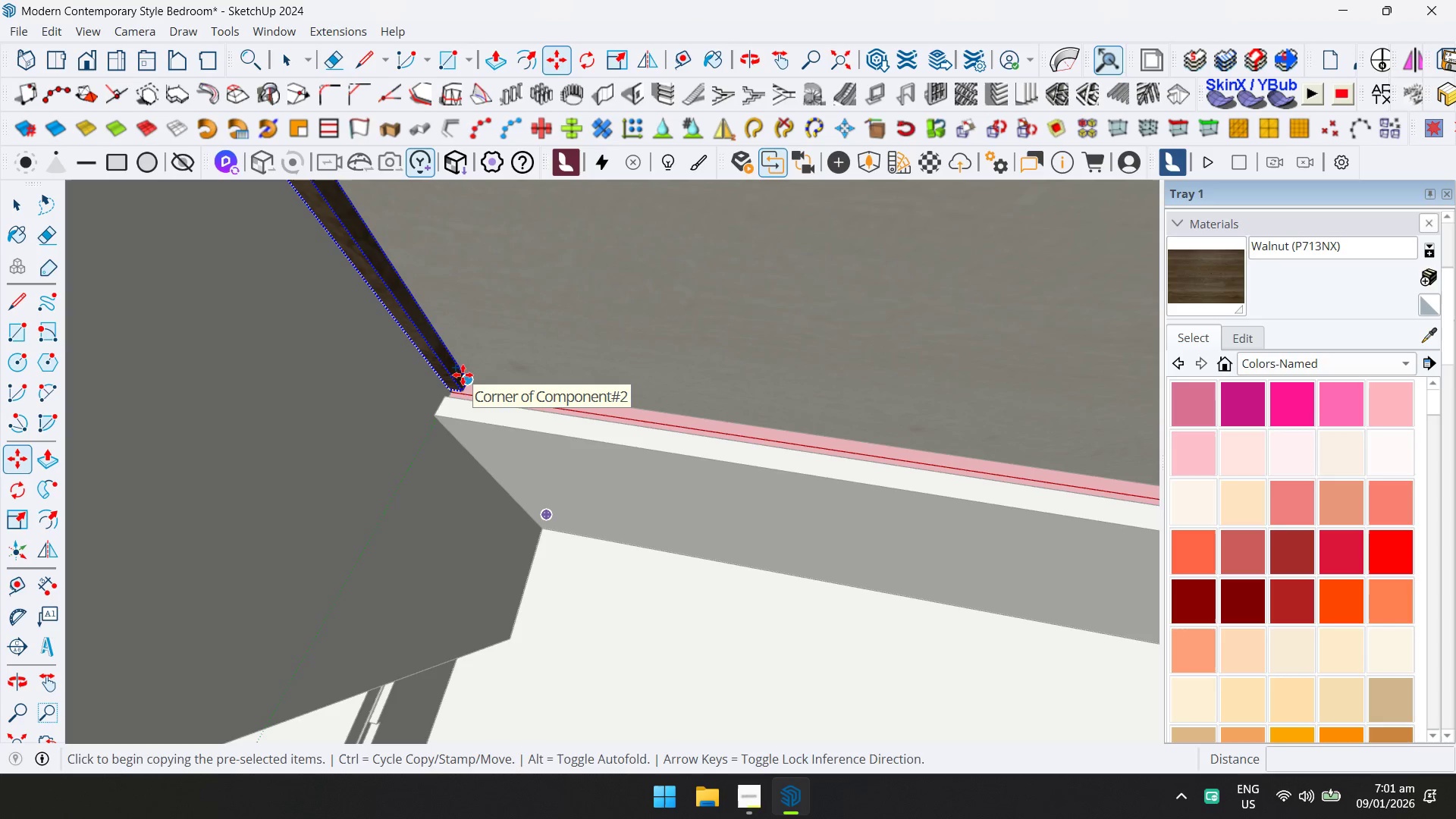 
left_click([463, 375])
 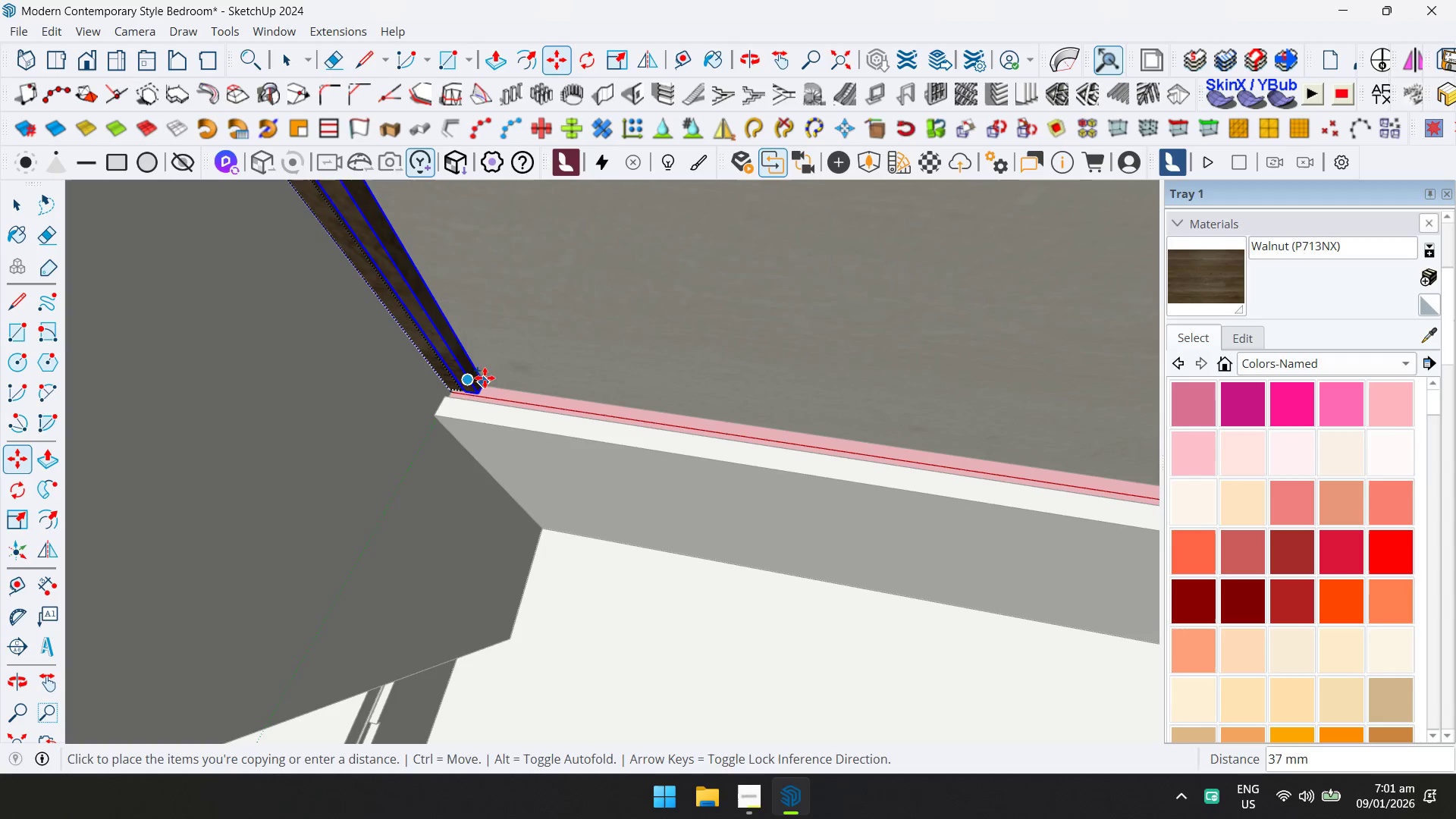 
key(ArrowLeft)
 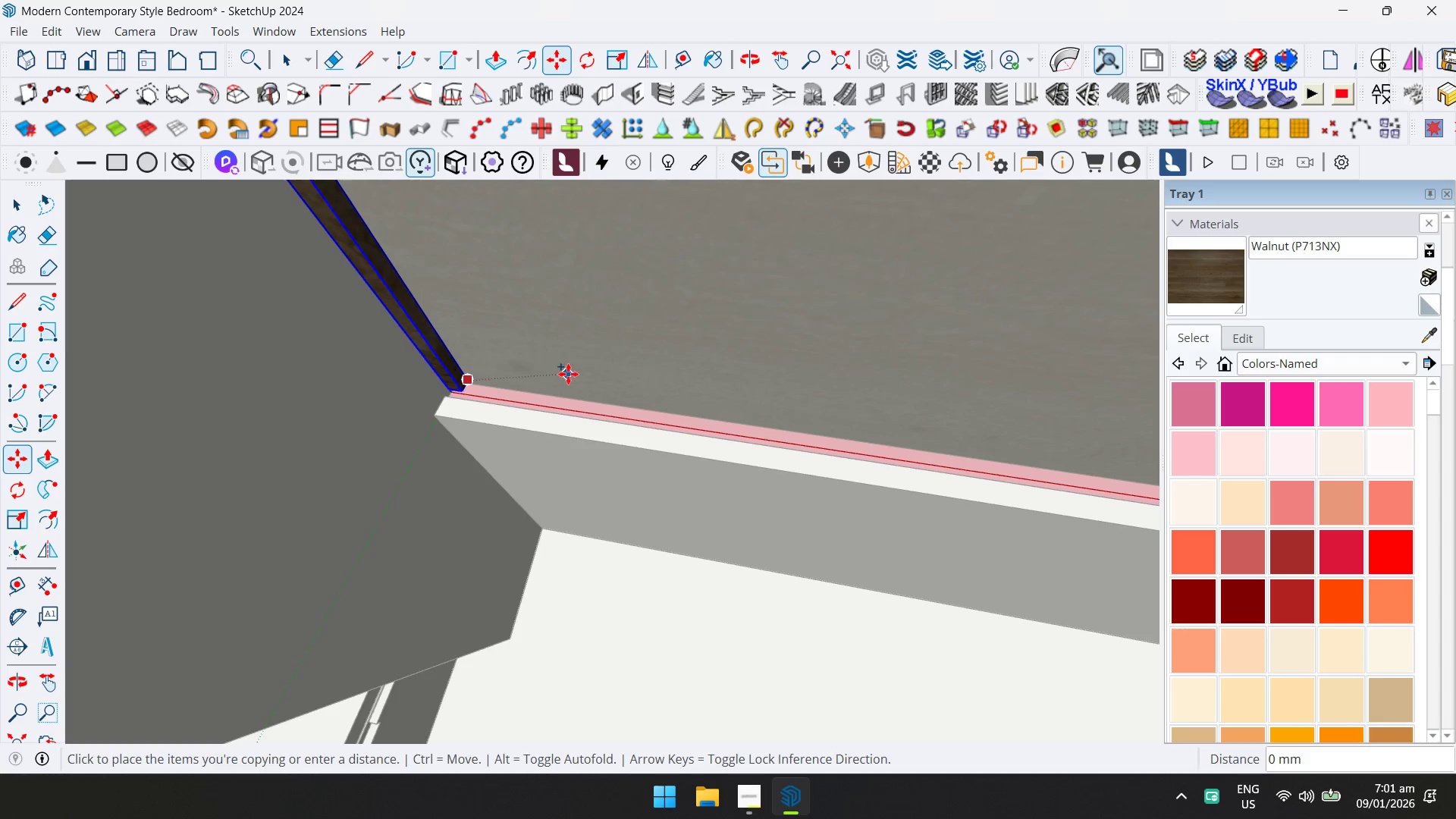 
key(ArrowRight)
 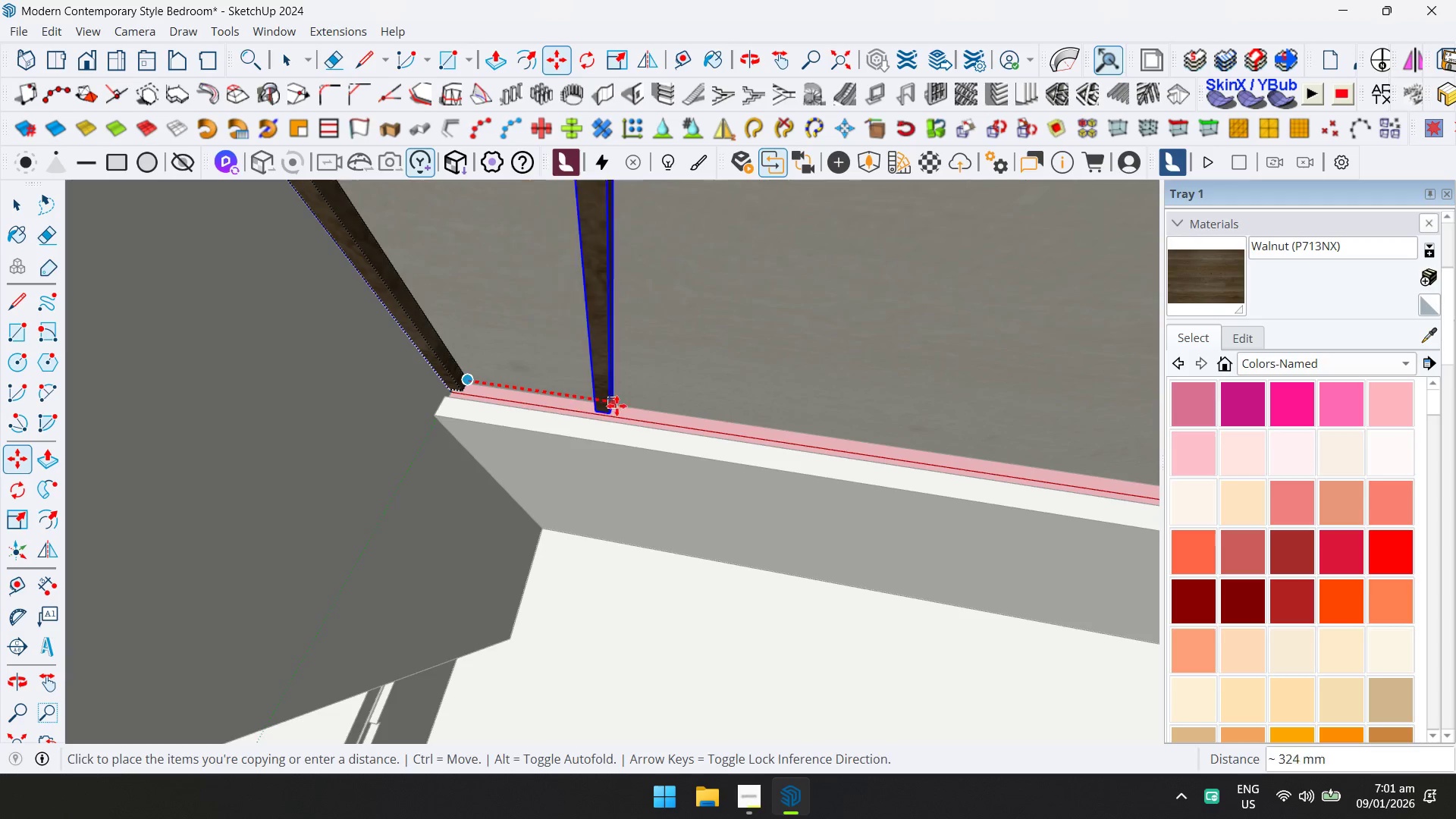 
hold_key(key=ShiftLeft, duration=0.45)
 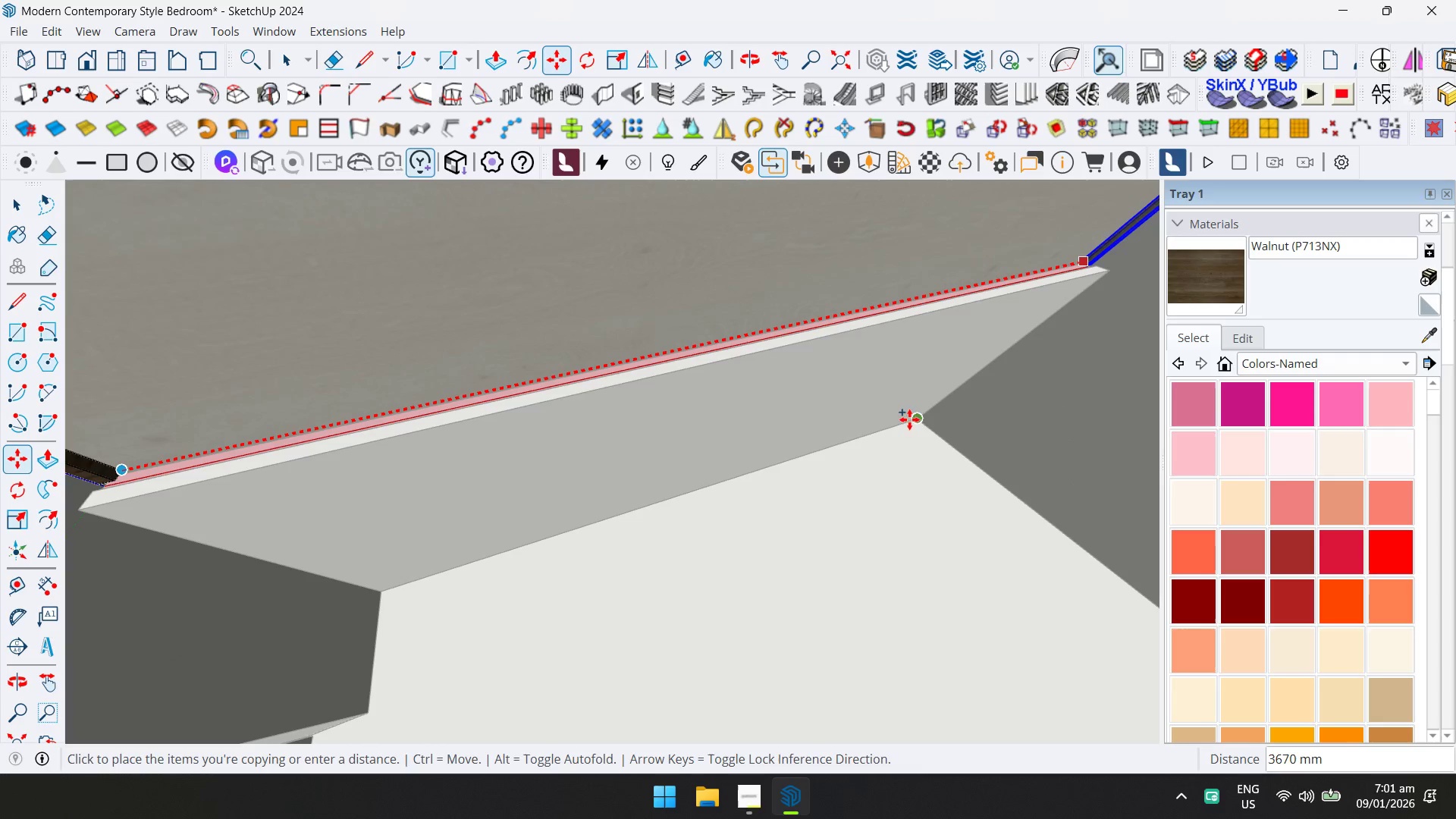 
scroll: coordinate [654, 416], scroll_direction: down, amount: 5.0
 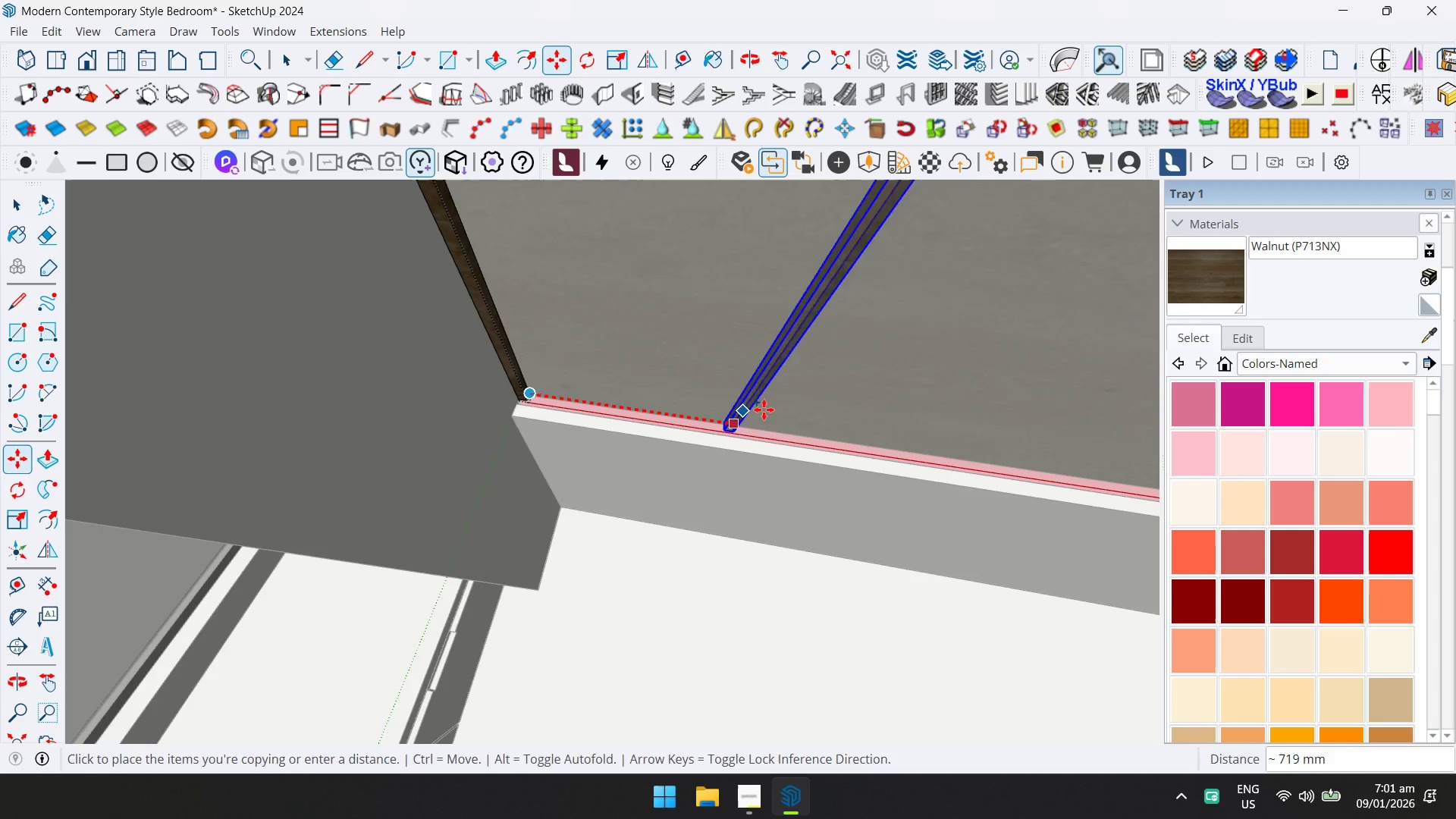 
left_click([920, 419])
 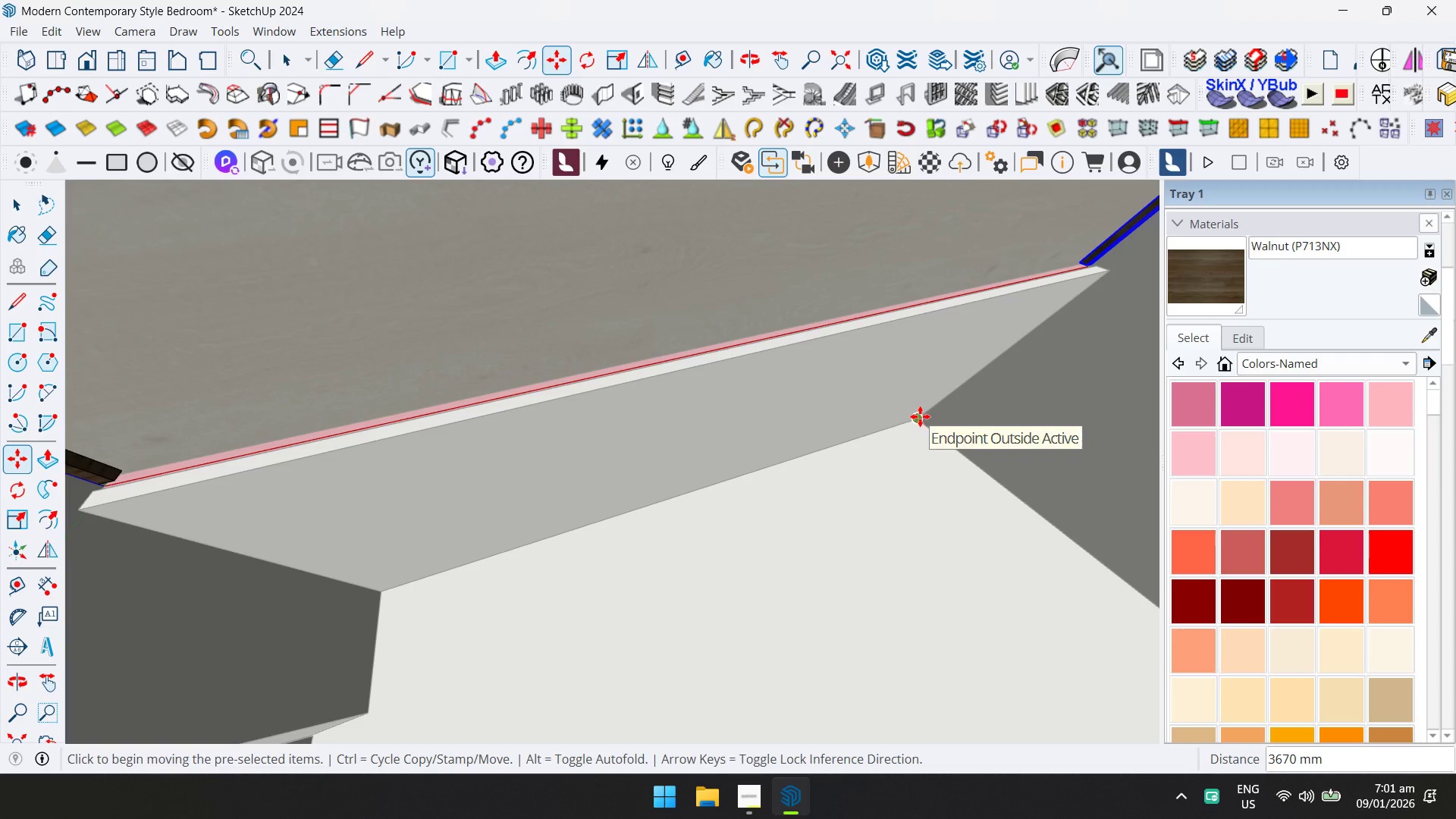 
type(/100)
 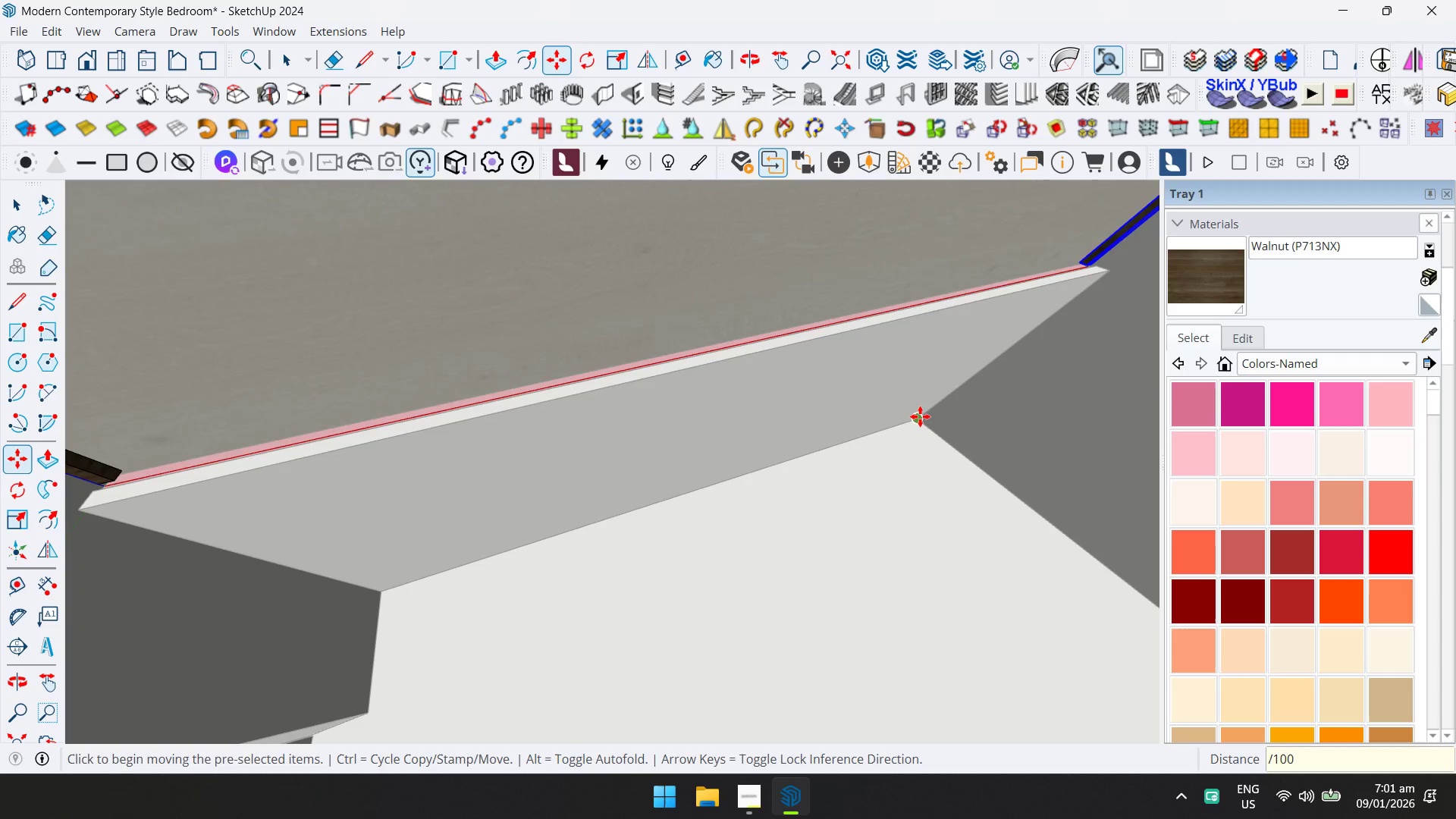 
key(Enter)
 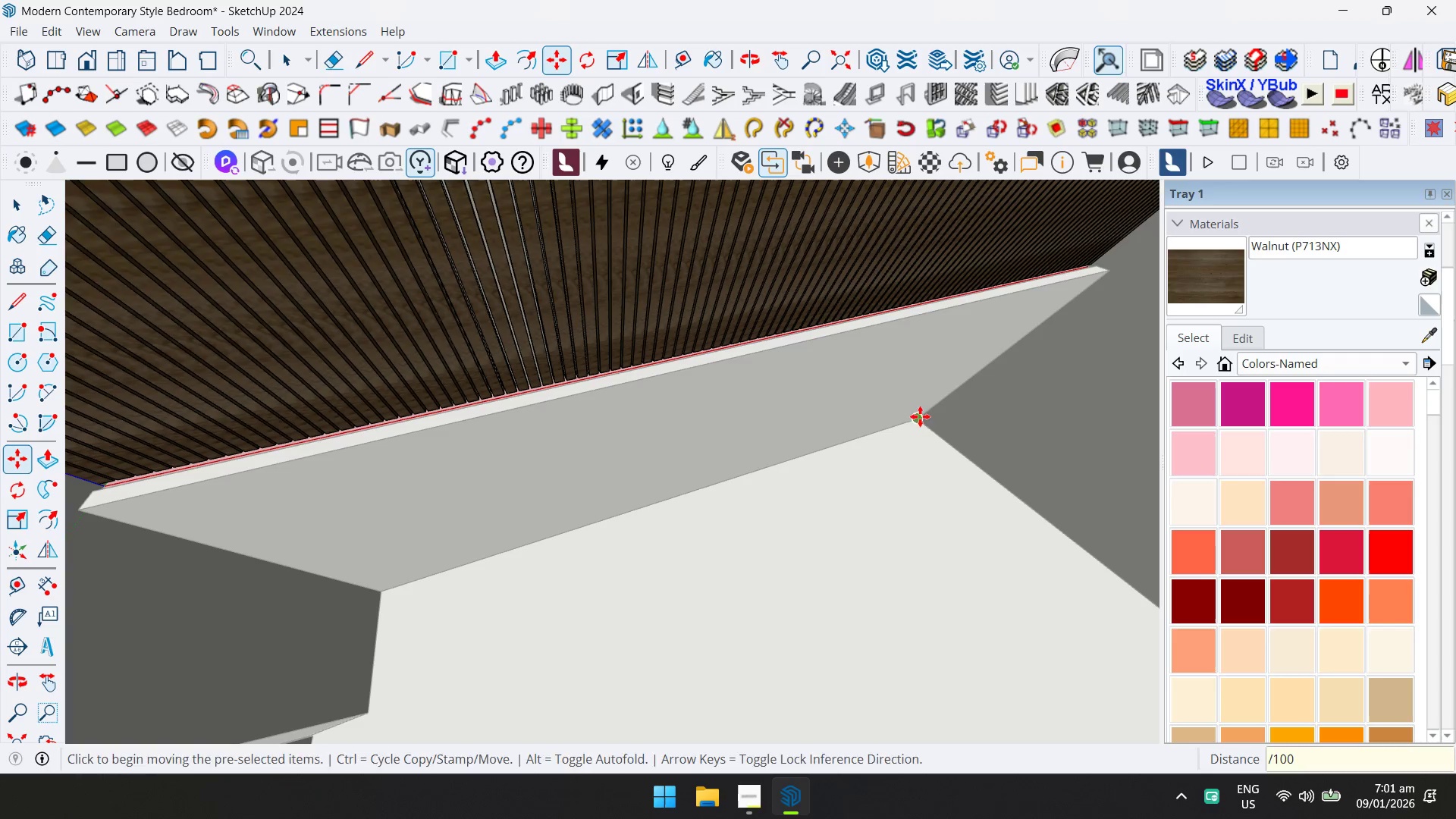 
hold_key(key=ShiftLeft, duration=0.45)
scroll: coordinate [852, 385], scroll_direction: down, amount: 10.0
 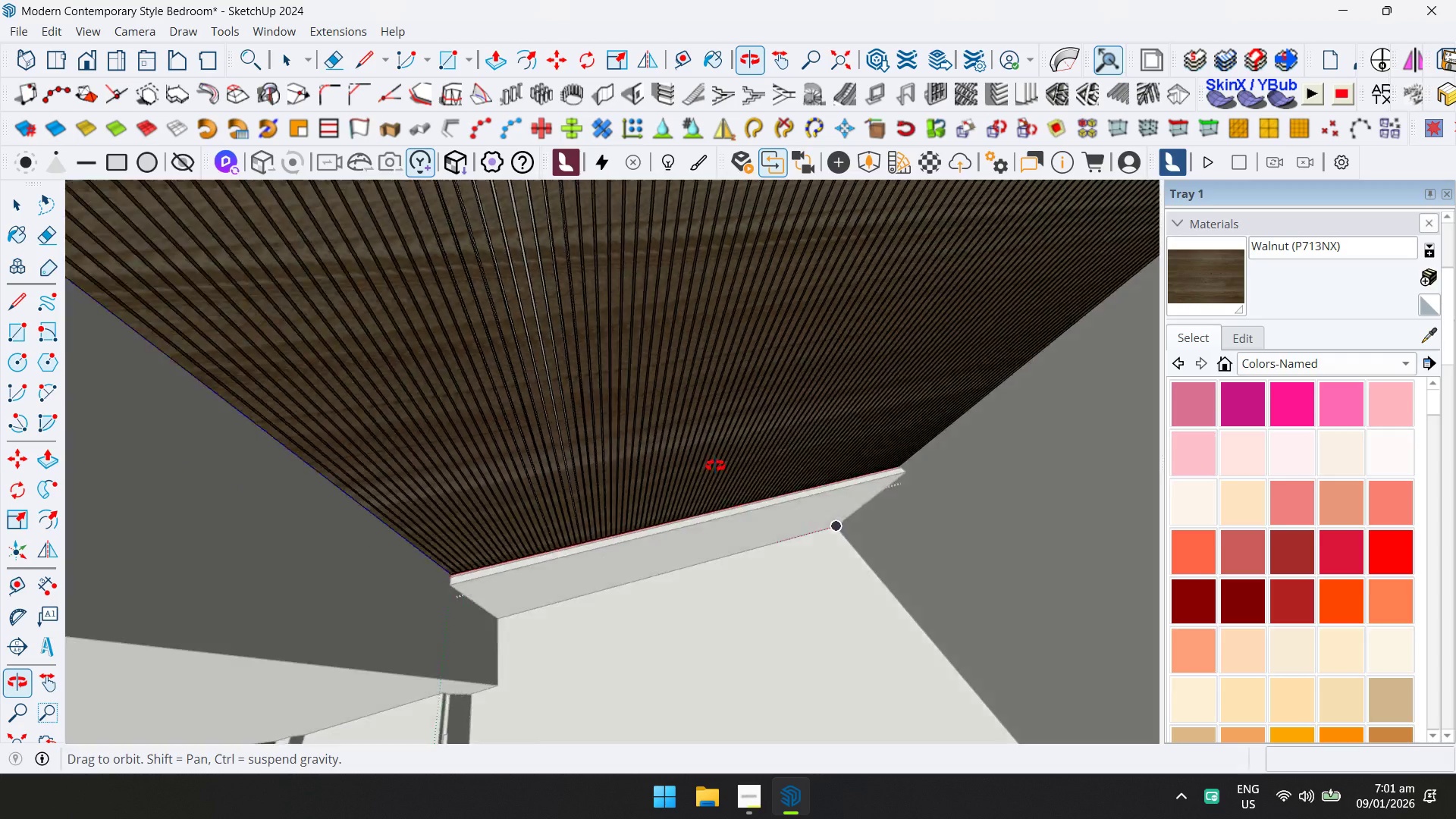 
hold_key(key=ShiftLeft, duration=0.52)
scroll: coordinate [719, 384], scroll_direction: down, amount: 4.0
 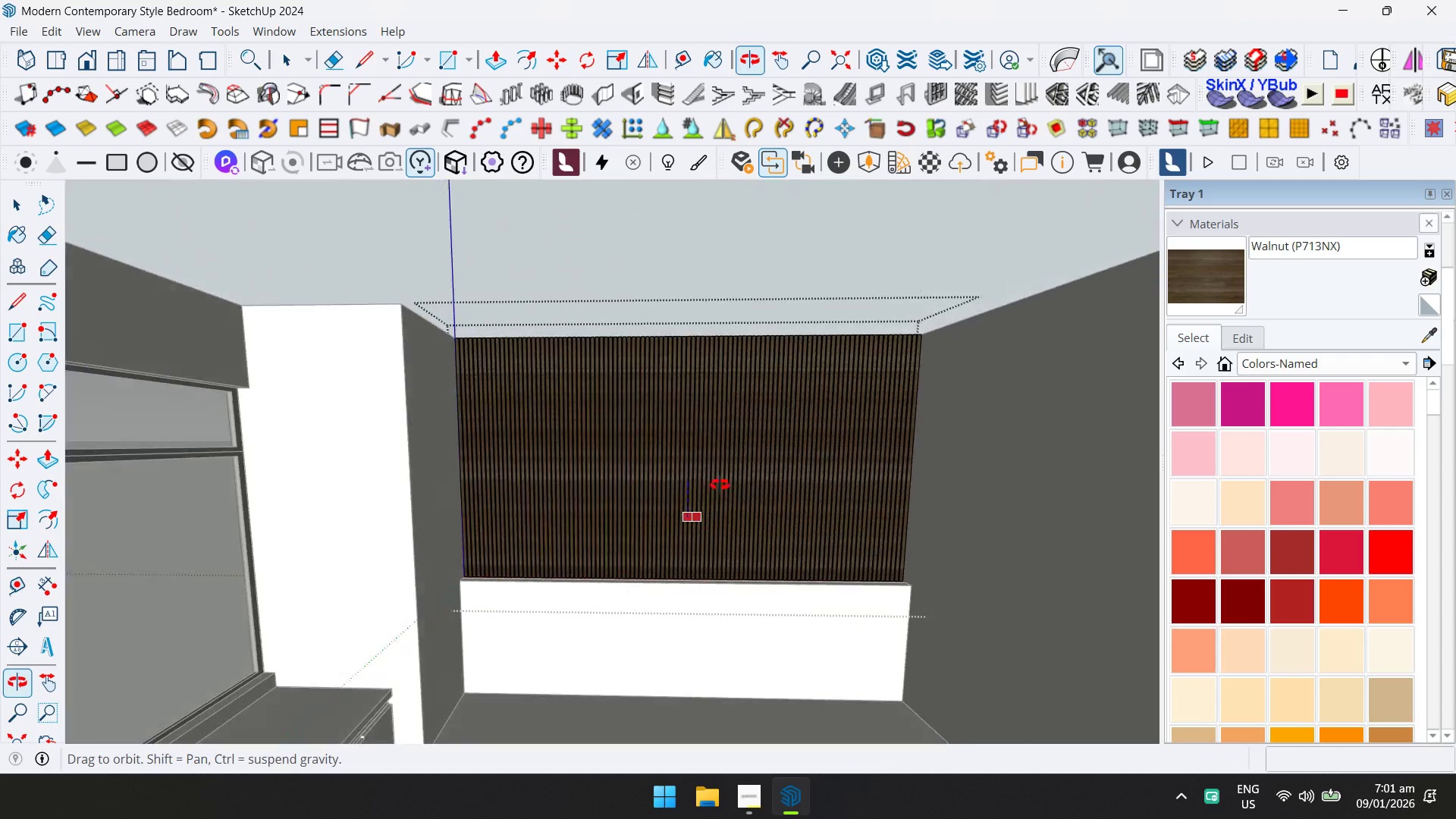 
key(Space)
 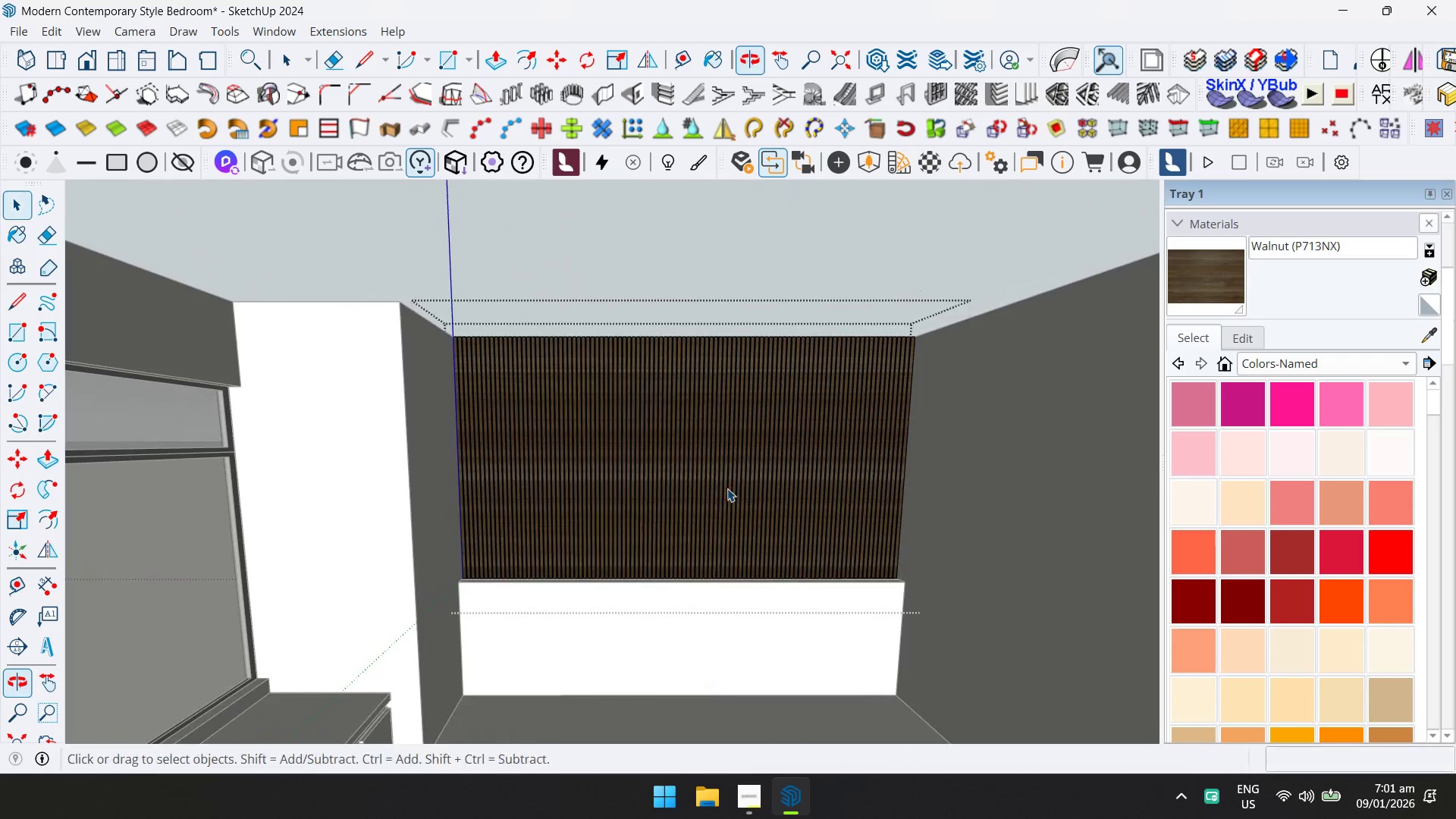 
key(Escape)
 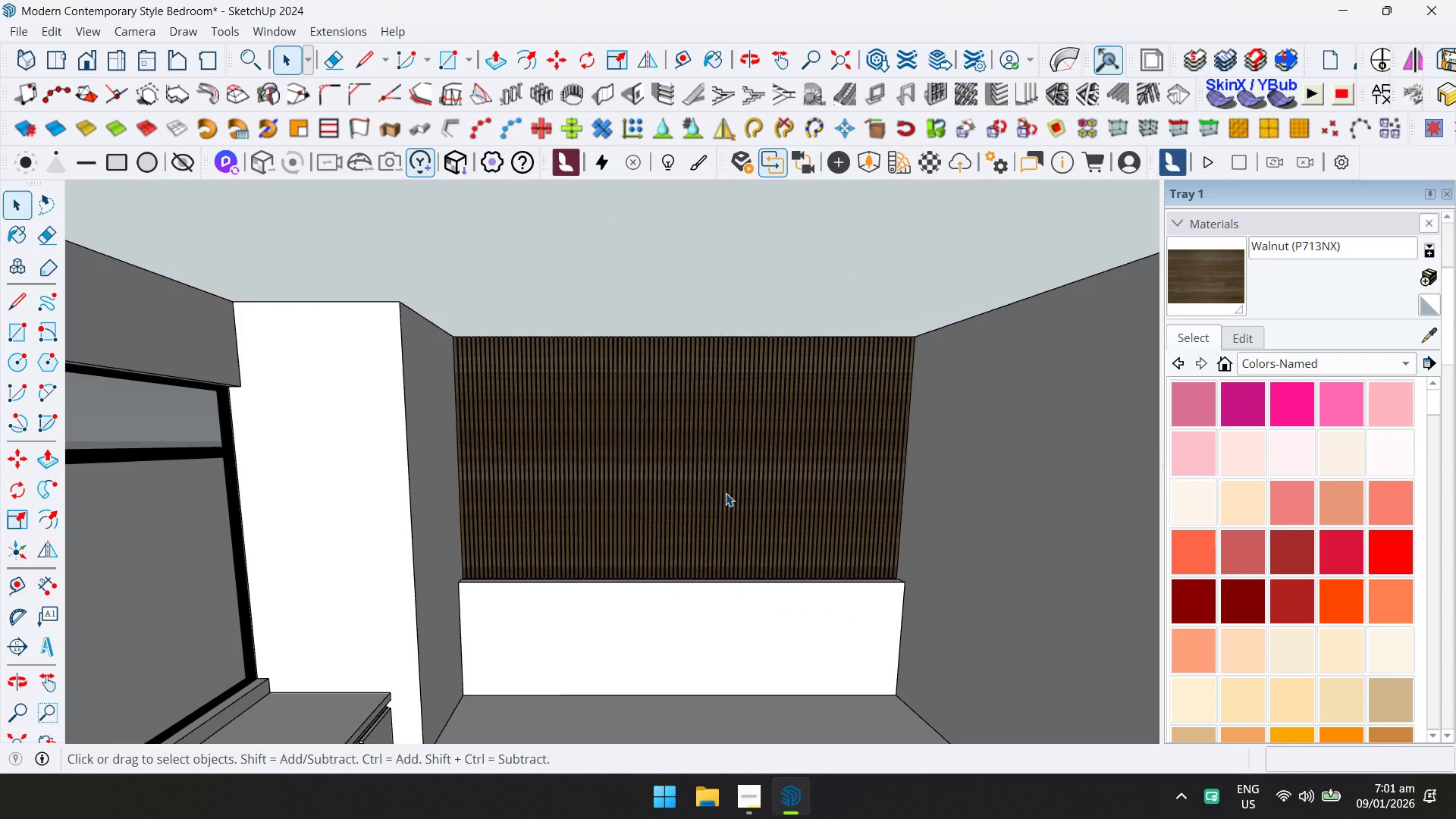 
key(Escape)
 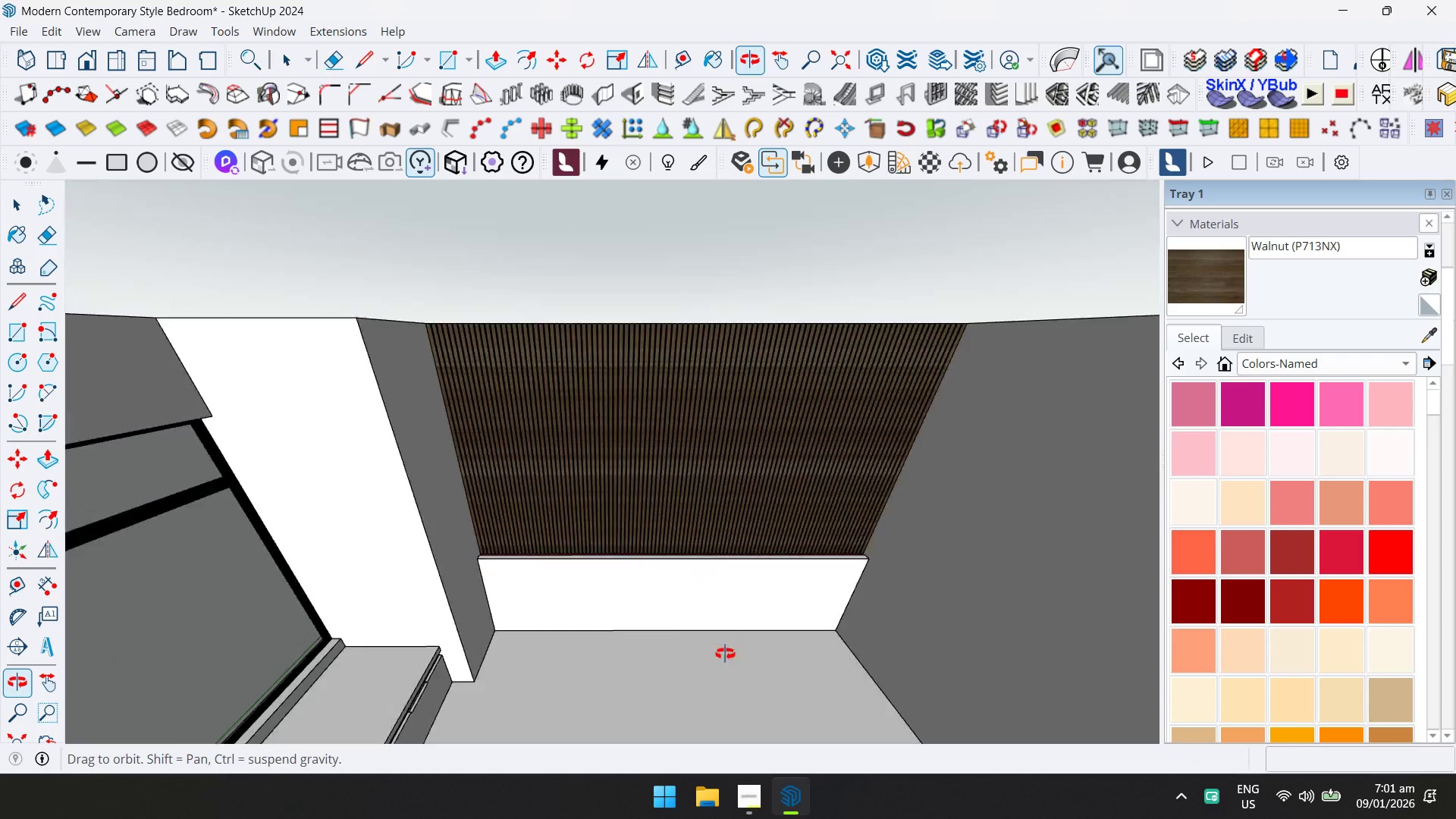 
key(Shift+ShiftLeft)
 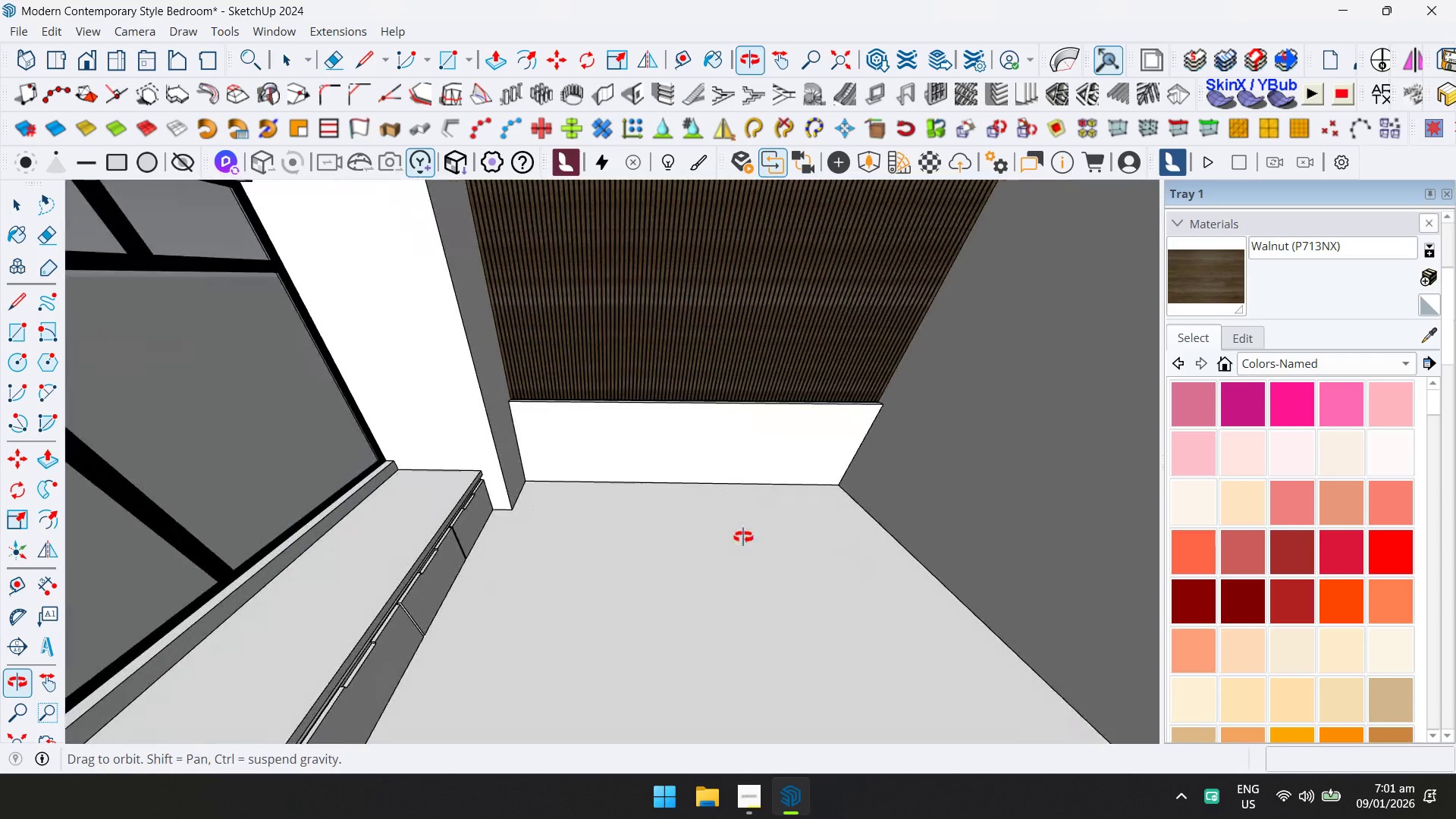 
double_click([731, 441])
 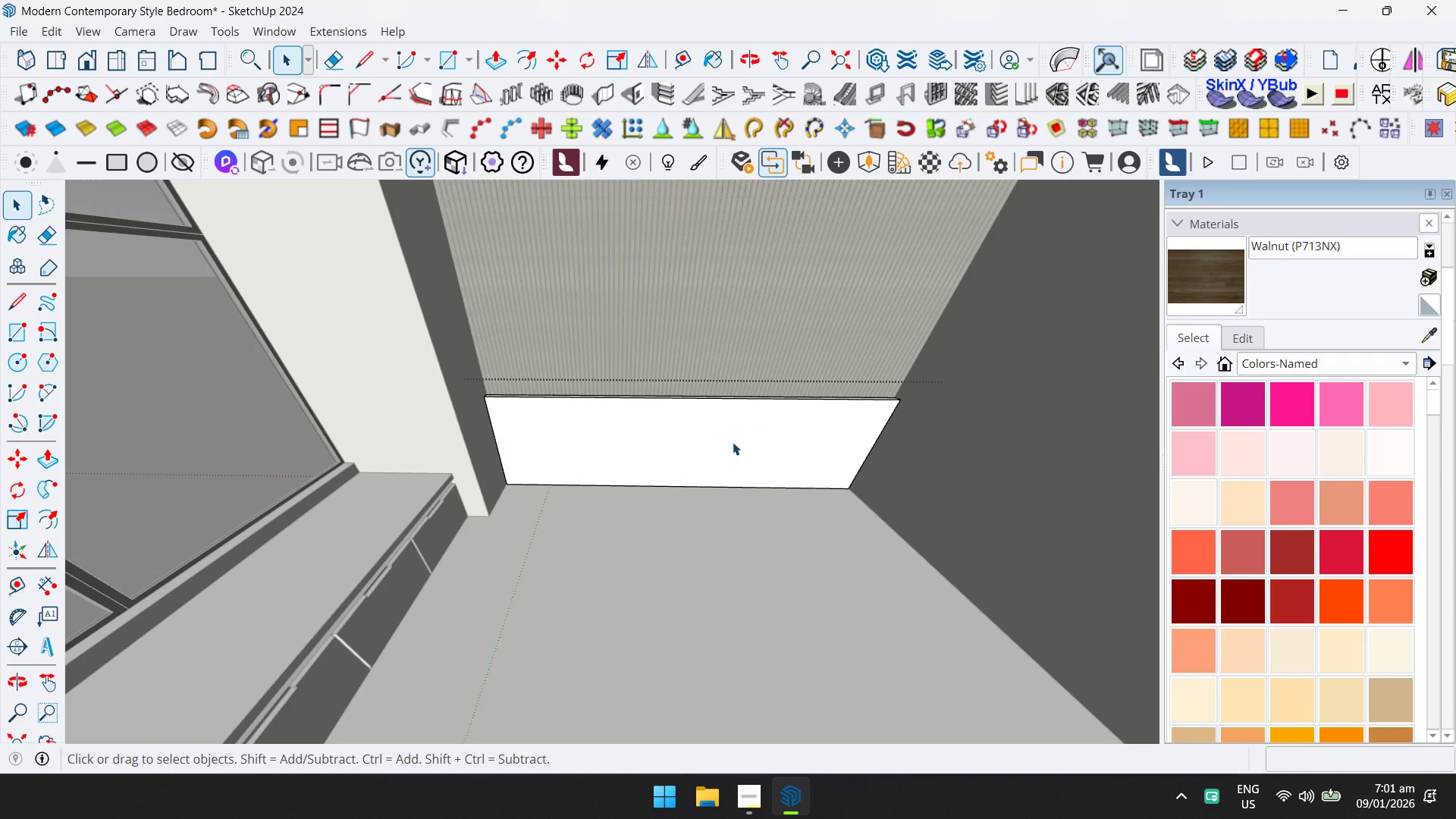 
scroll: coordinate [731, 444], scroll_direction: up, amount: 1.0
 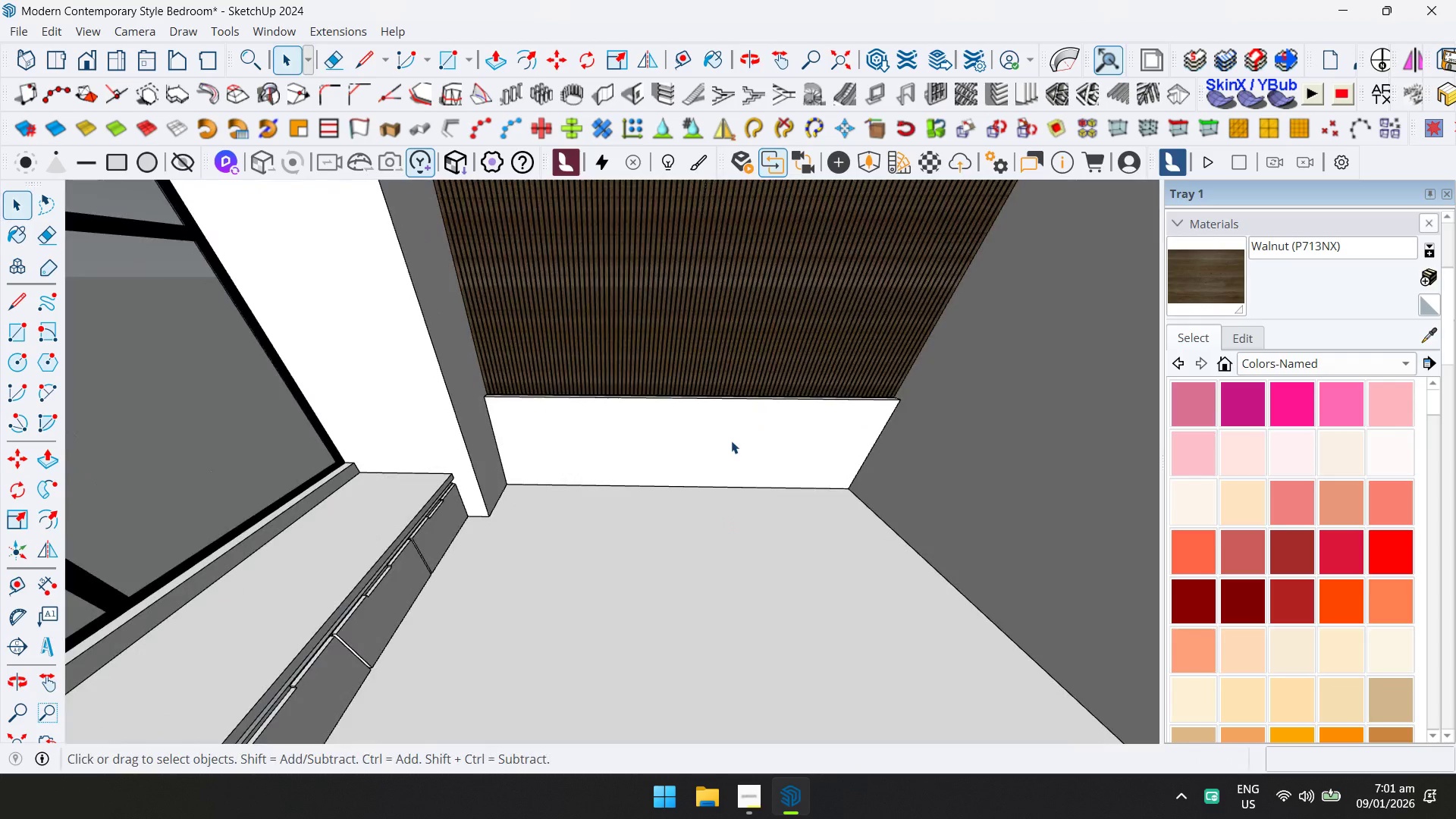 
triple_click([733, 443])
 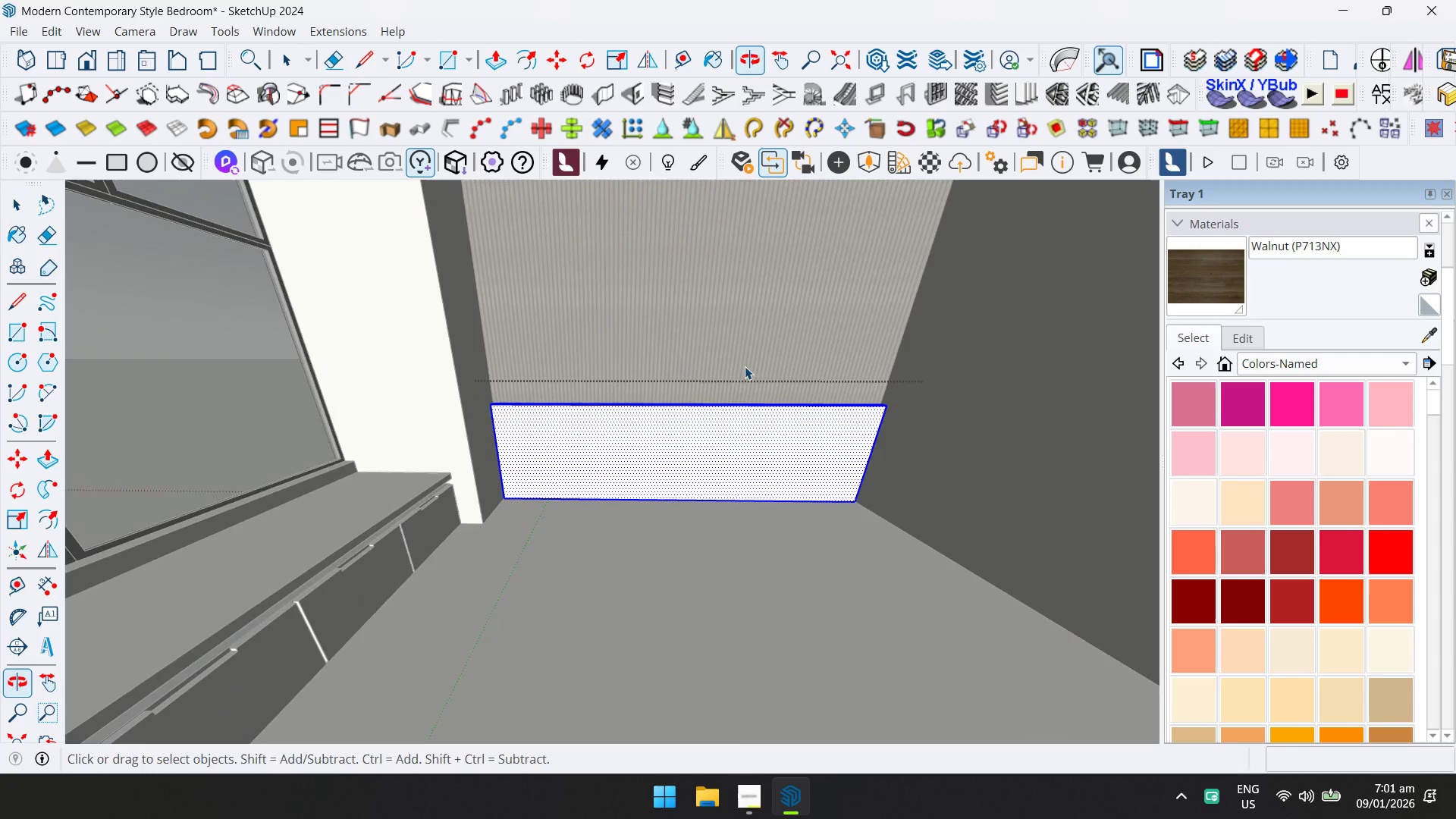 
left_click([726, 469])
 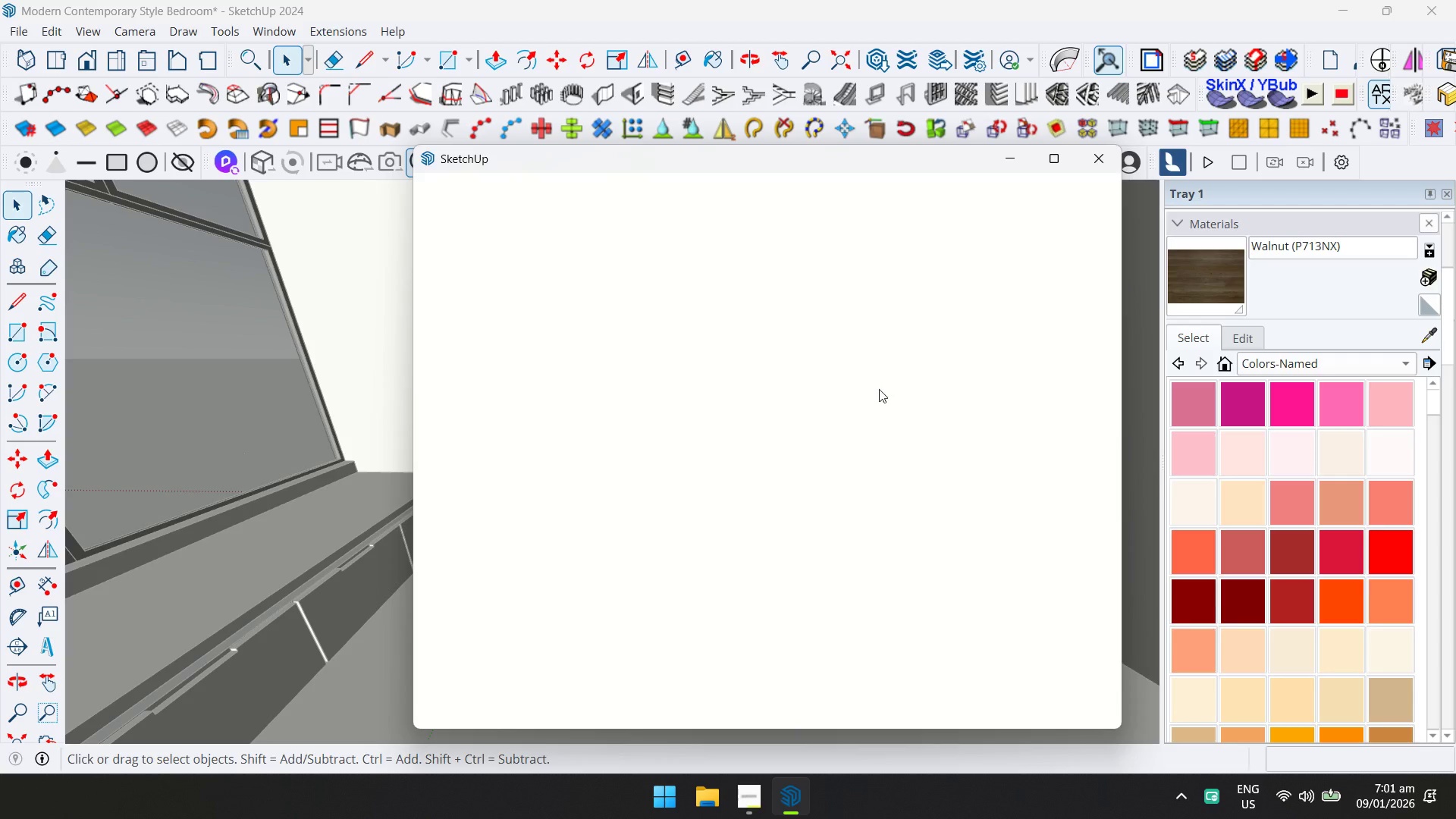 
left_click([1100, 167])
 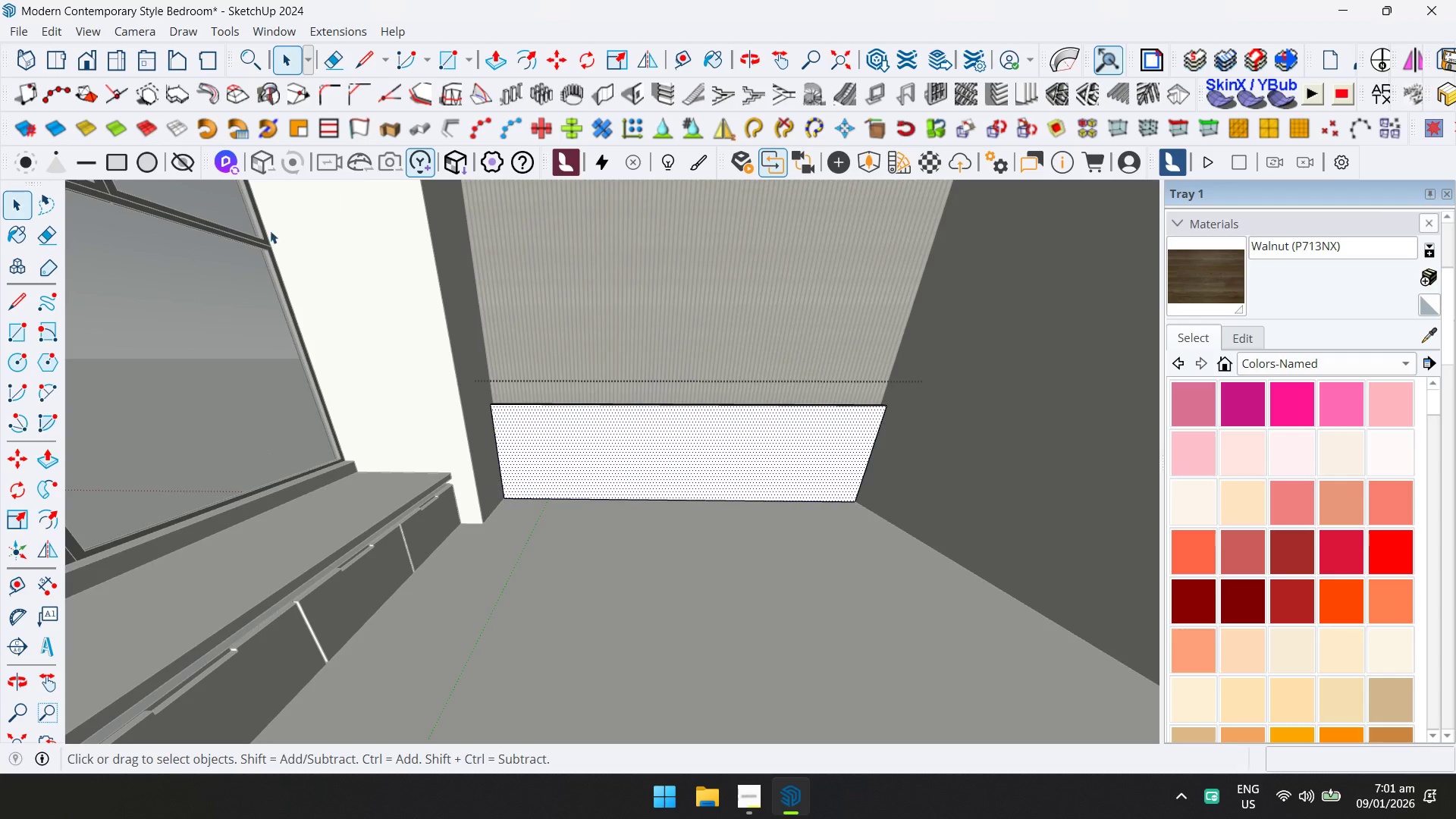 
scroll: coordinate [27, 456], scroll_direction: up, amount: 4.0
 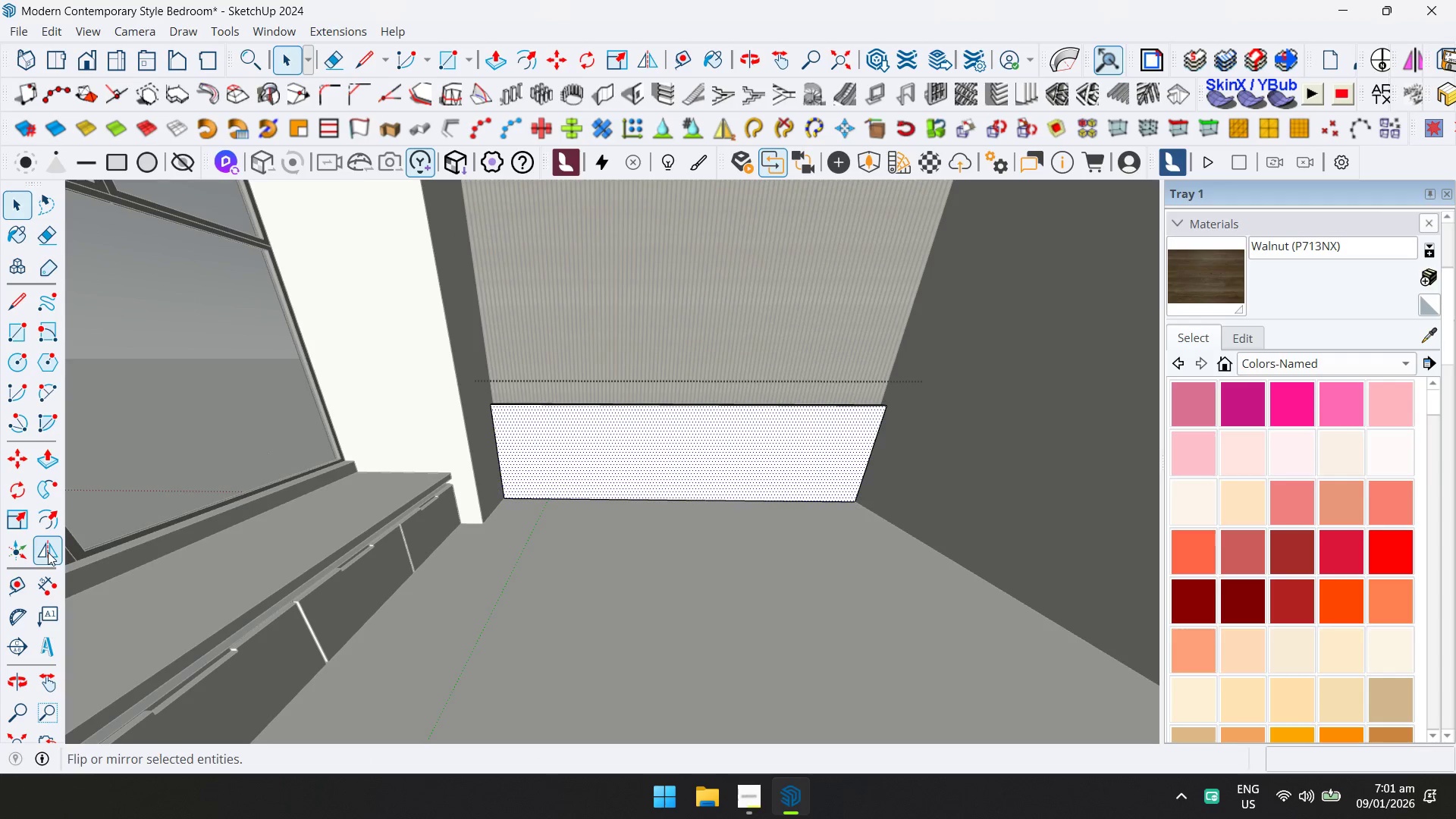 
left_click([51, 524])
 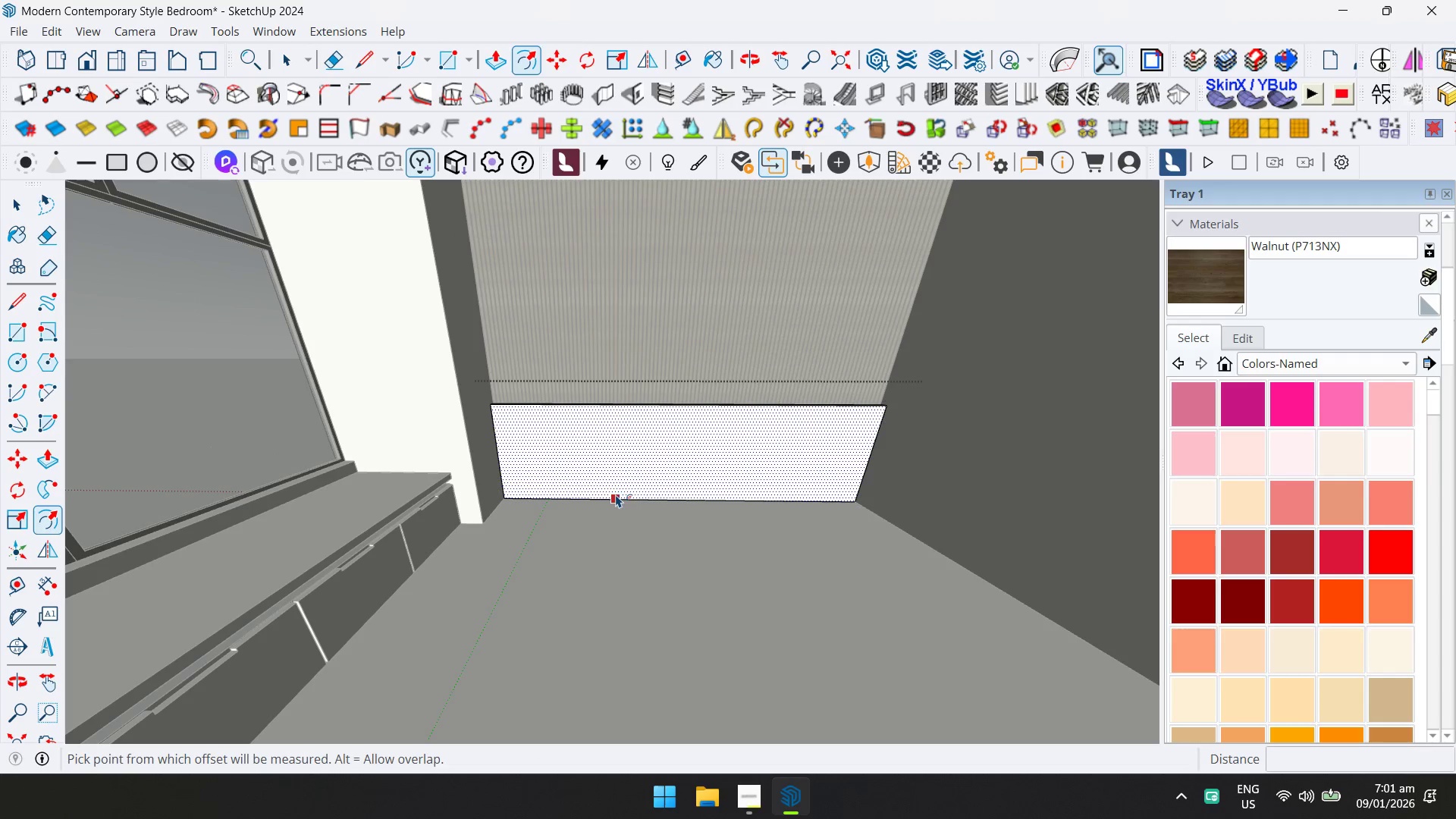 
left_click([624, 475])
 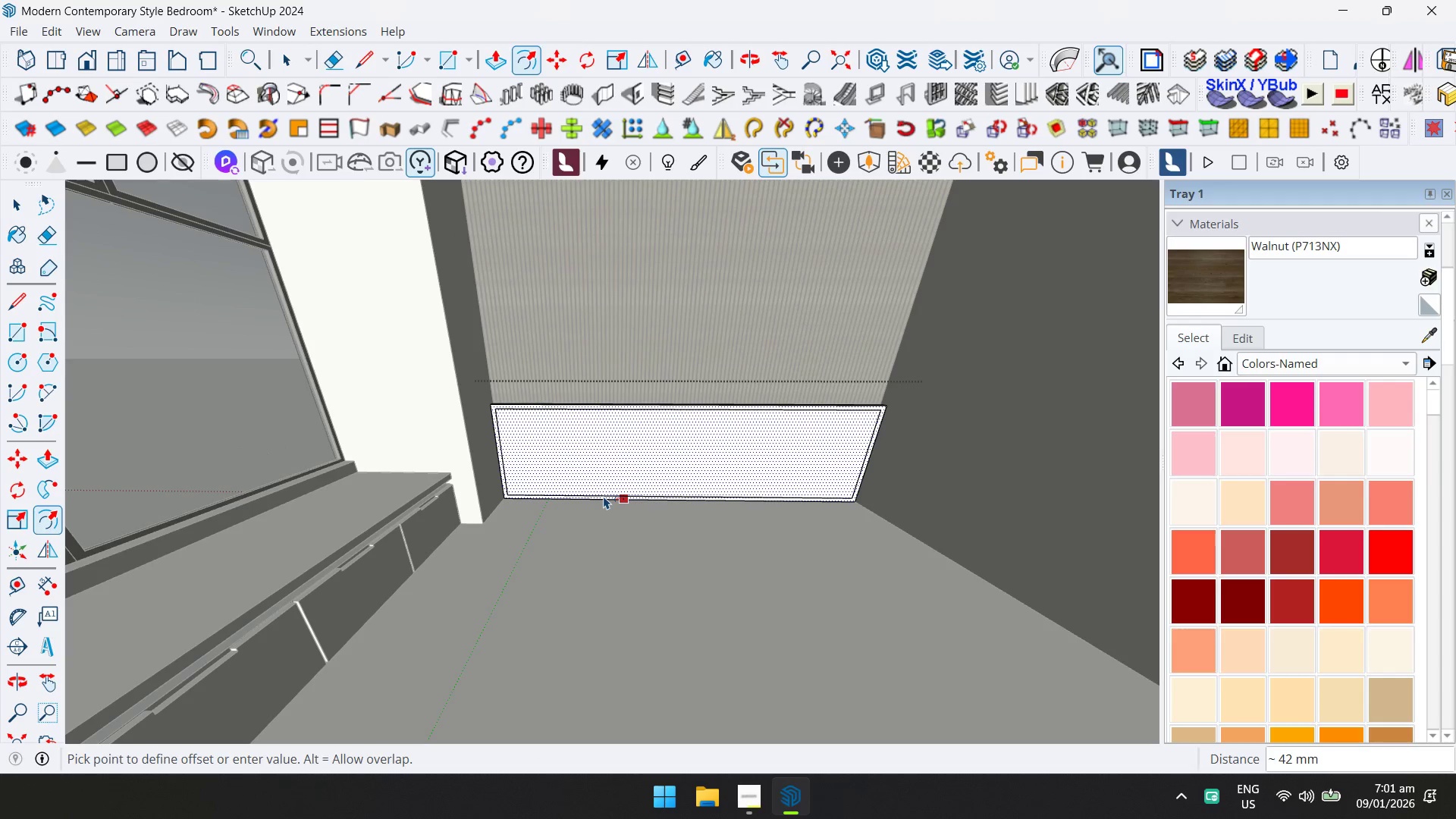 
type(50)
 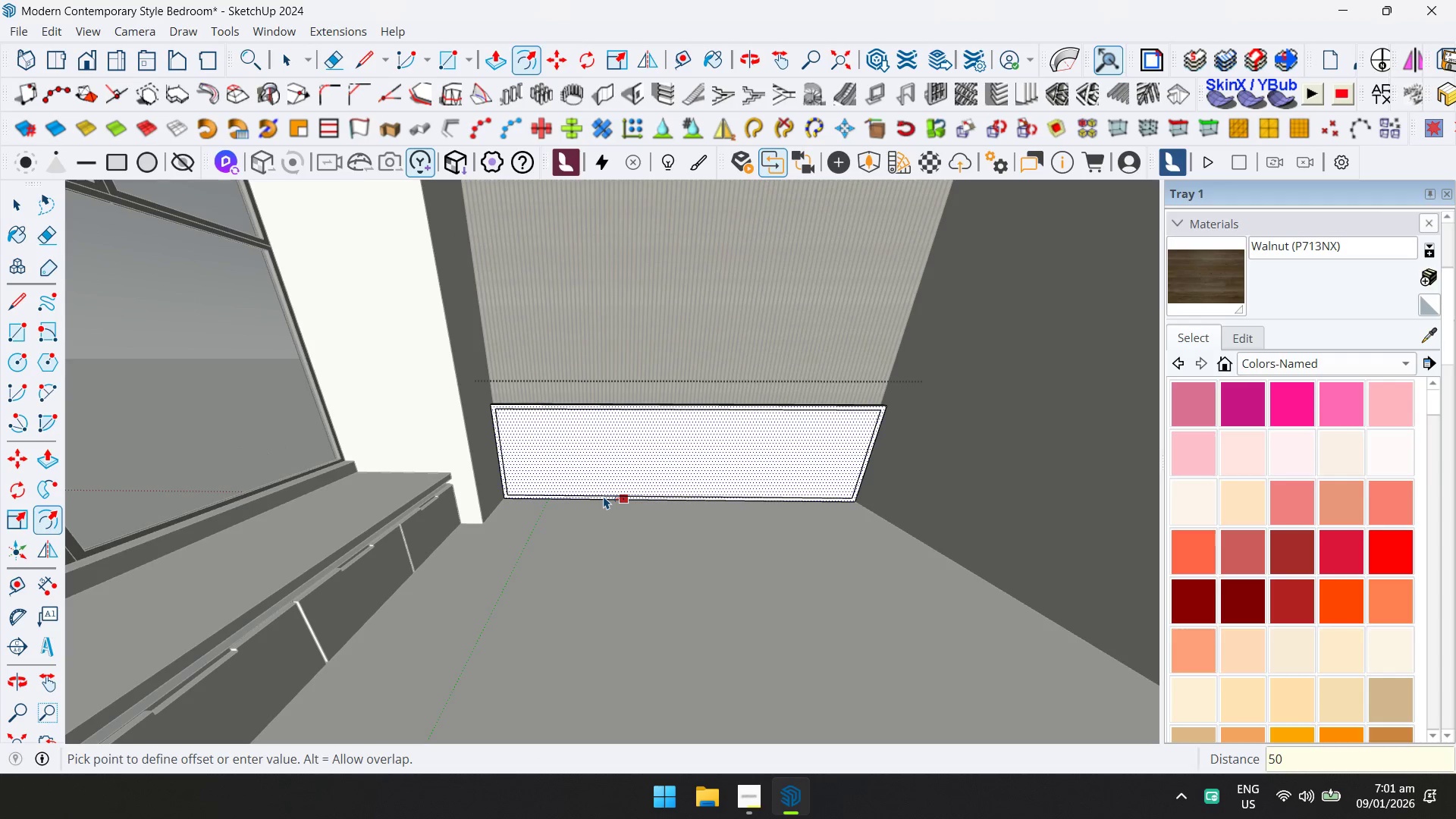 
key(Enter)
 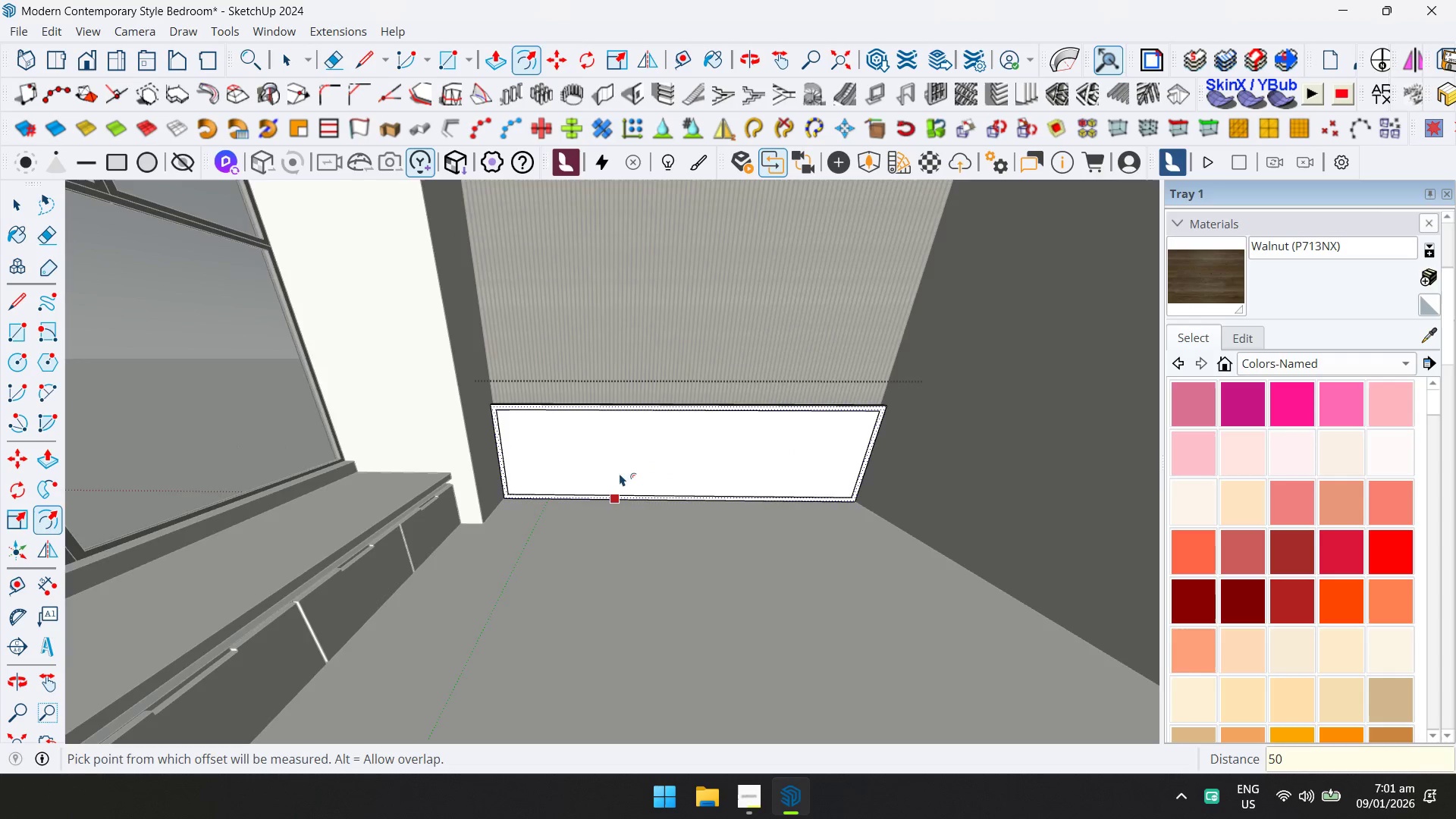 
scroll: coordinate [723, 461], scroll_direction: up, amount: 7.0
 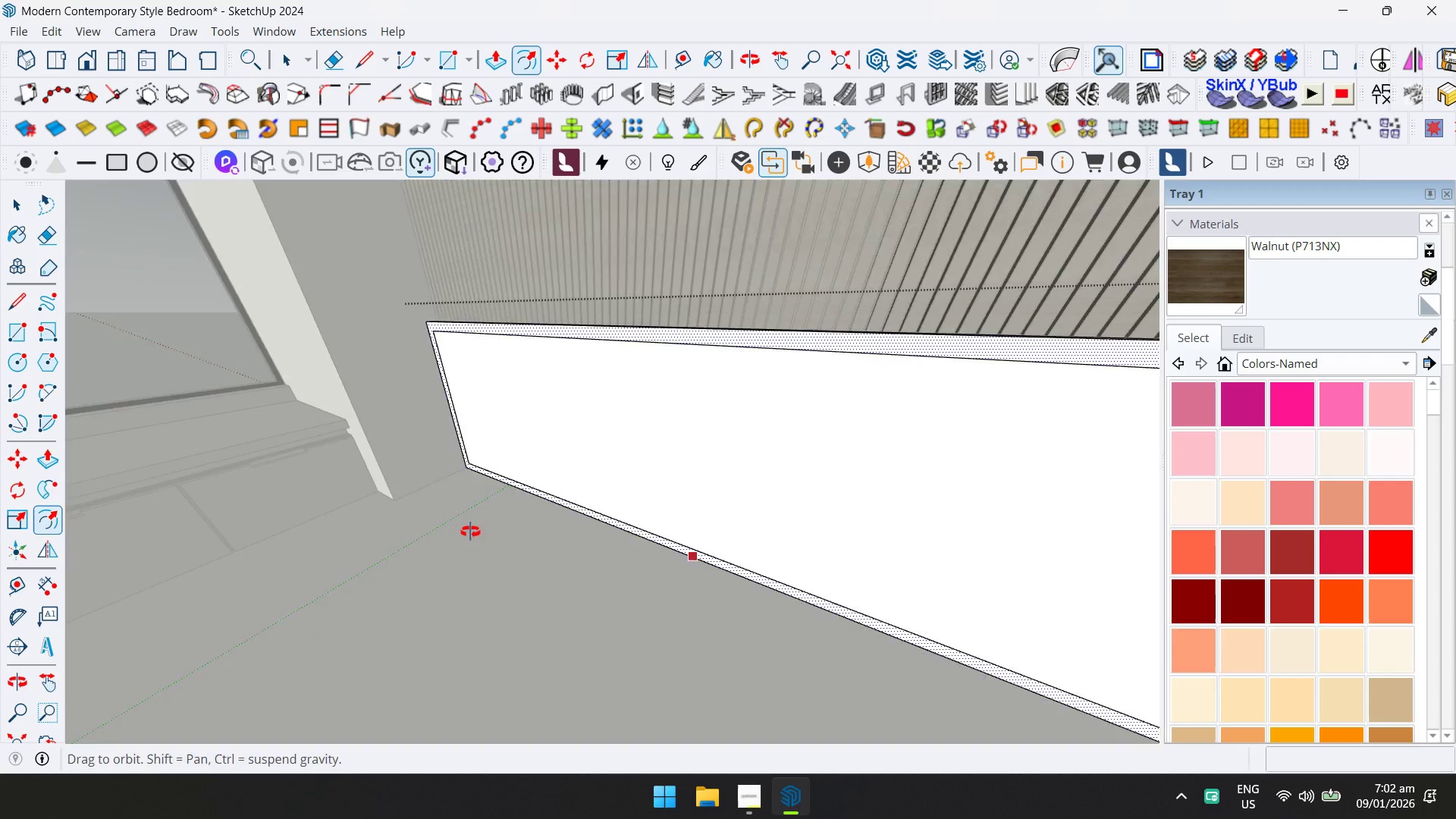 
key(P)
 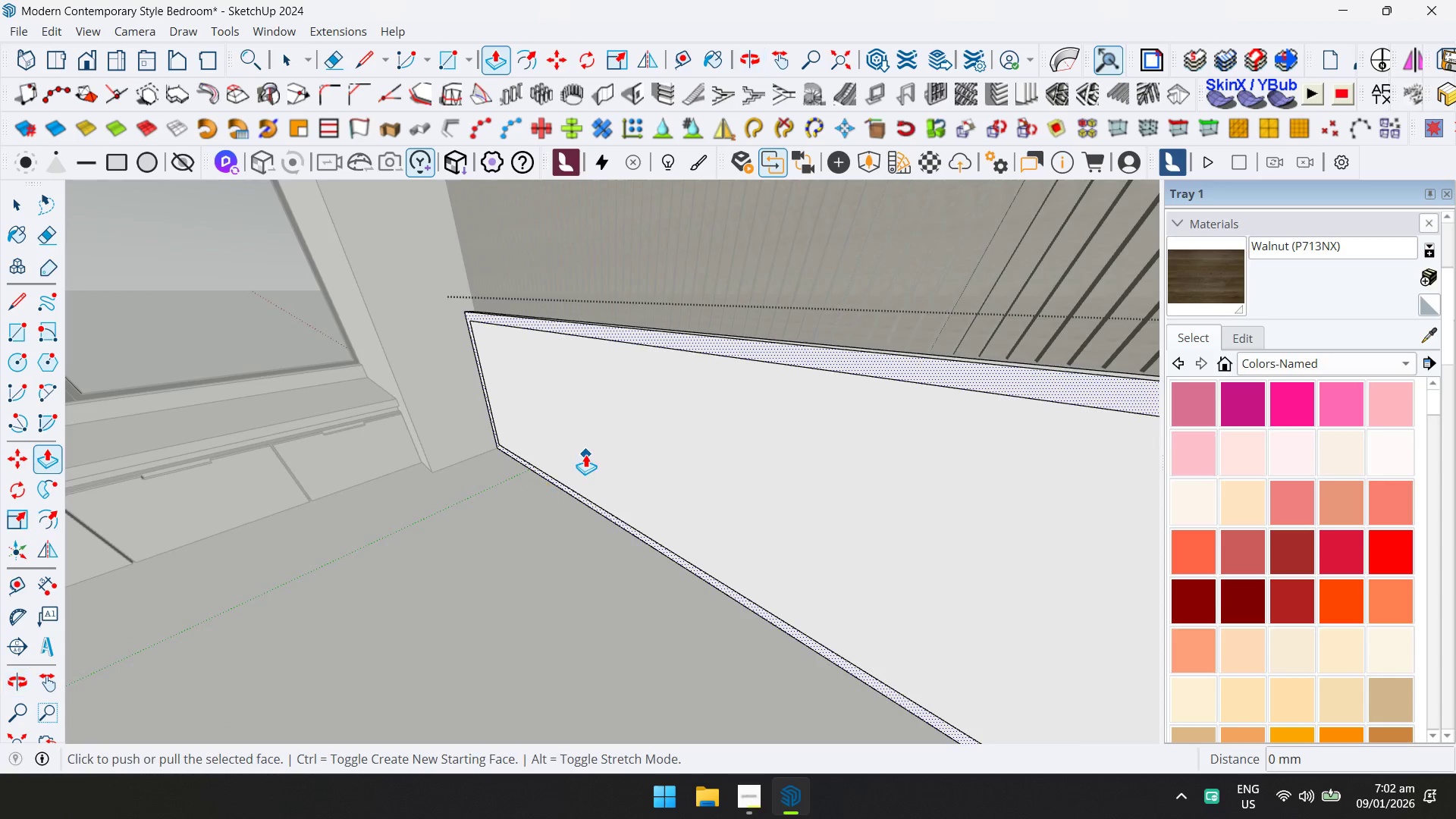 
left_click([586, 453])
 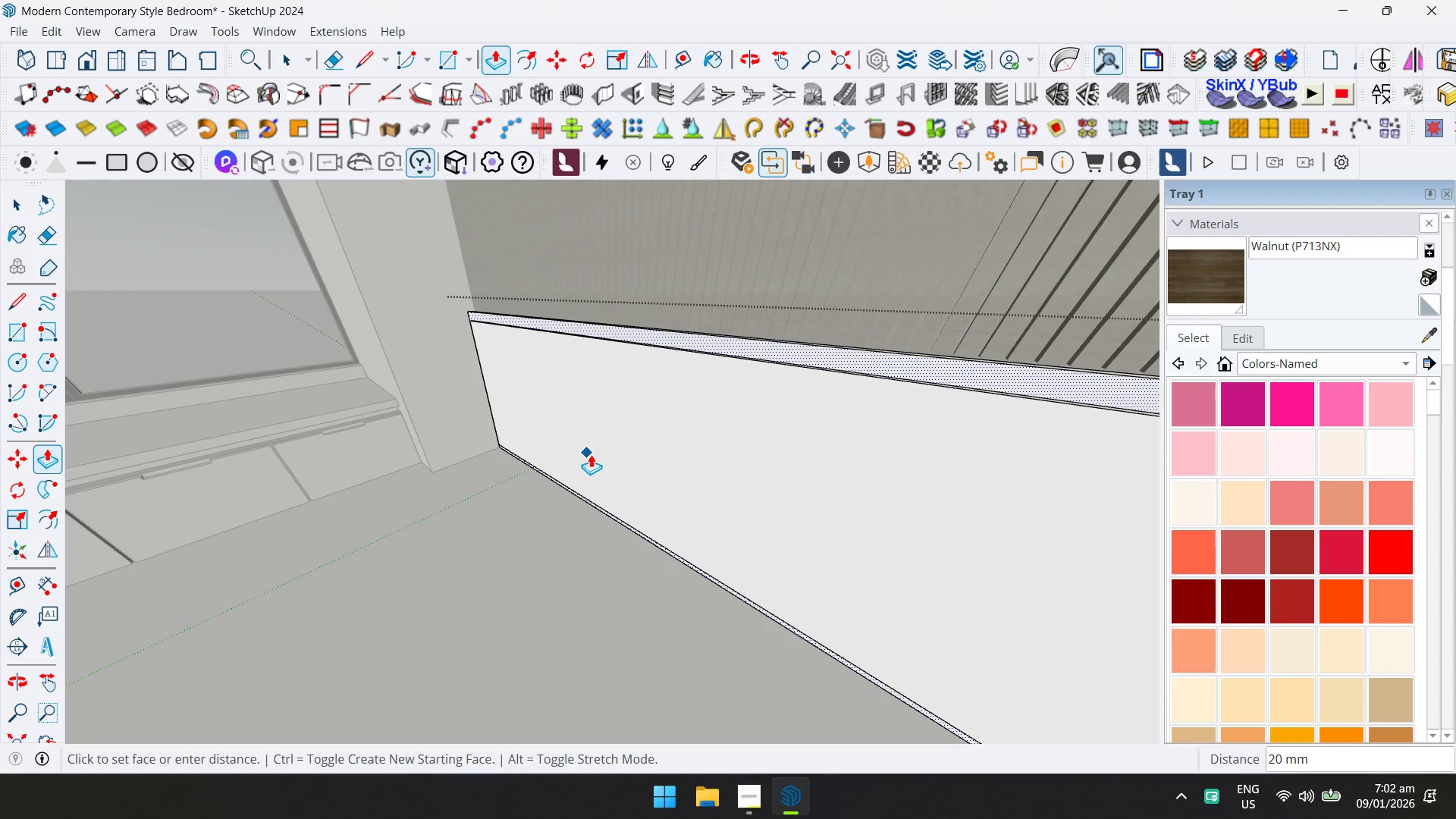 
key(Escape)
 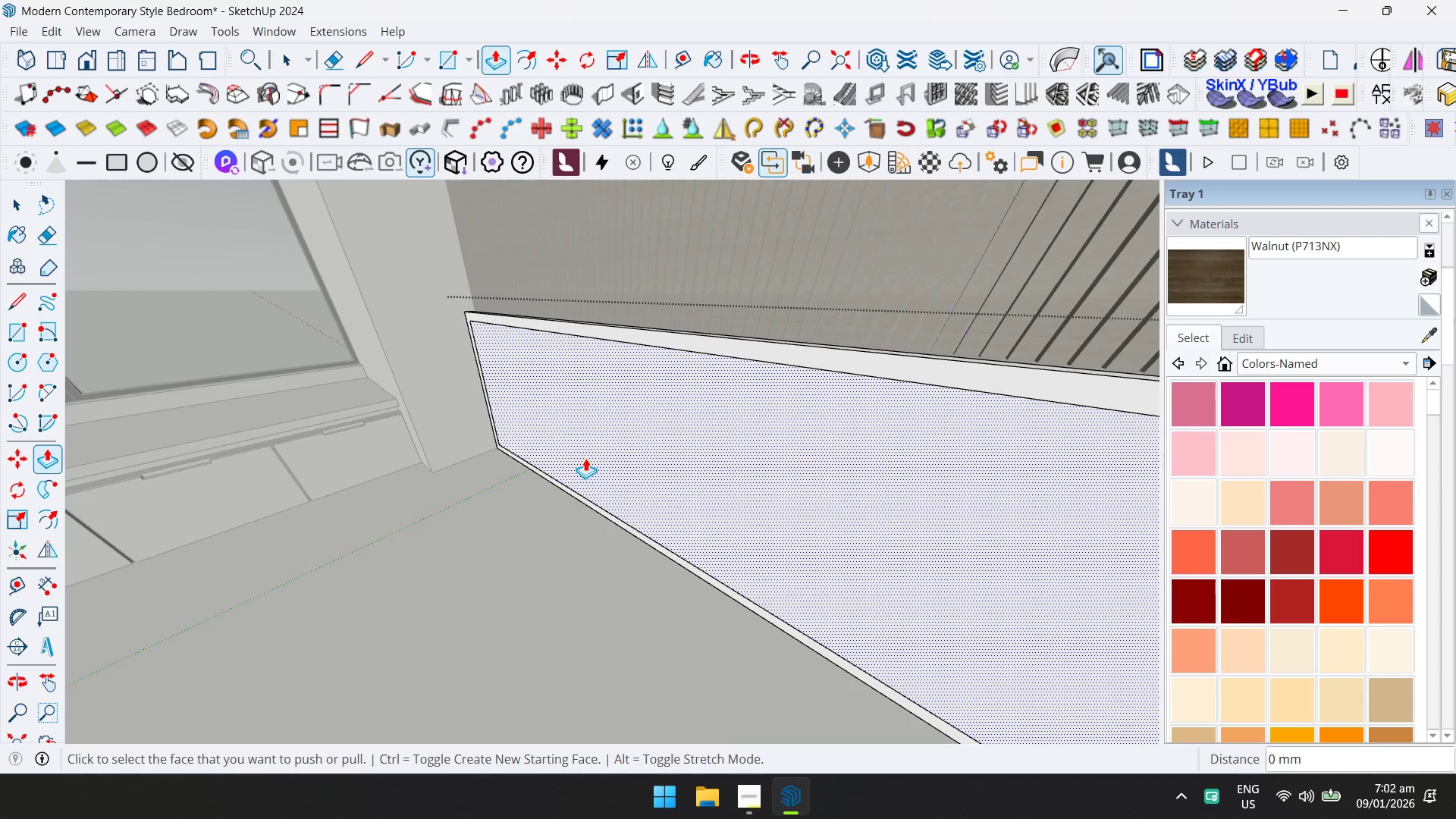 
left_click([585, 458])
 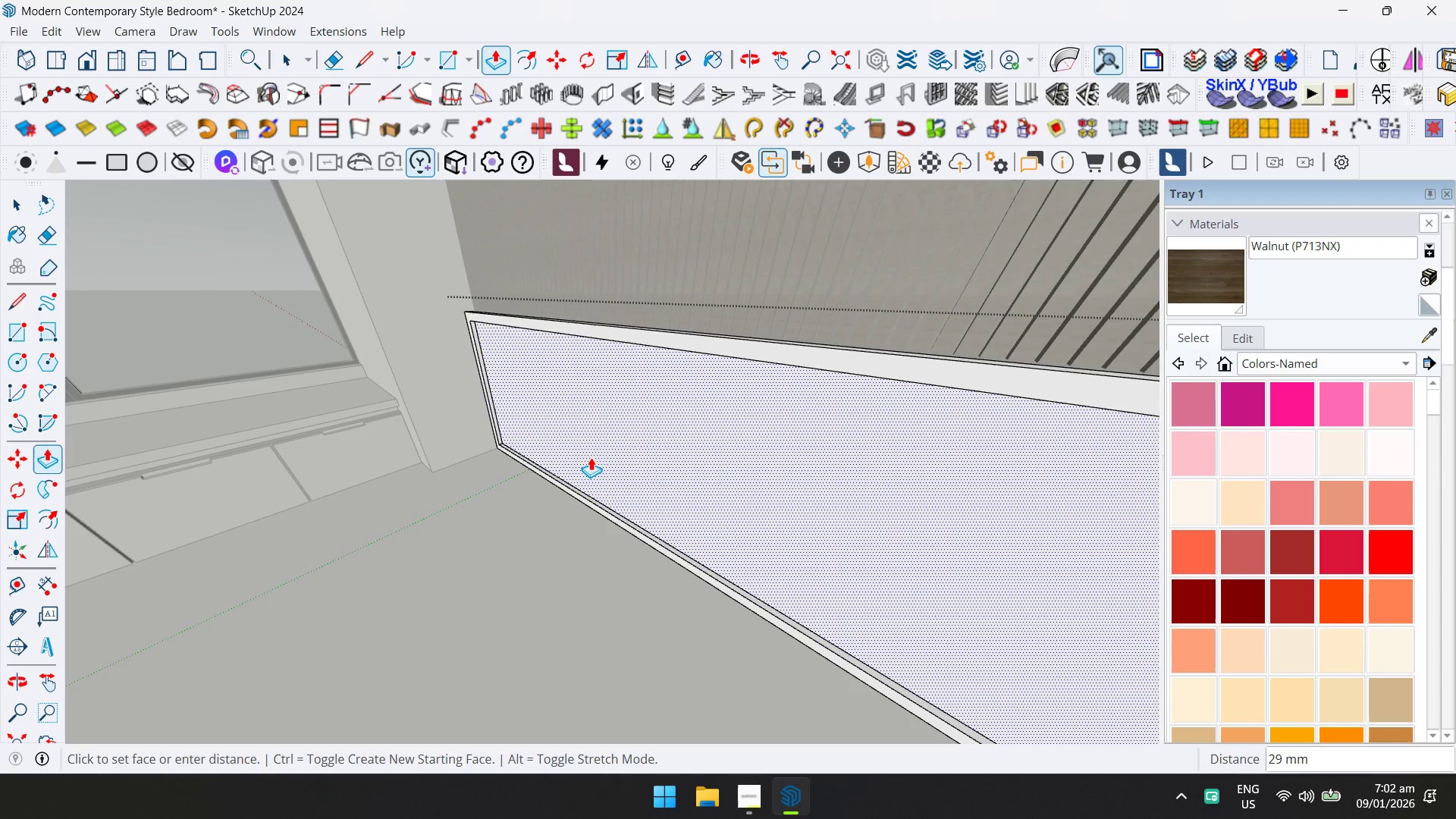 
type(25)
 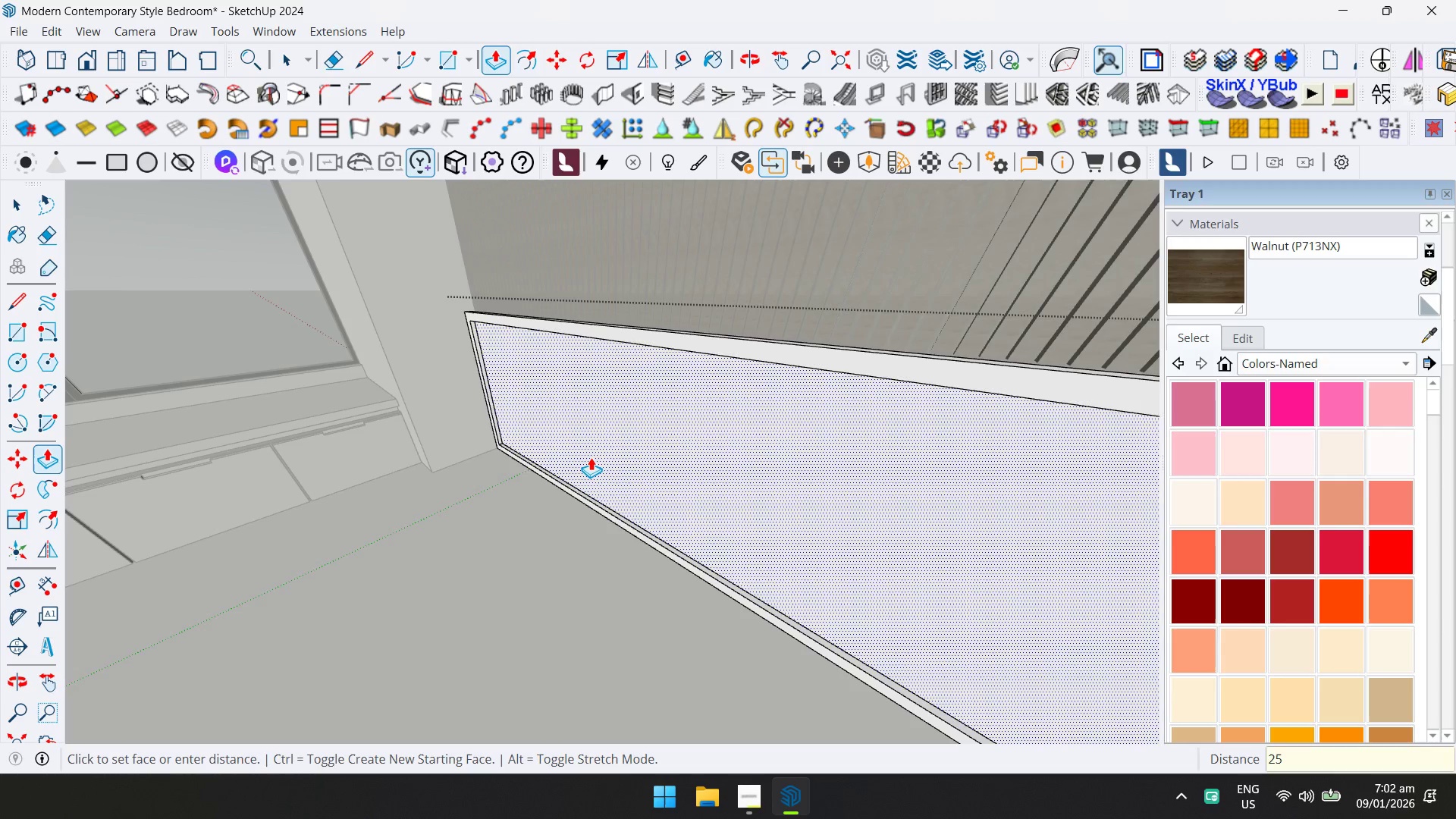 
key(Enter)
 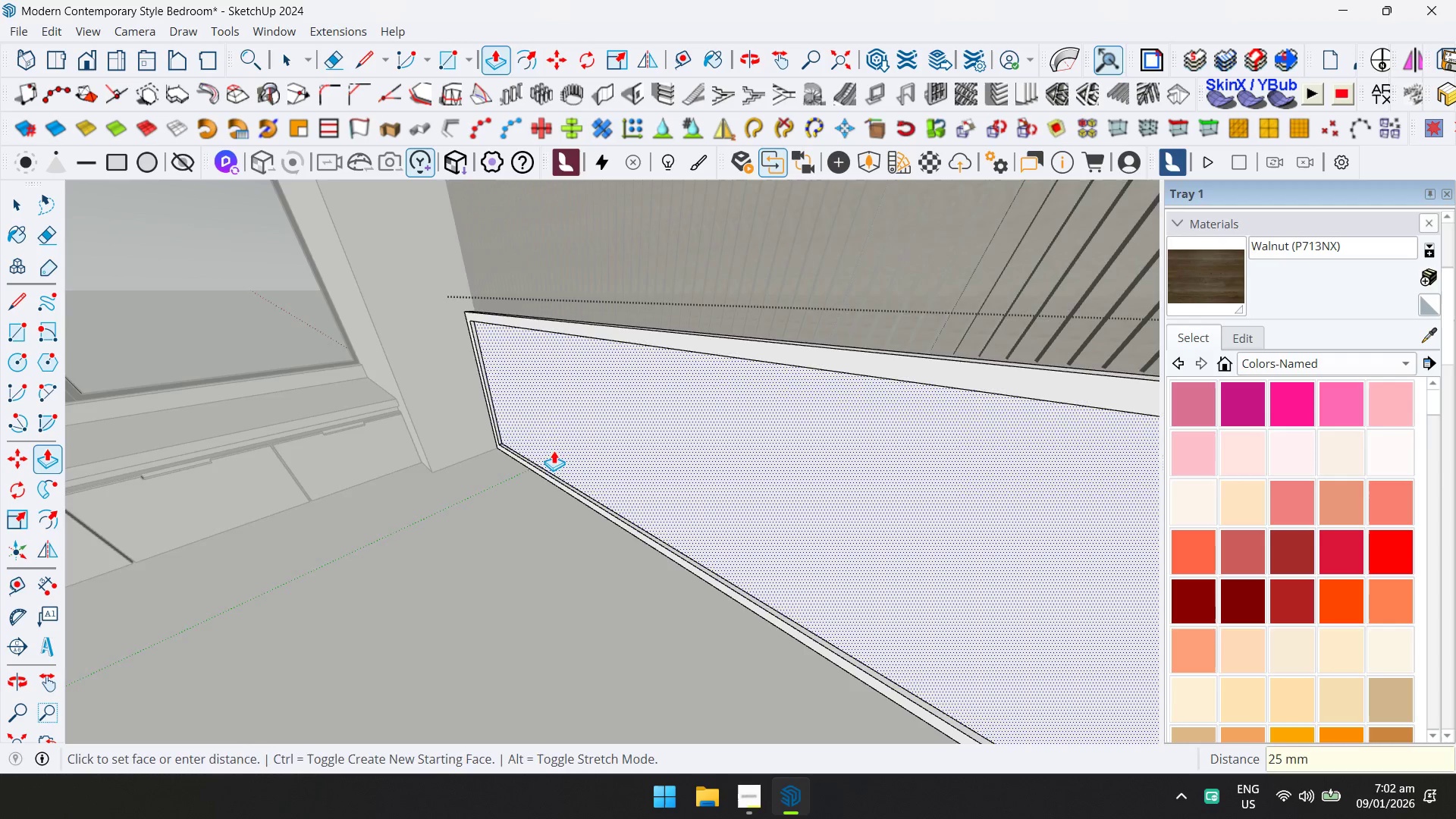 
scroll: coordinate [526, 441], scroll_direction: down, amount: 4.0
 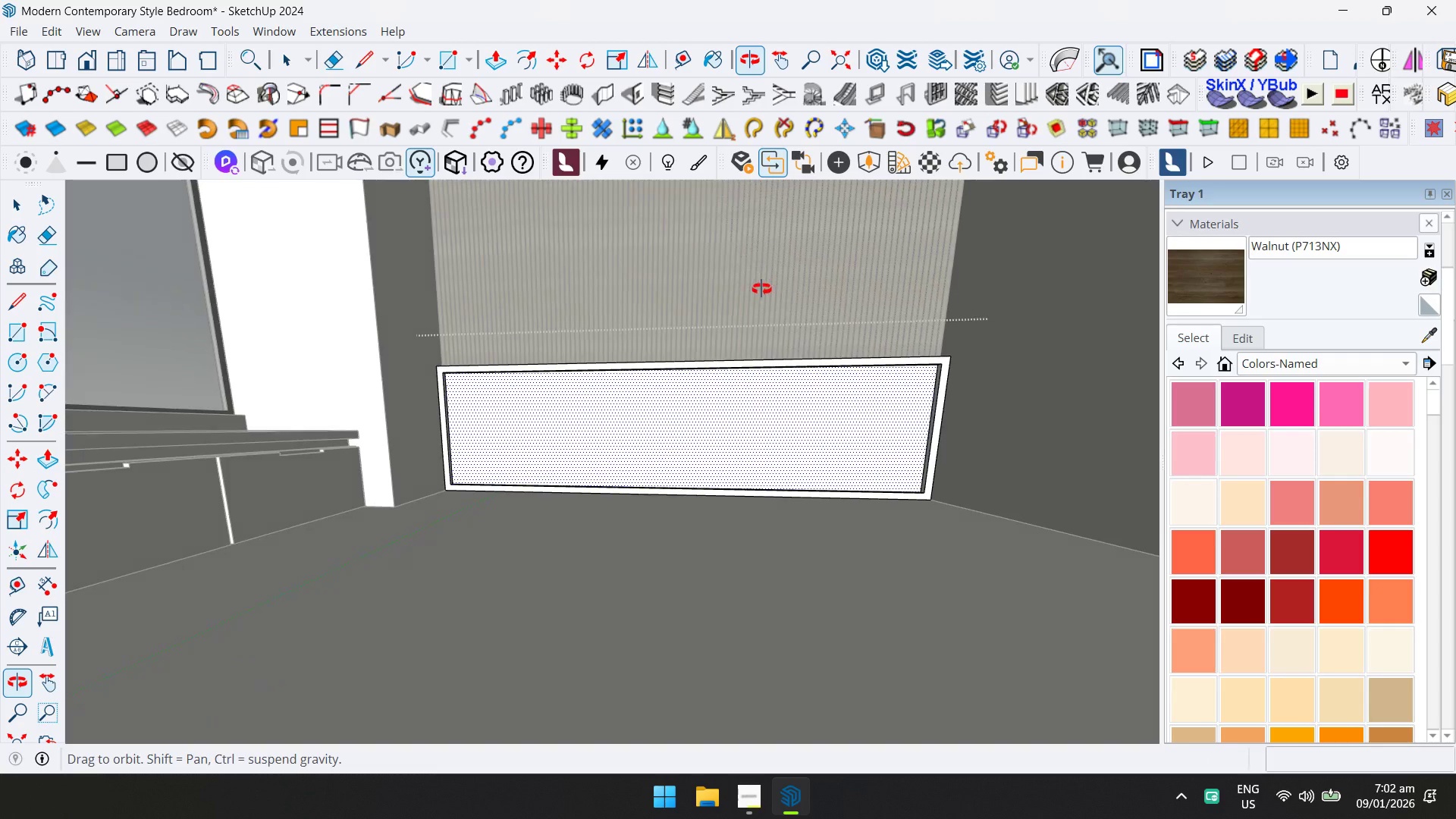 
key(Control+ControlLeft)
 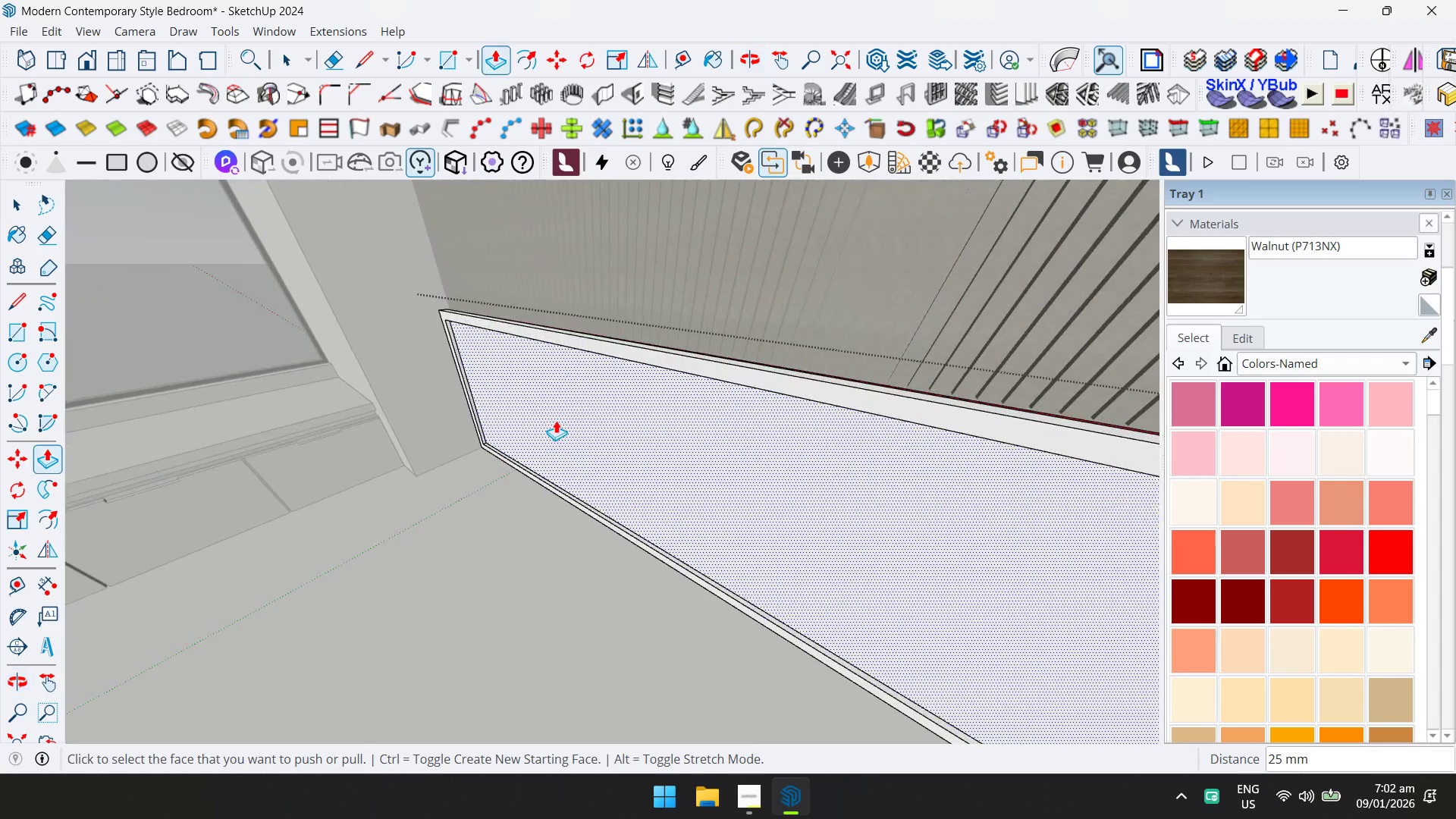 
key(Control+Z)
 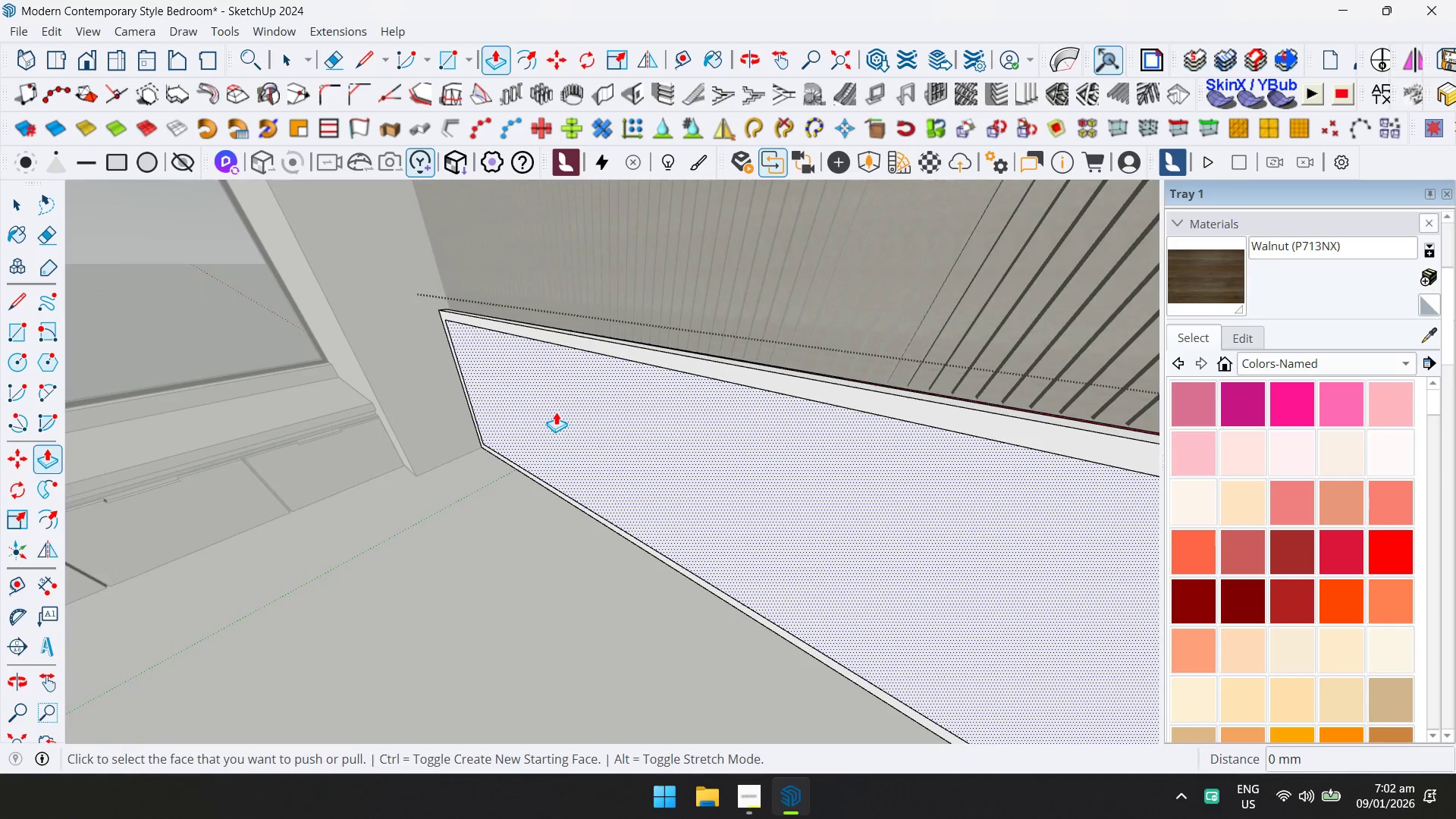 
scroll: coordinate [555, 429], scroll_direction: up, amount: 4.0
 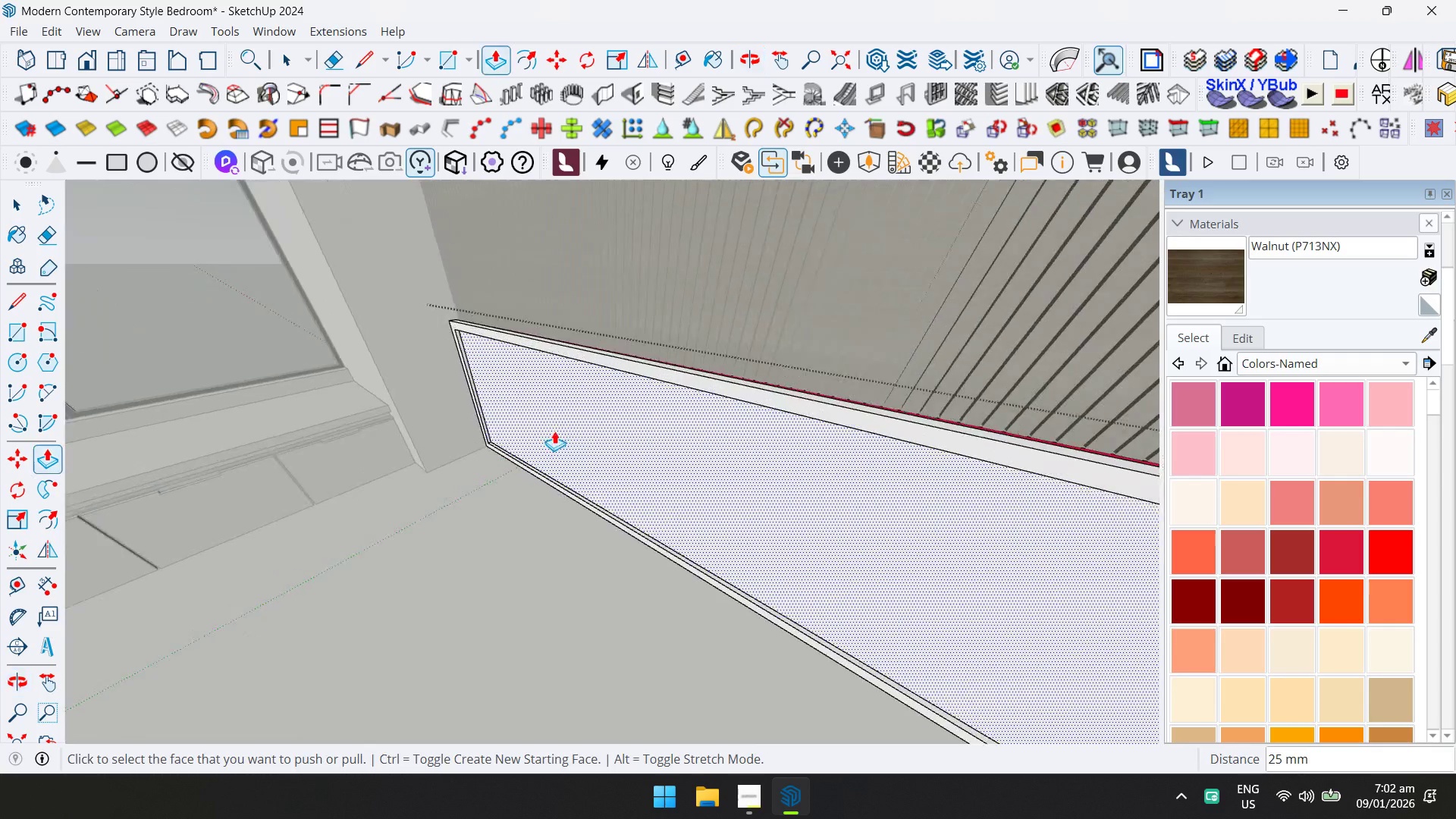 
left_click([556, 412])
 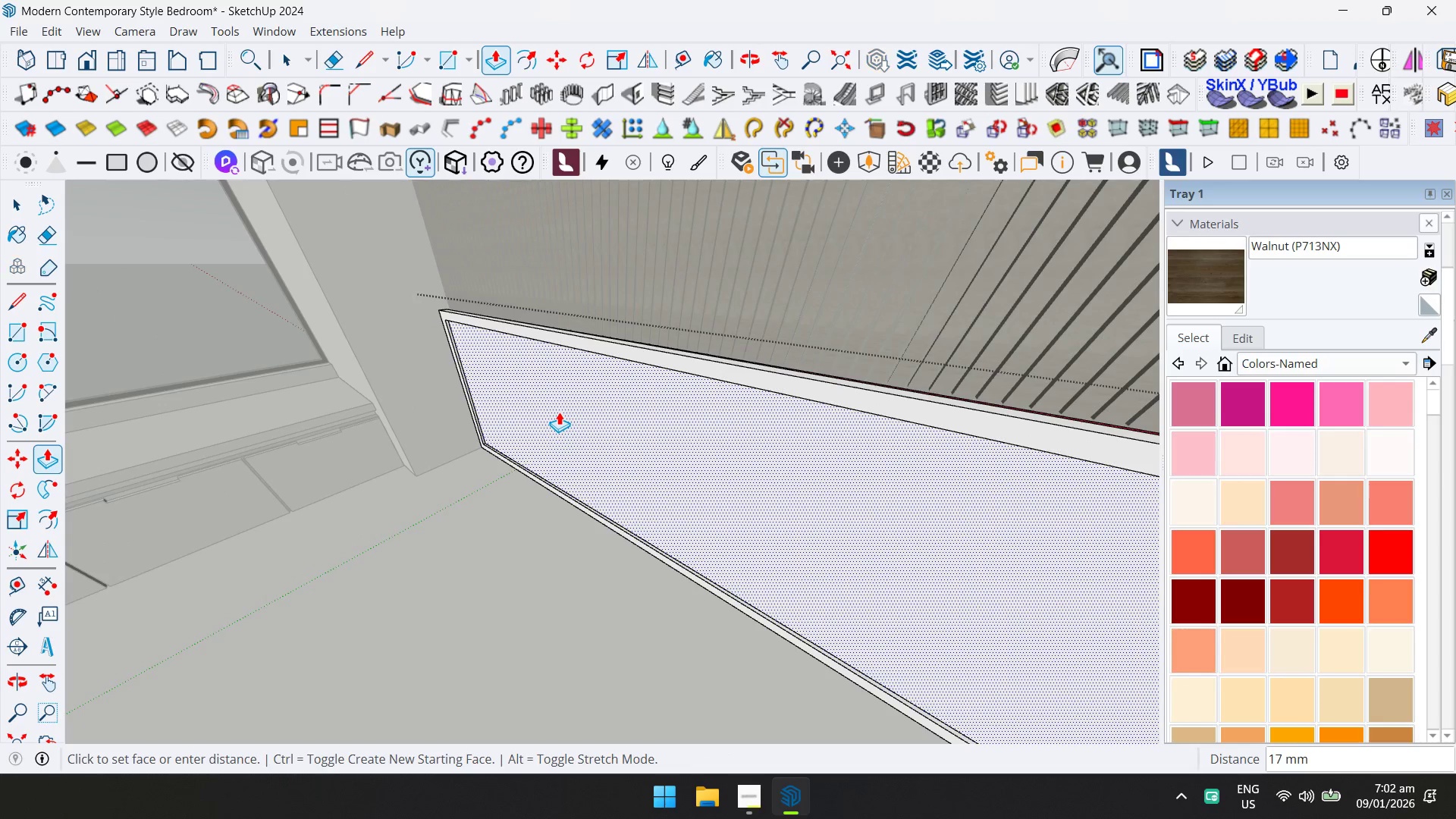 
type(10)
 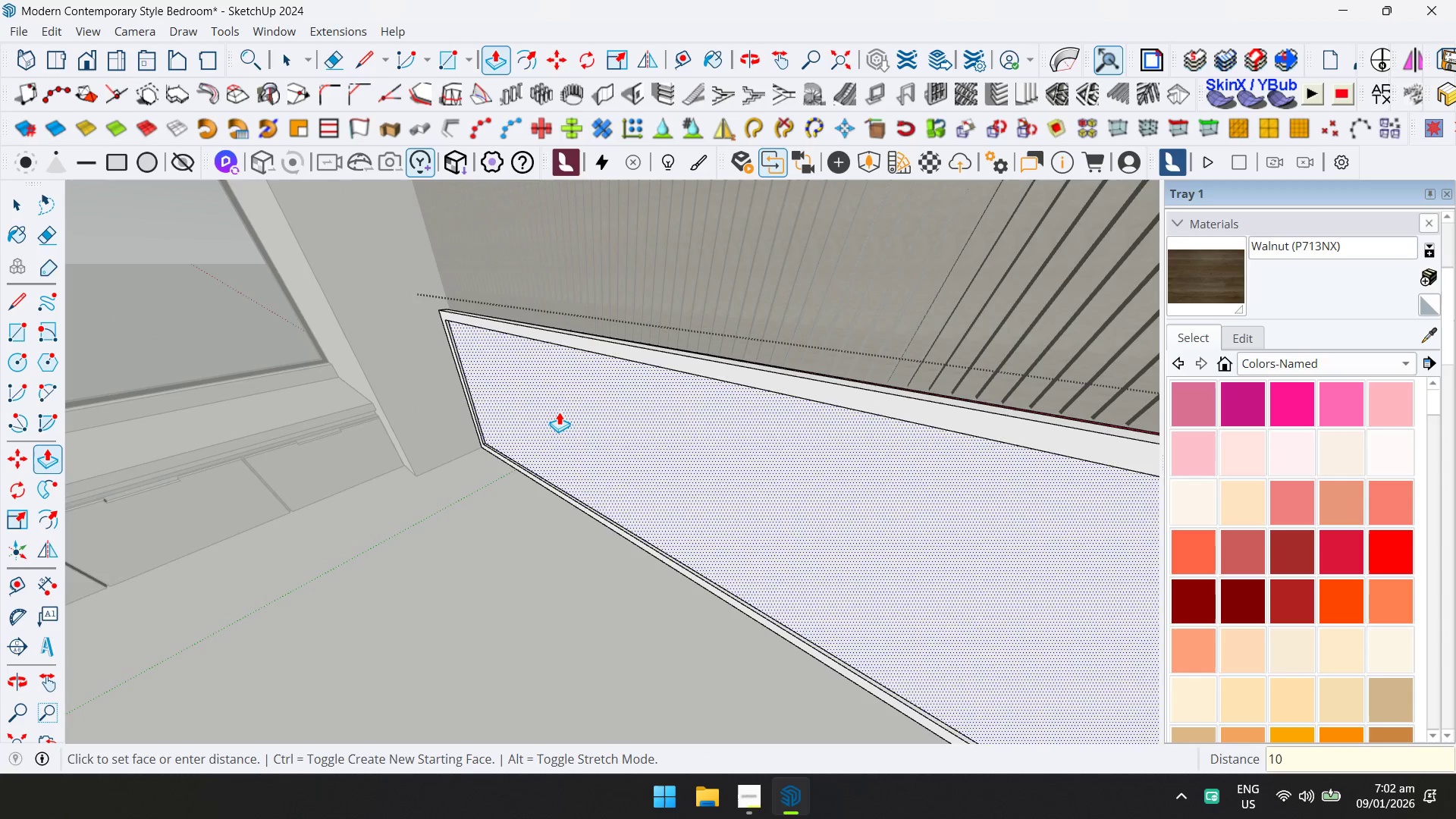 
key(Enter)
 